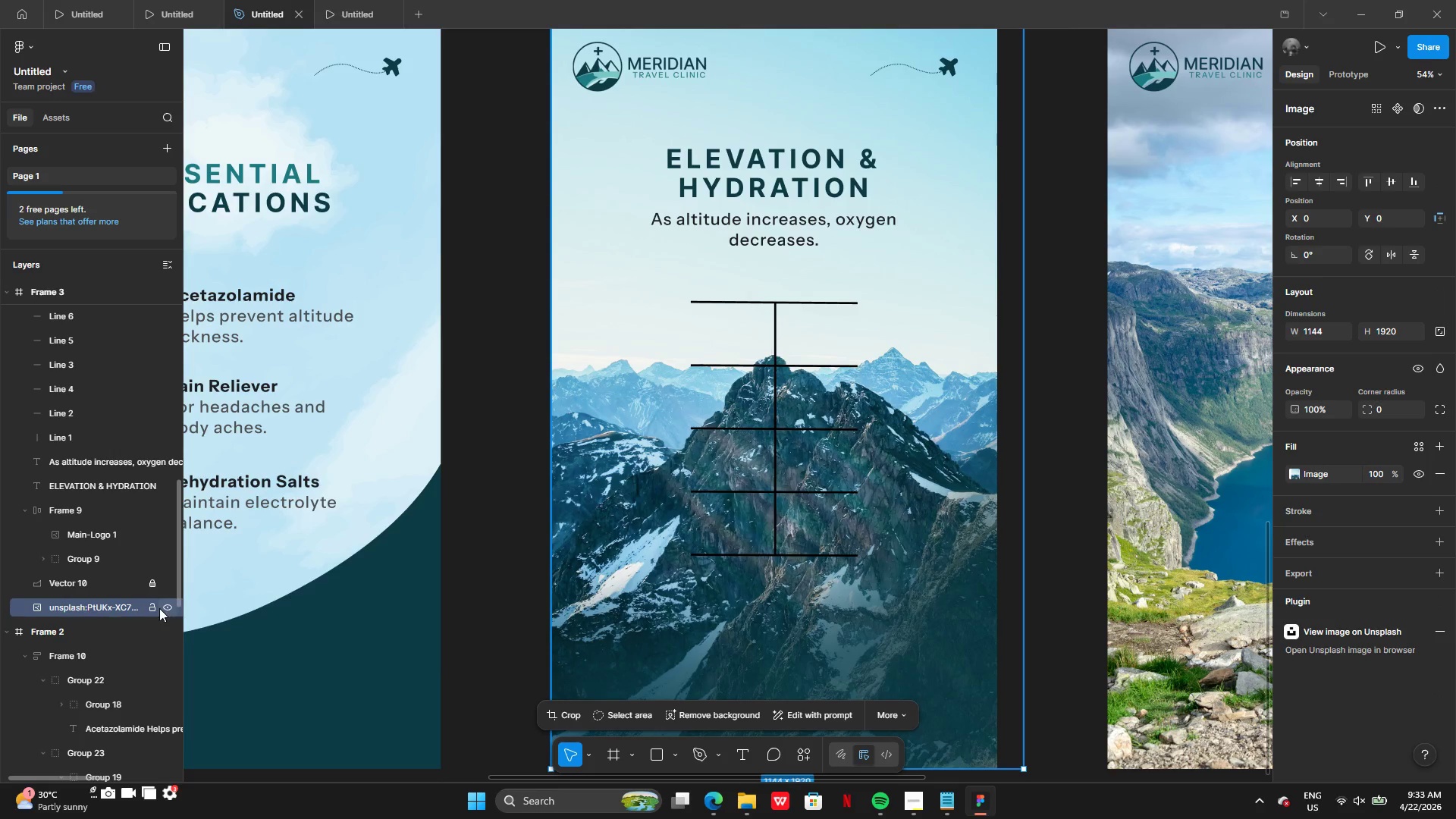 
left_click([154, 608])
 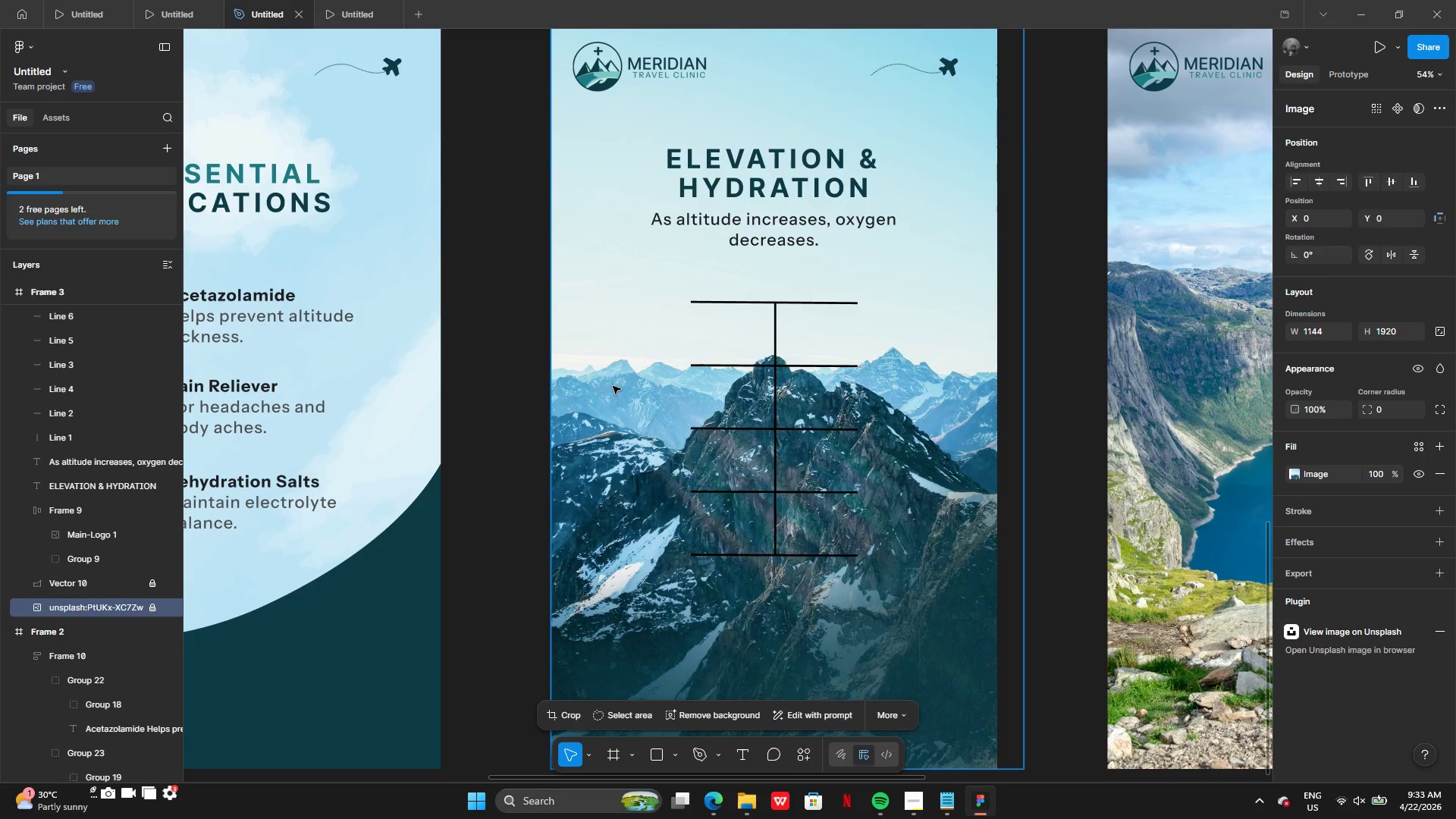 
left_click([623, 350])
 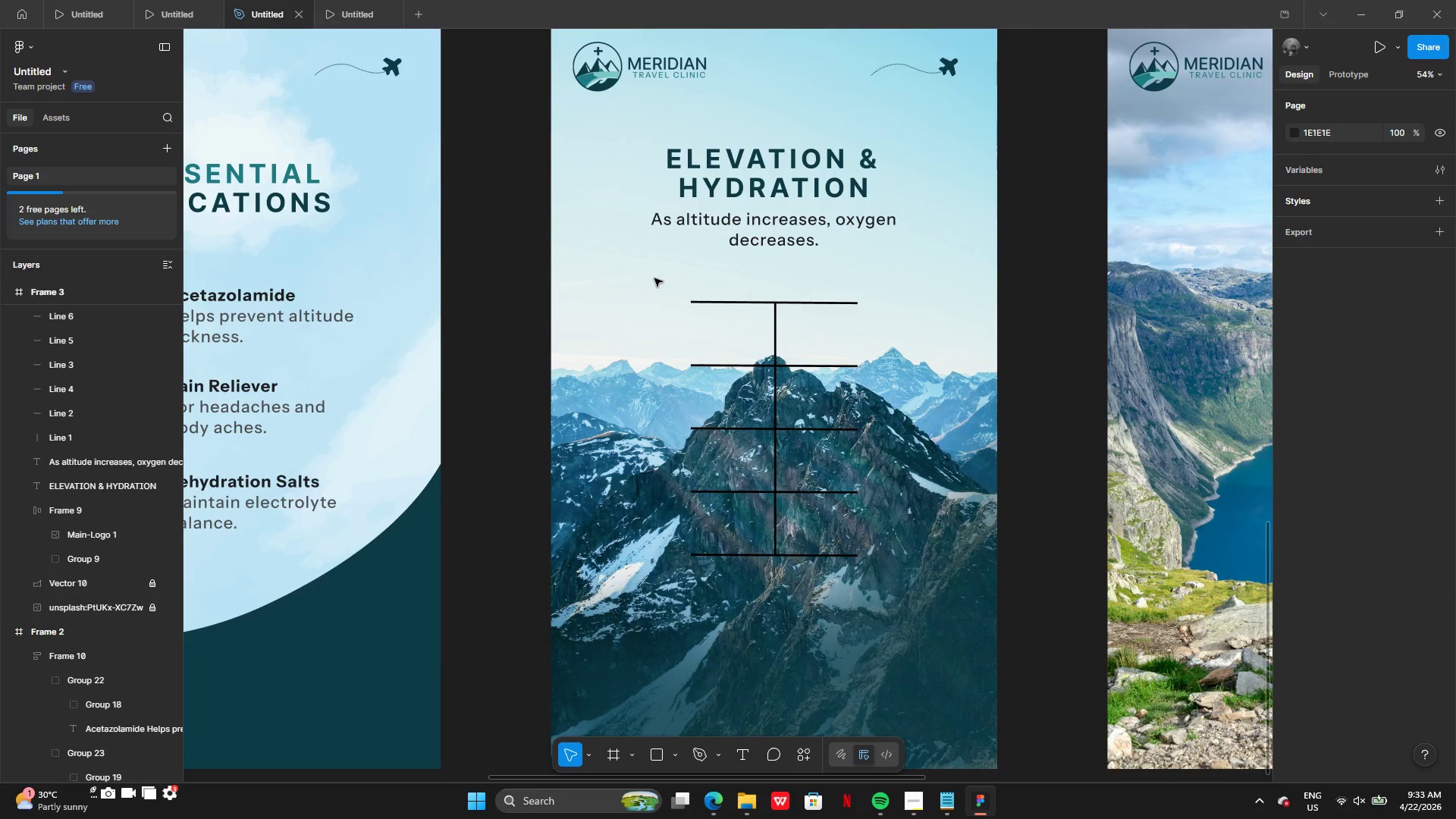 
left_click_drag(start_coordinate=[654, 278], to_coordinate=[863, 586])
 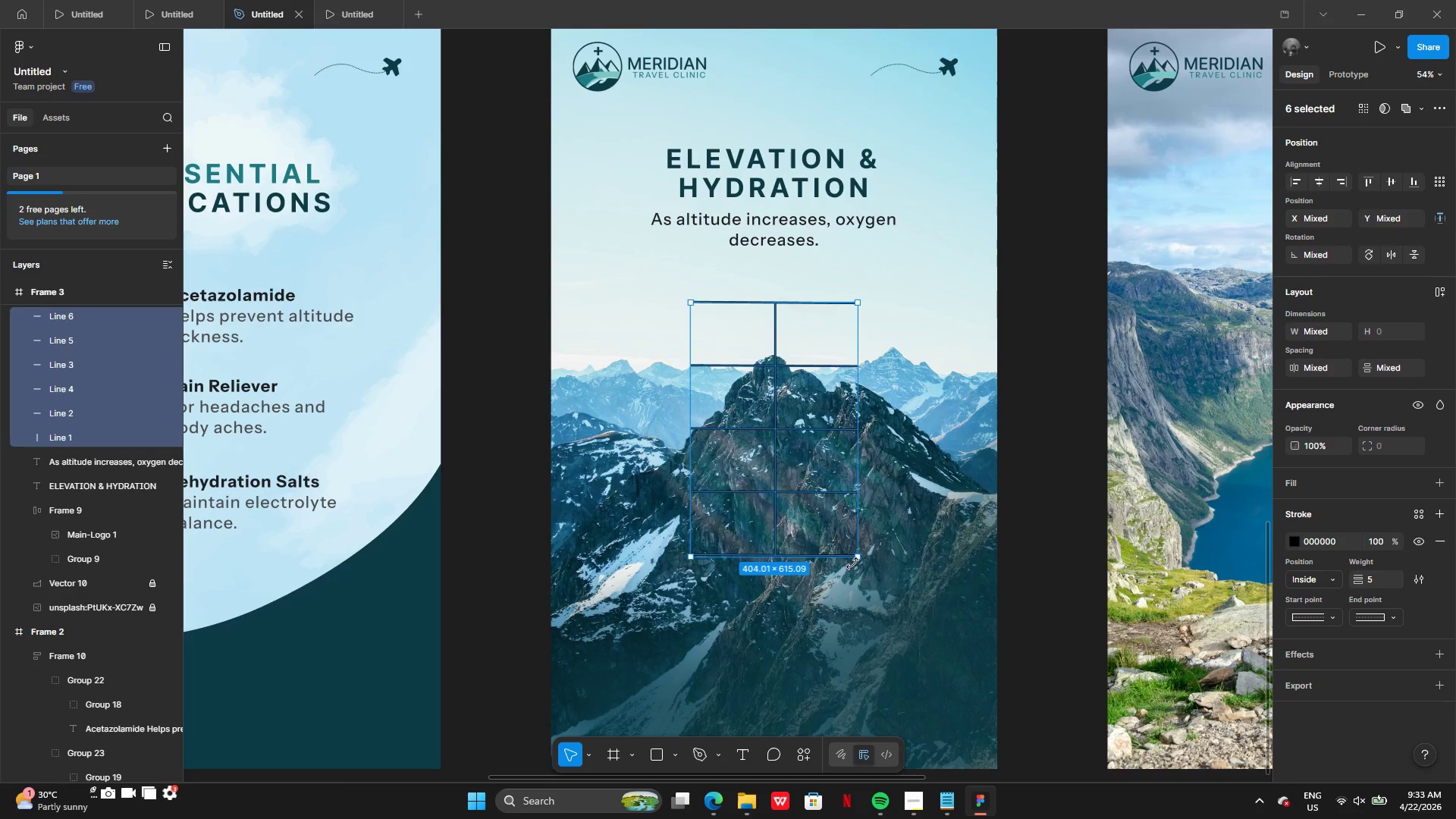 
key(Control+G)
 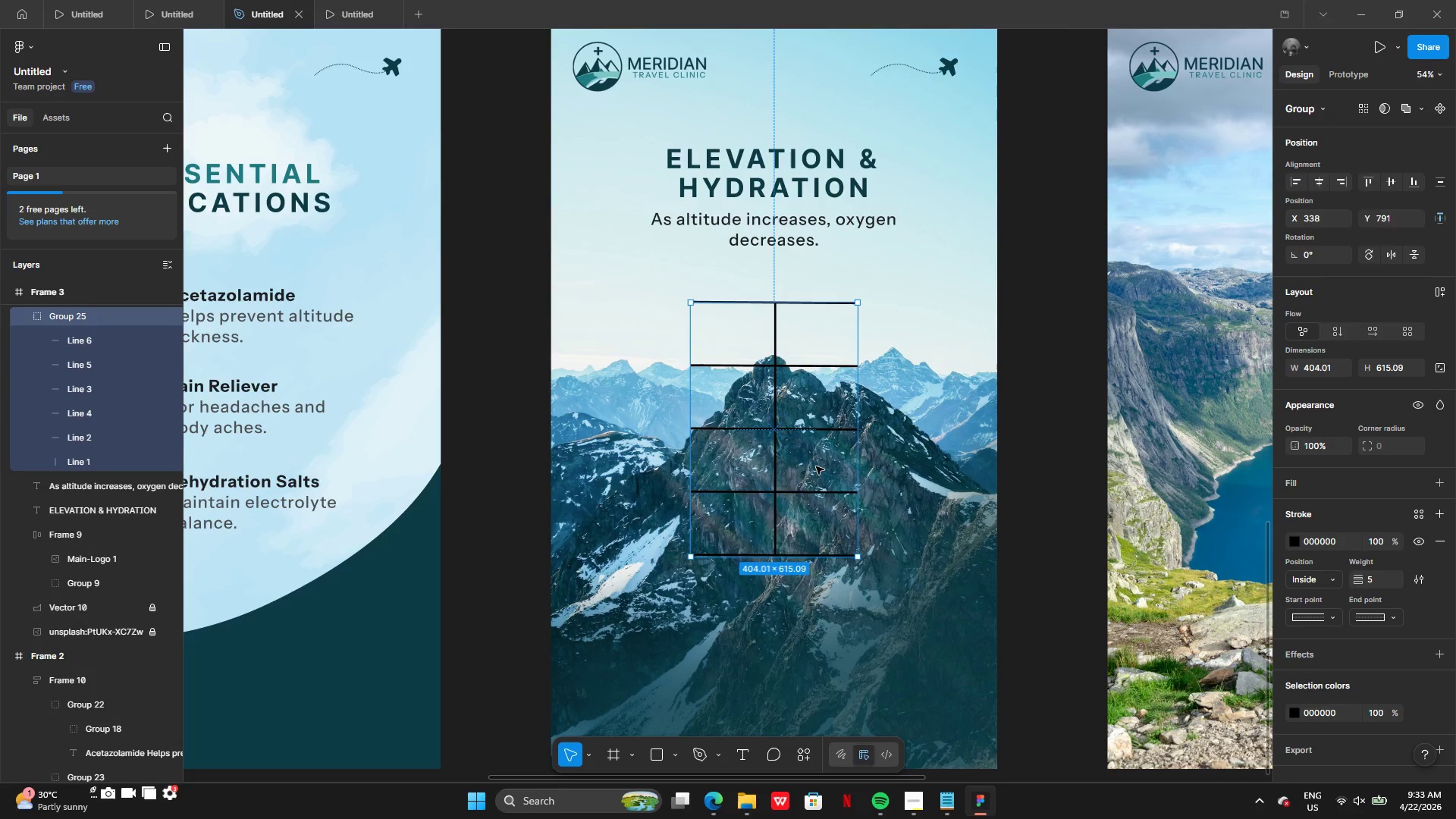 
left_click_drag(start_coordinate=[812, 457], to_coordinate=[813, 467])
 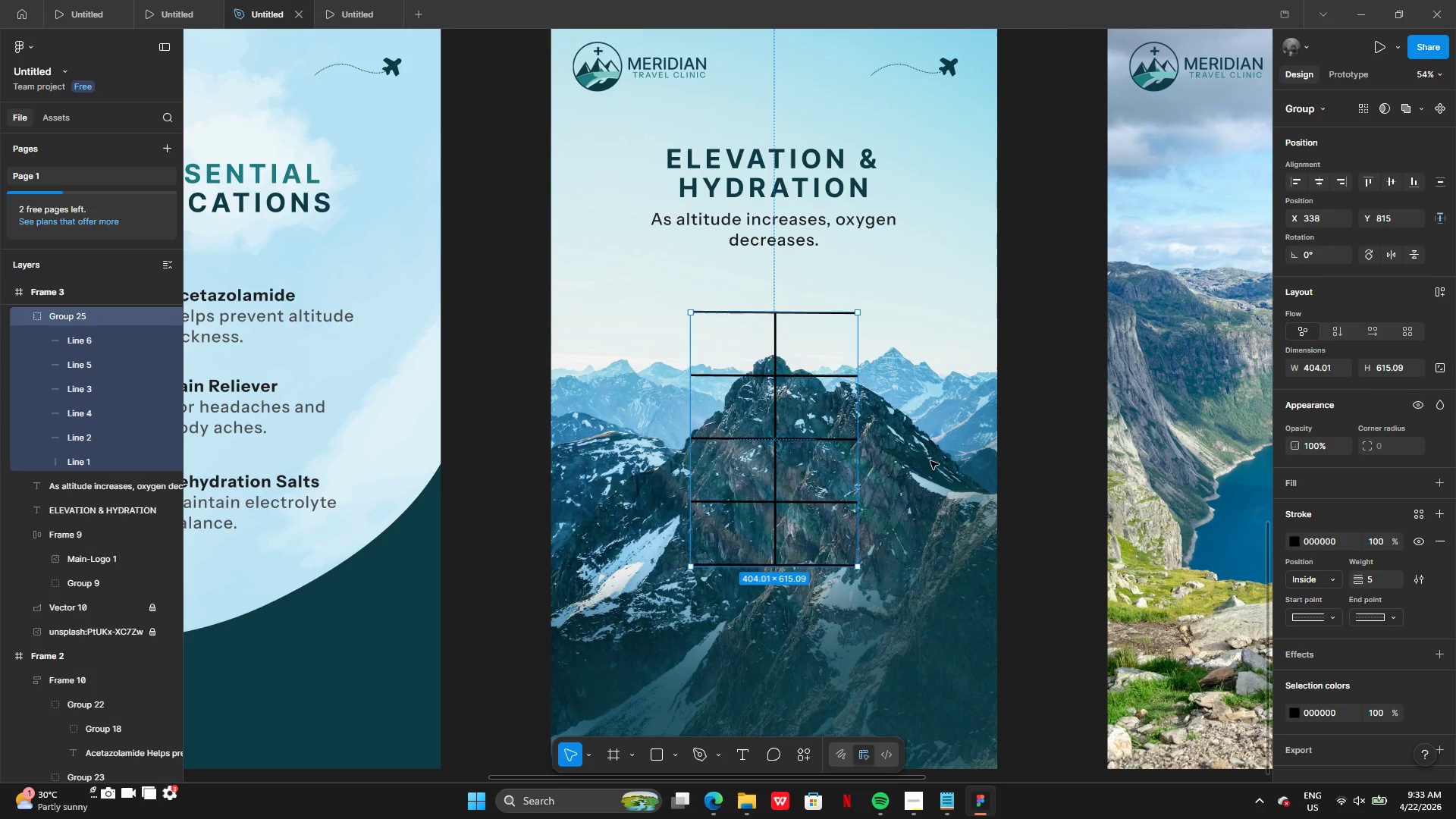 
left_click([930, 461])
 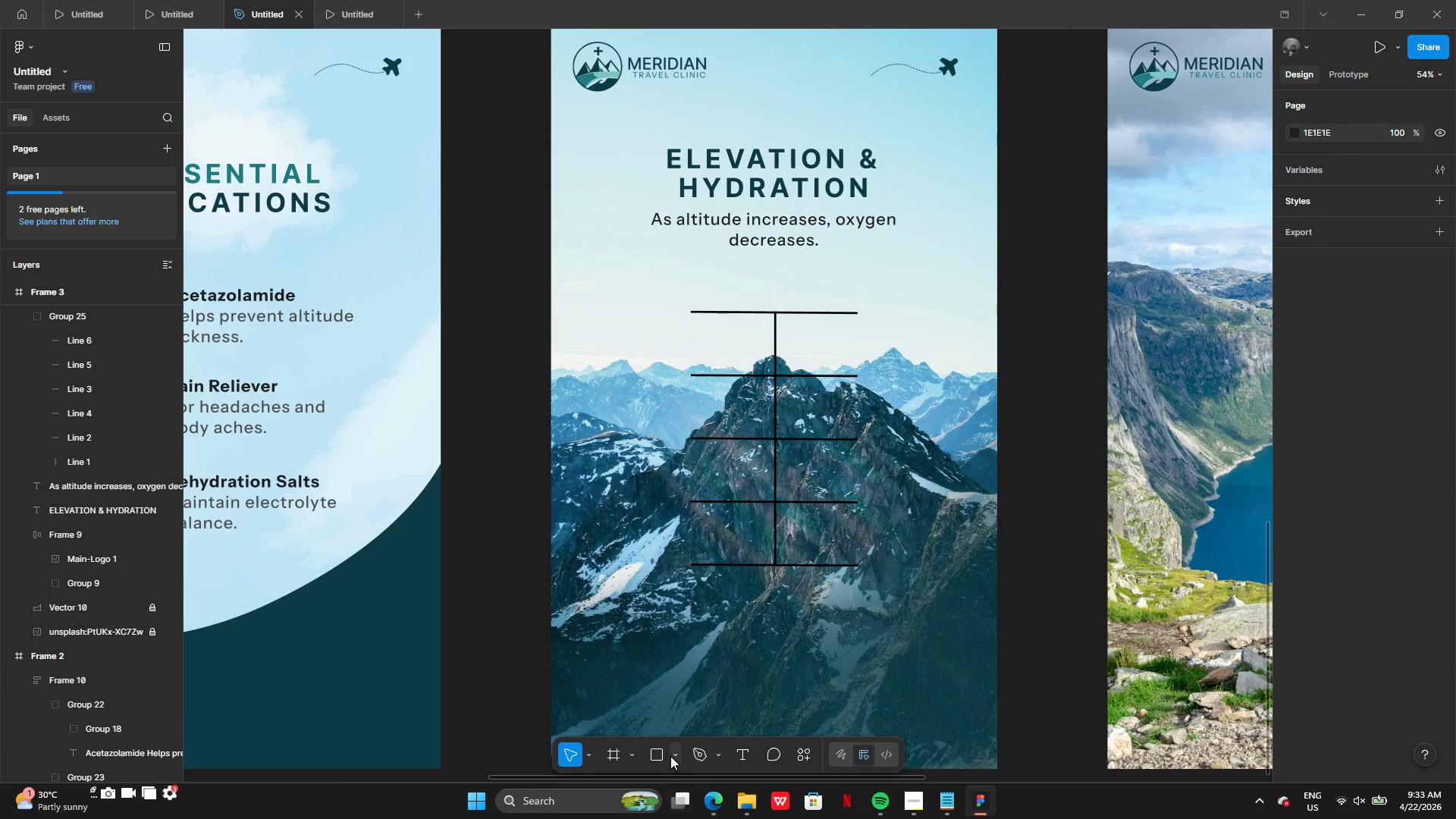 
left_click([659, 755])
 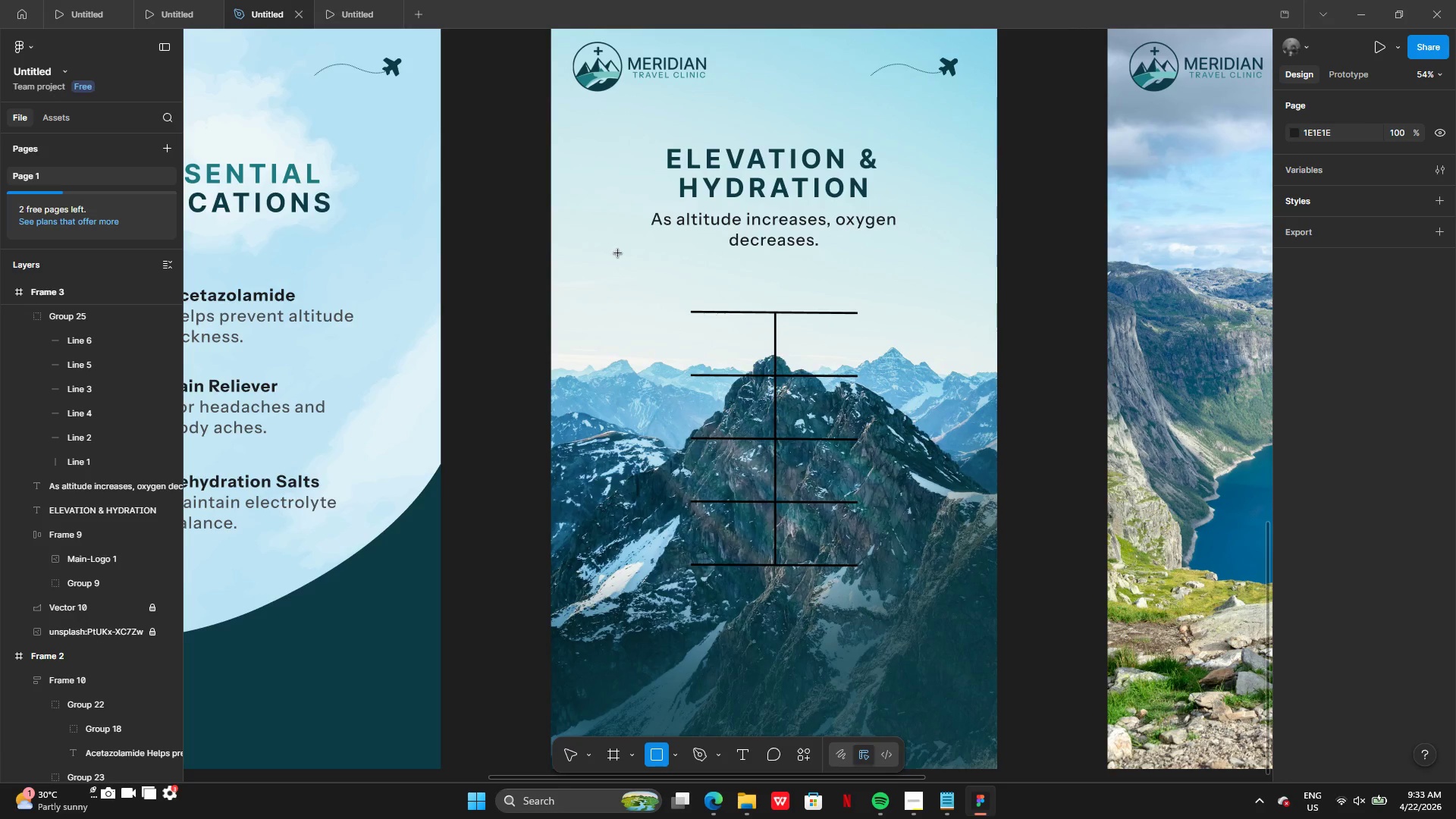 
left_click_drag(start_coordinate=[618, 256], to_coordinate=[962, 680])
 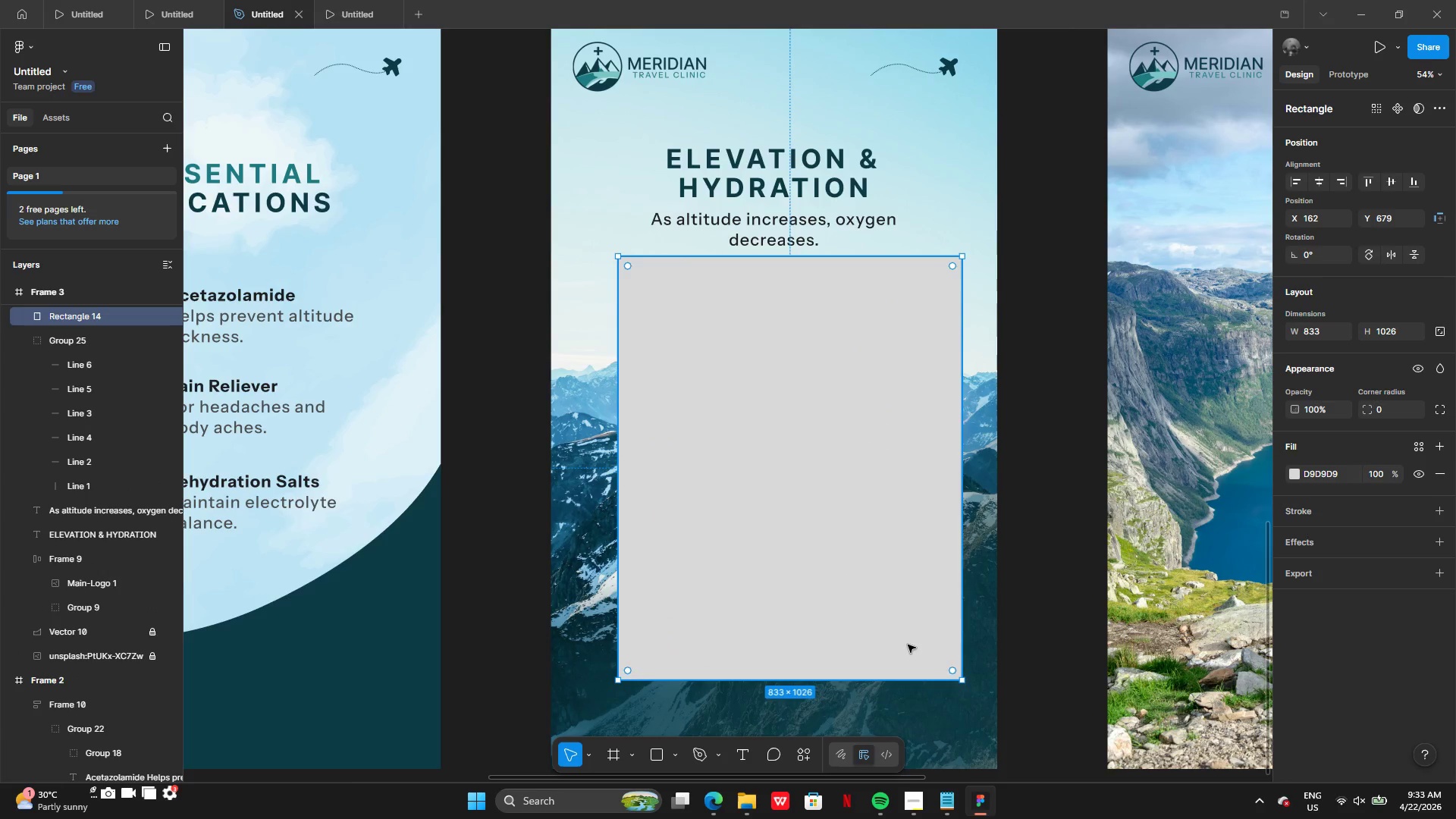 
left_click_drag(start_coordinate=[908, 645], to_coordinate=[892, 642])
 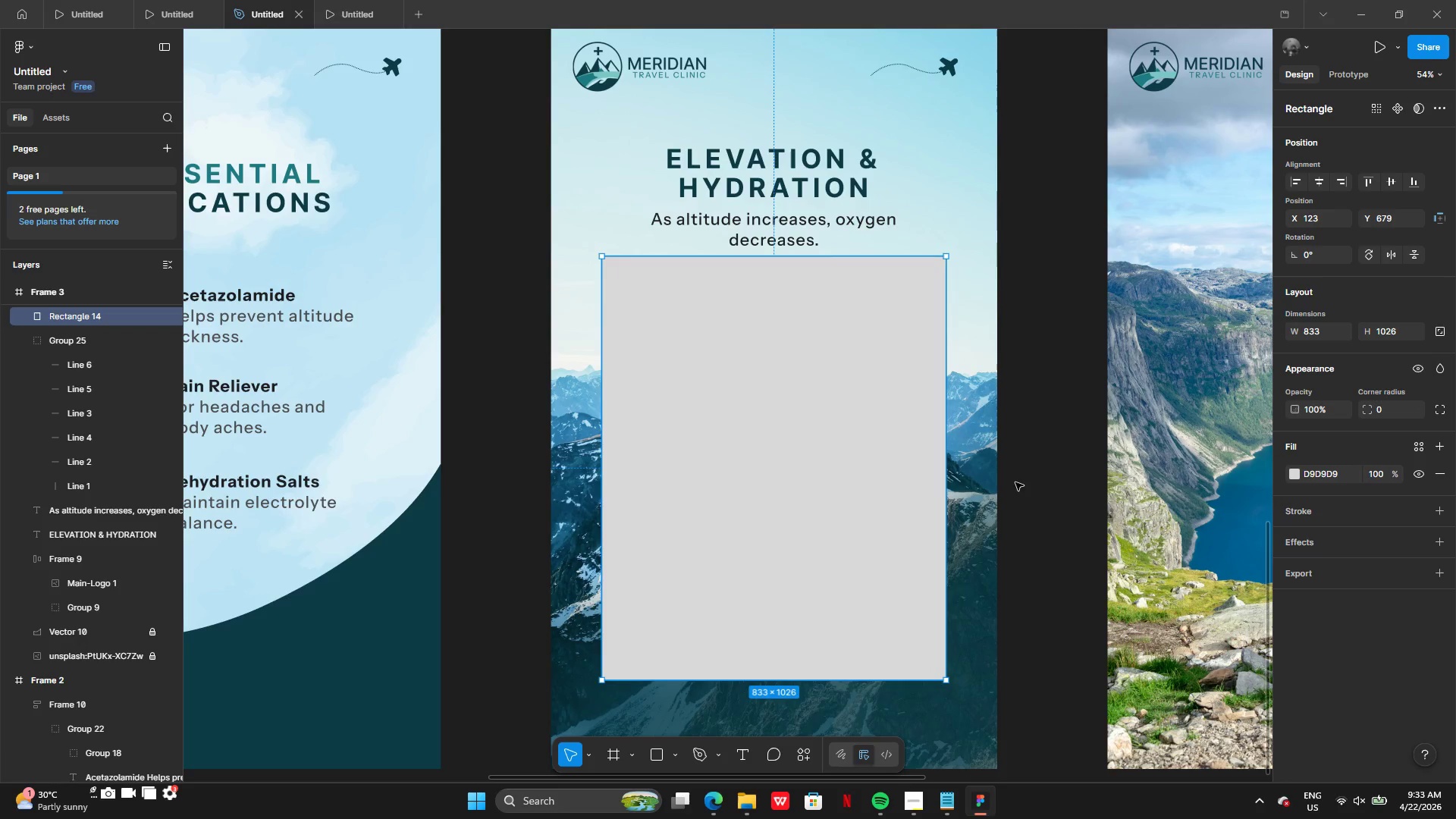 
right_click([822, 447])
 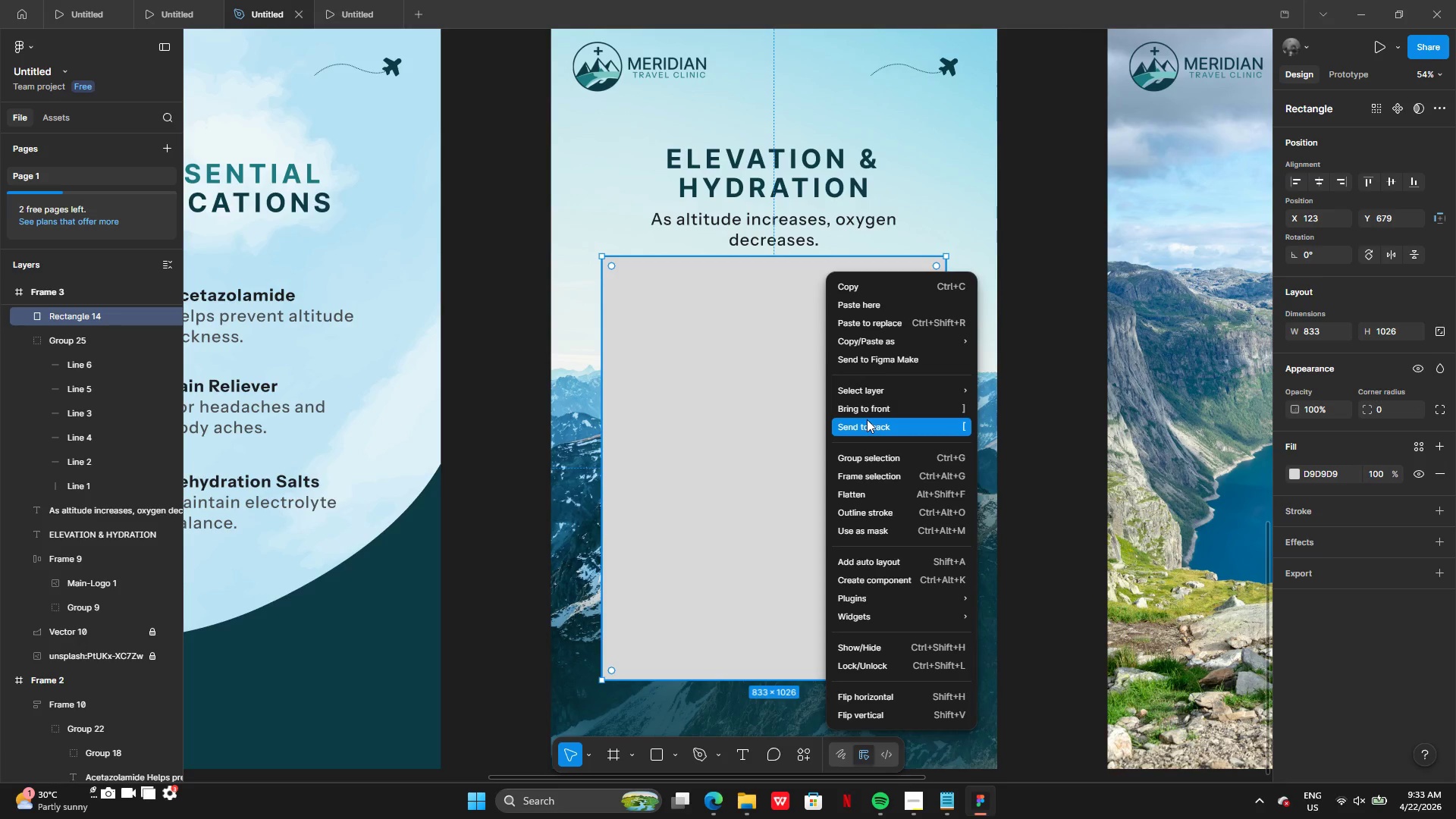 
left_click([868, 419])
 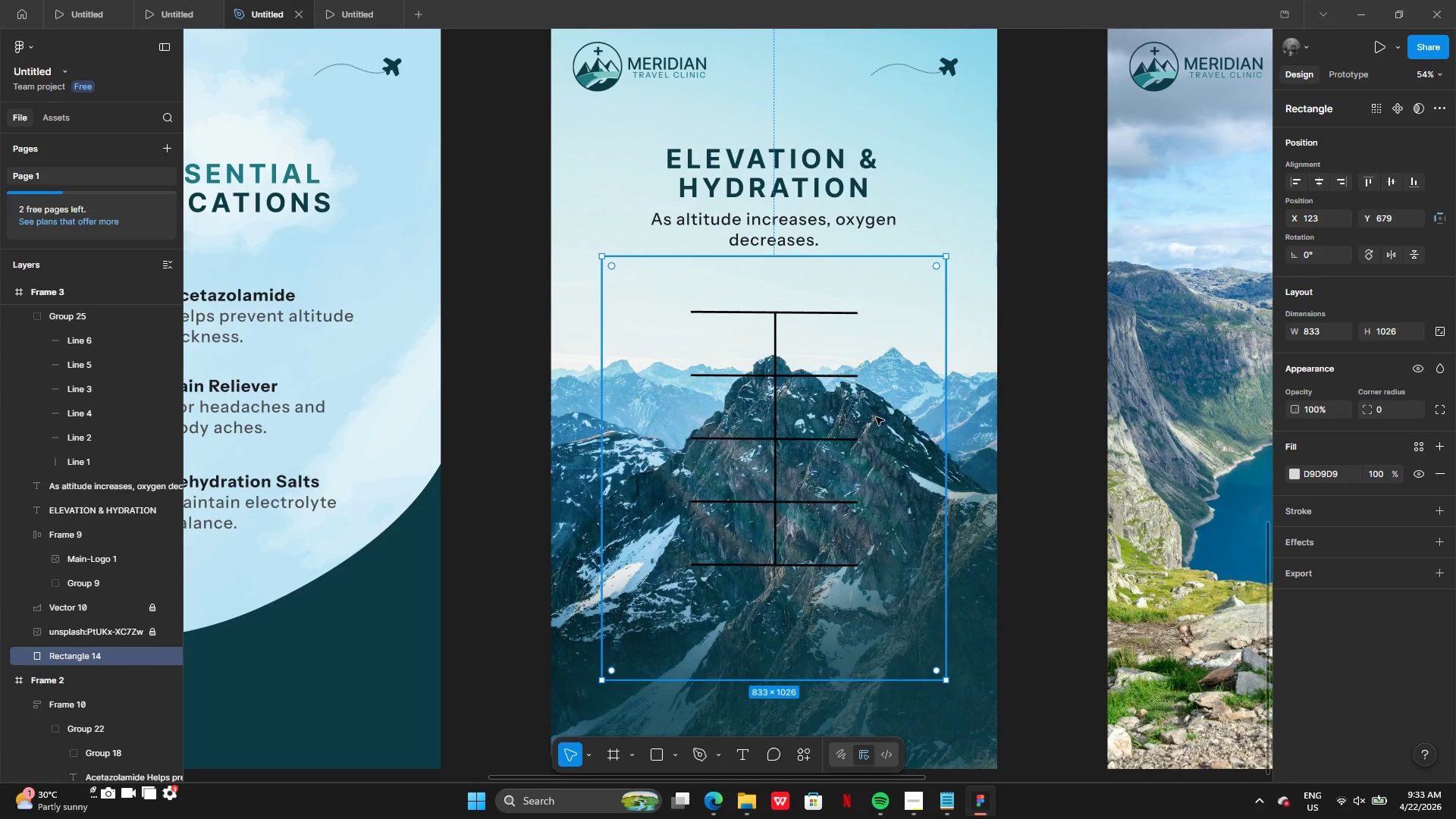 
key(Control+Z)
 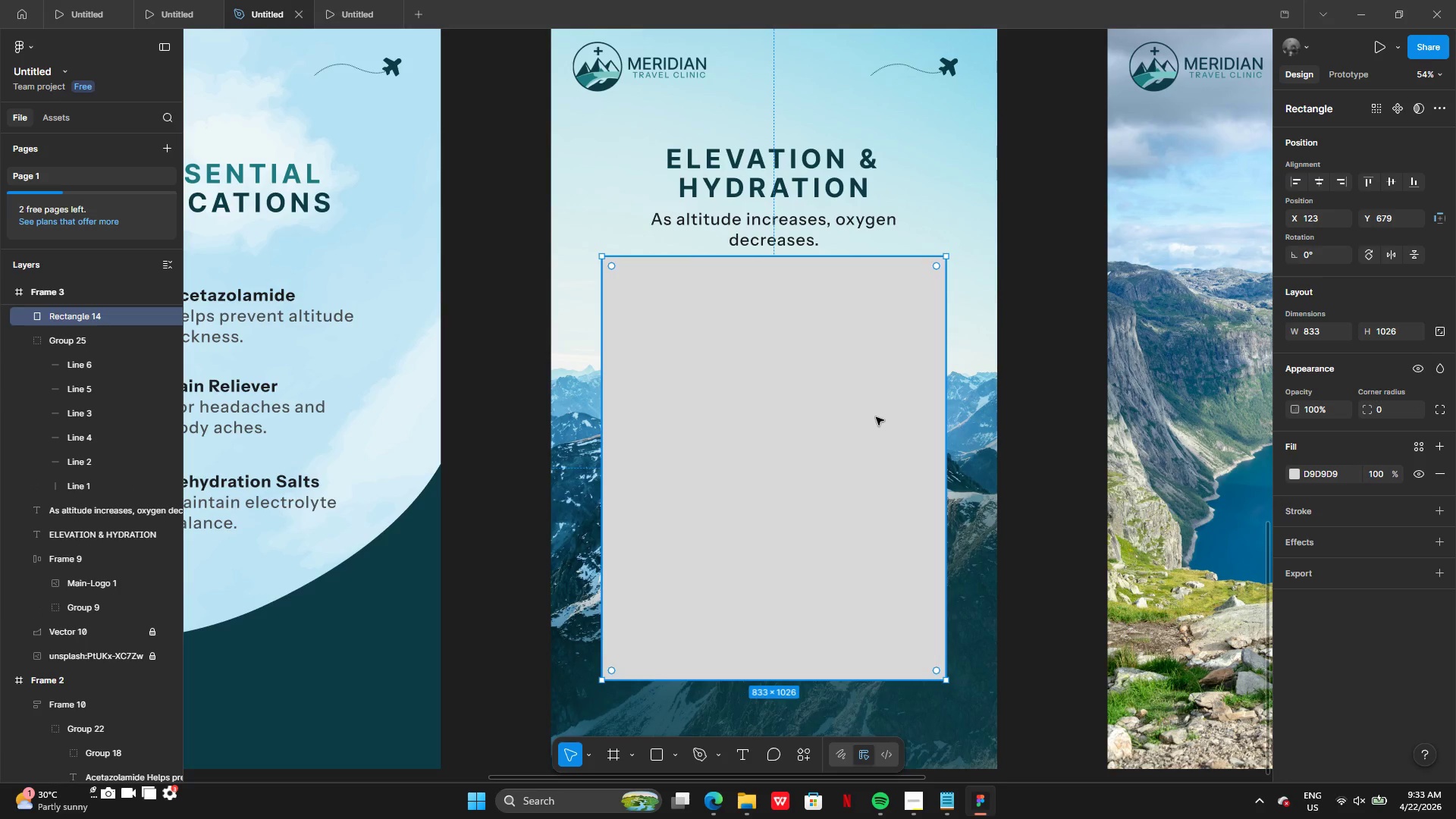 
left_click([876, 417])
 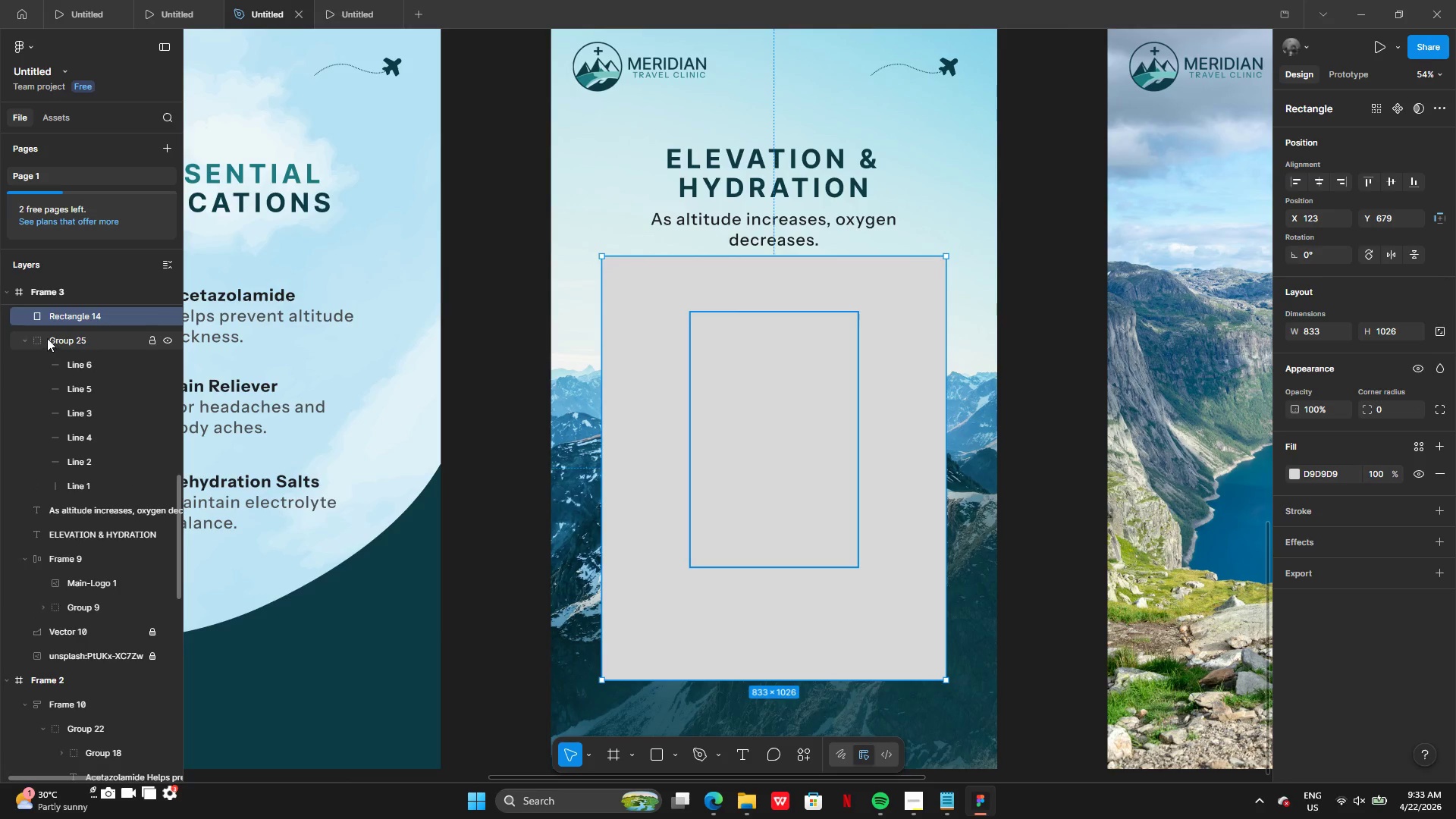 
left_click([27, 343])
 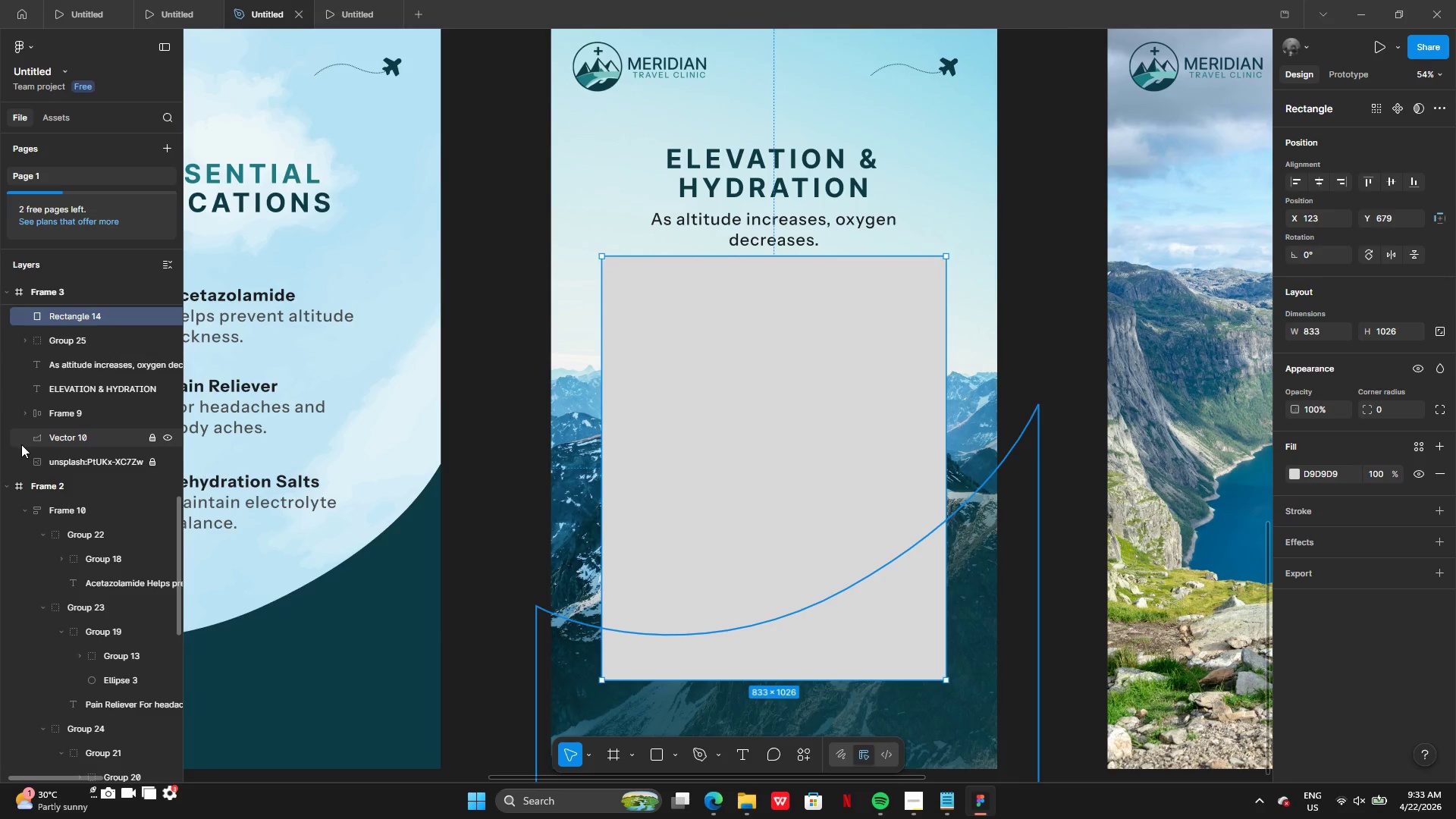 
left_click_drag(start_coordinate=[80, 315], to_coordinate=[83, 442])
 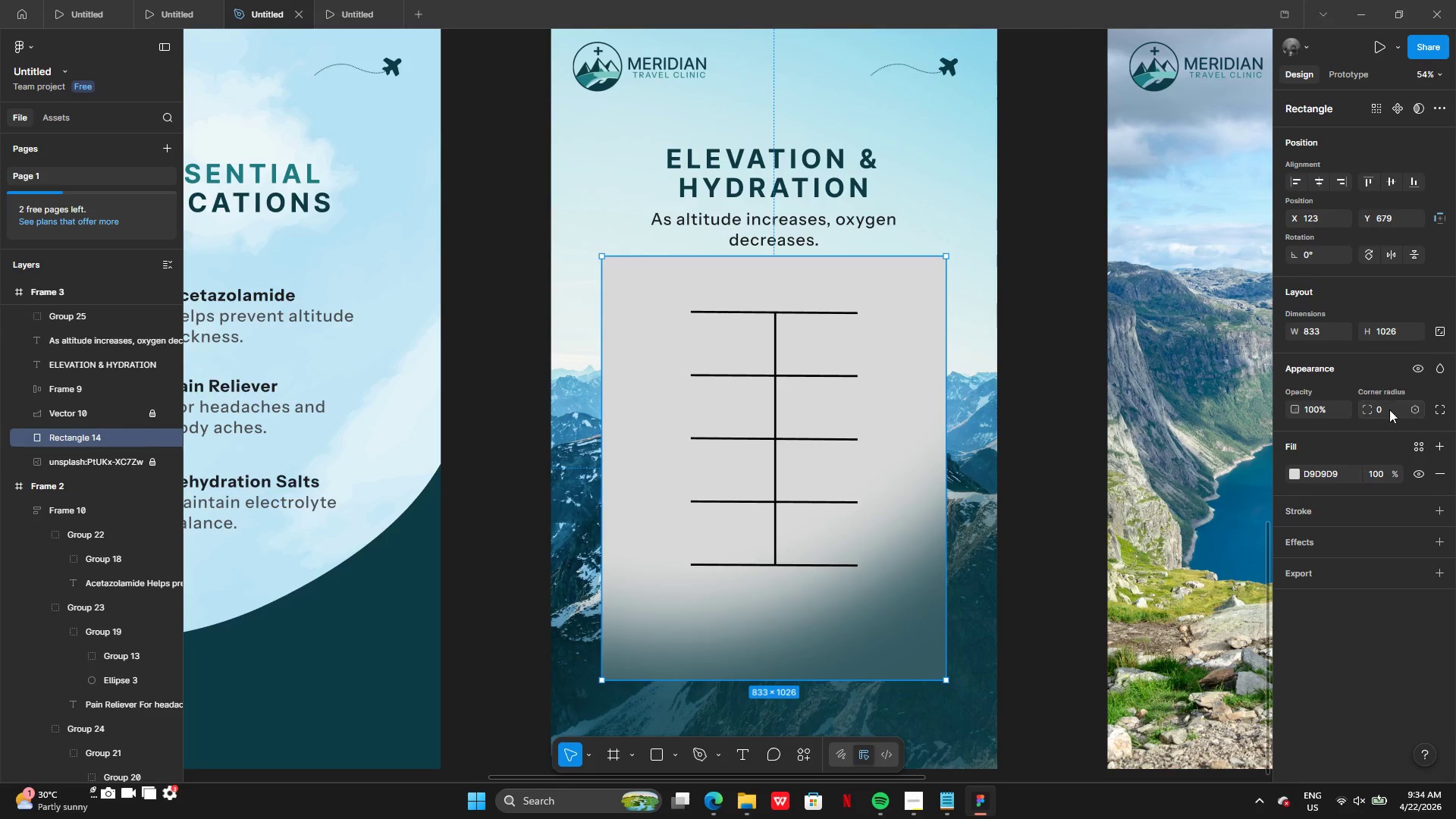 
left_click([1294, 477])
 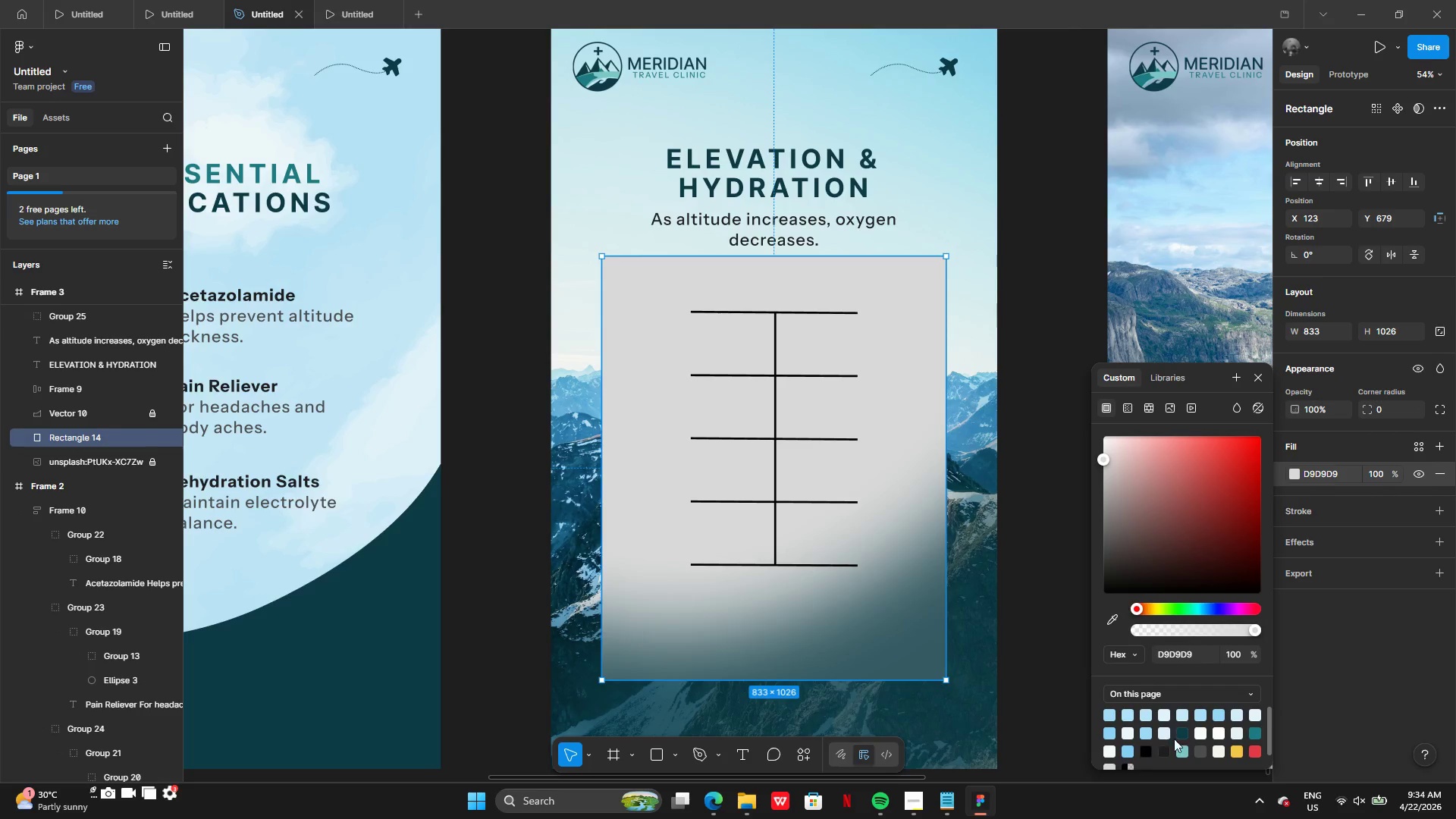 
left_click([1185, 736])
 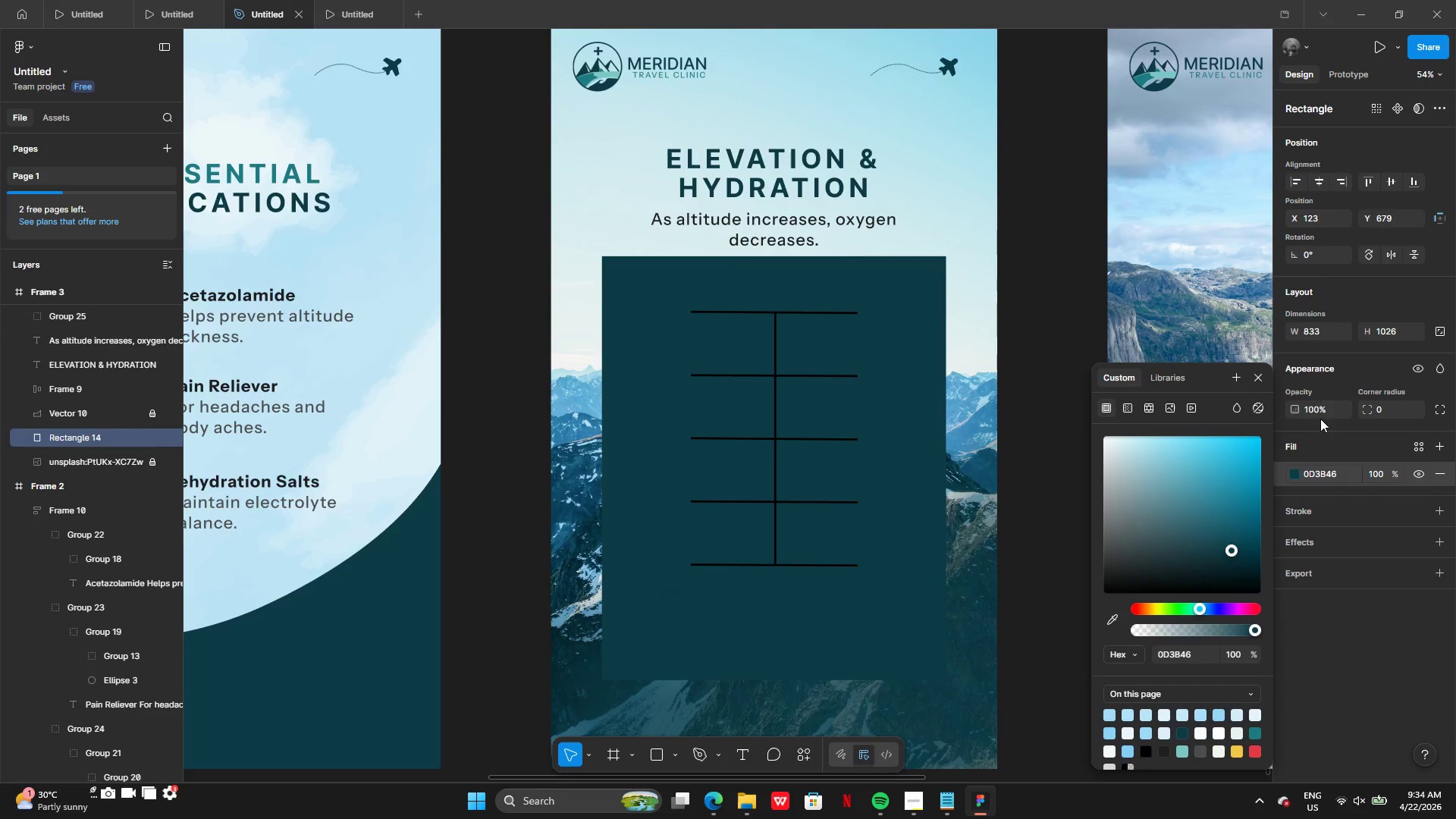 
left_click([1316, 402])
 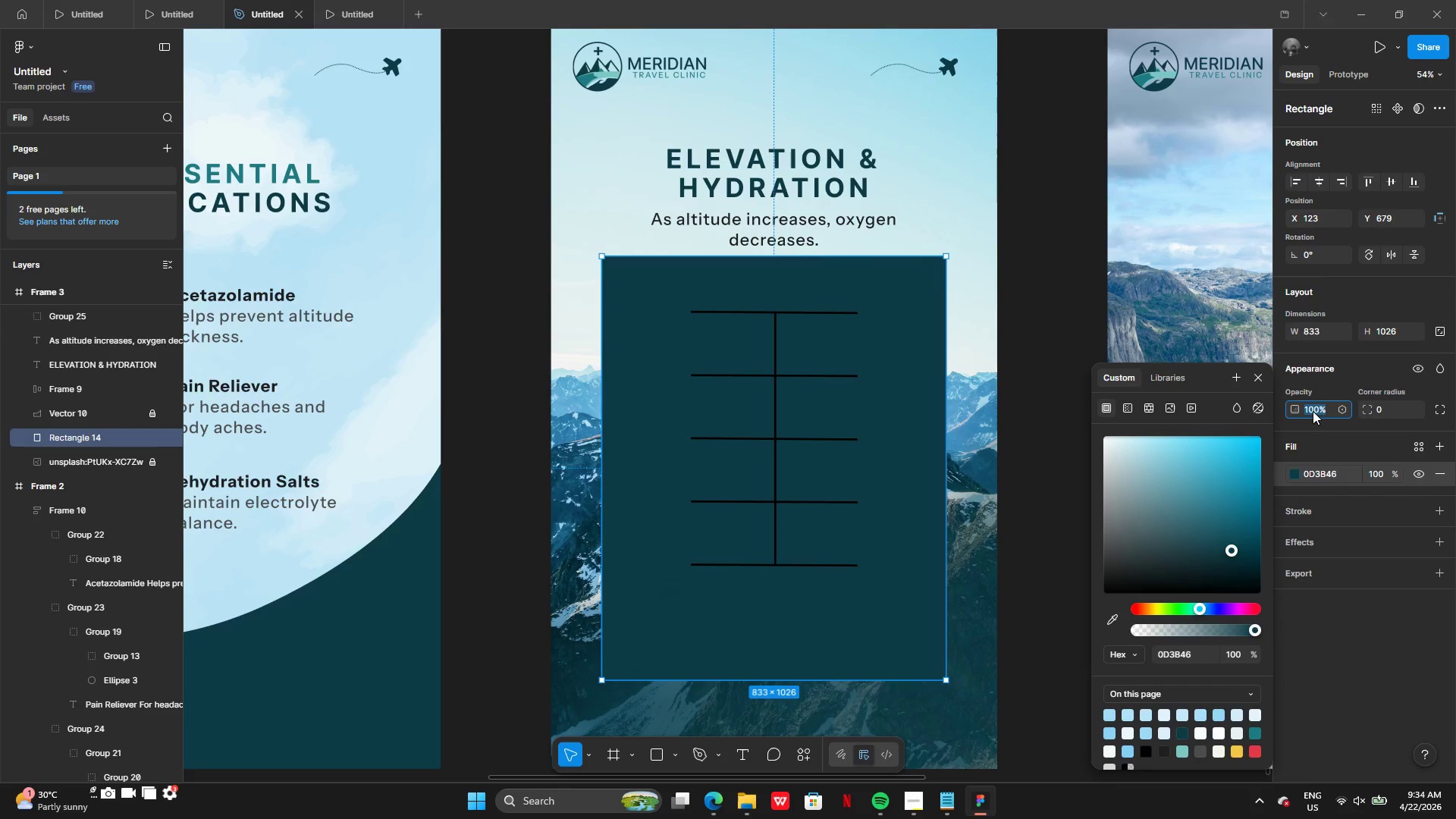 
left_click([1313, 411])
 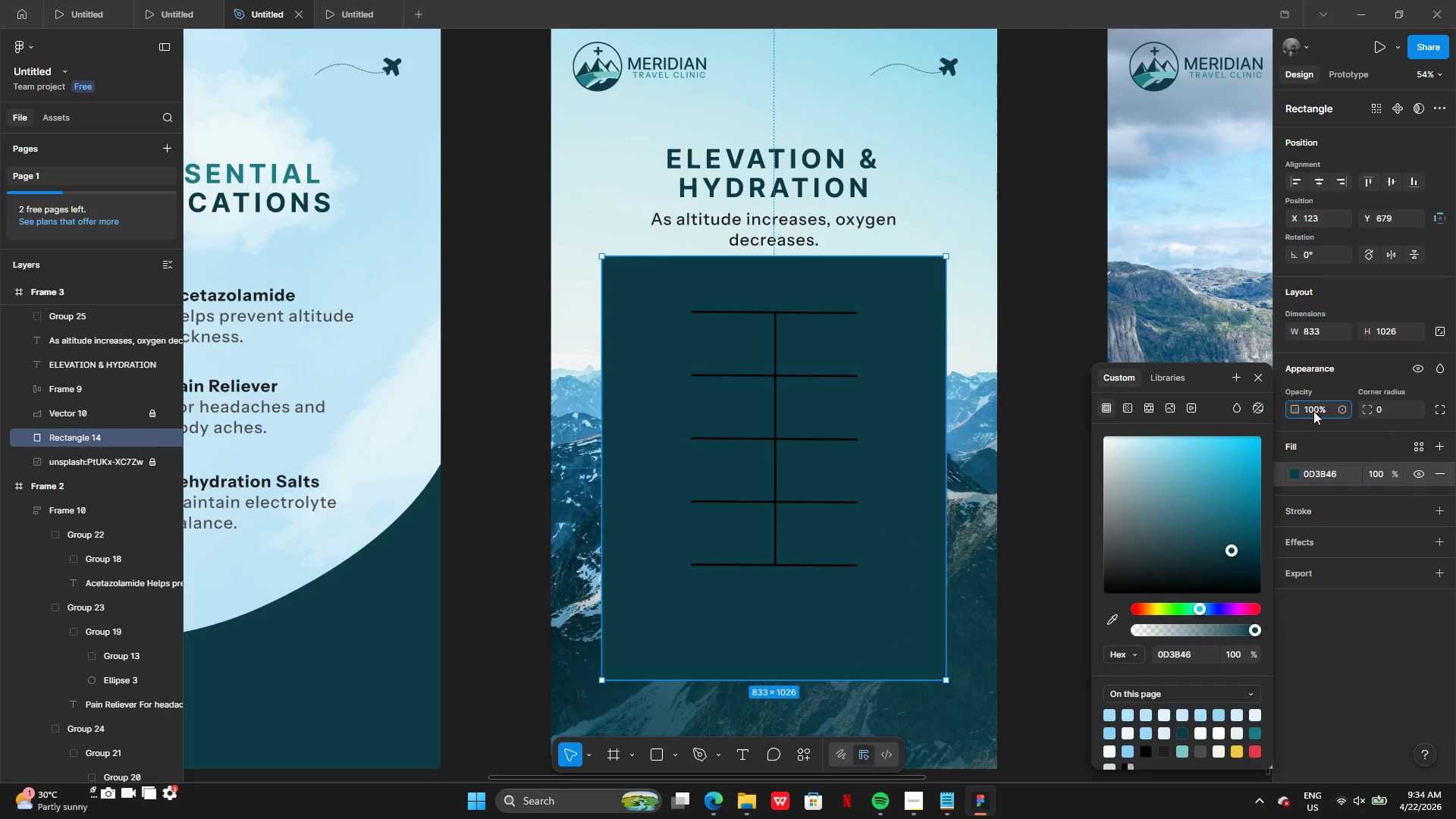 
key(Backspace)
 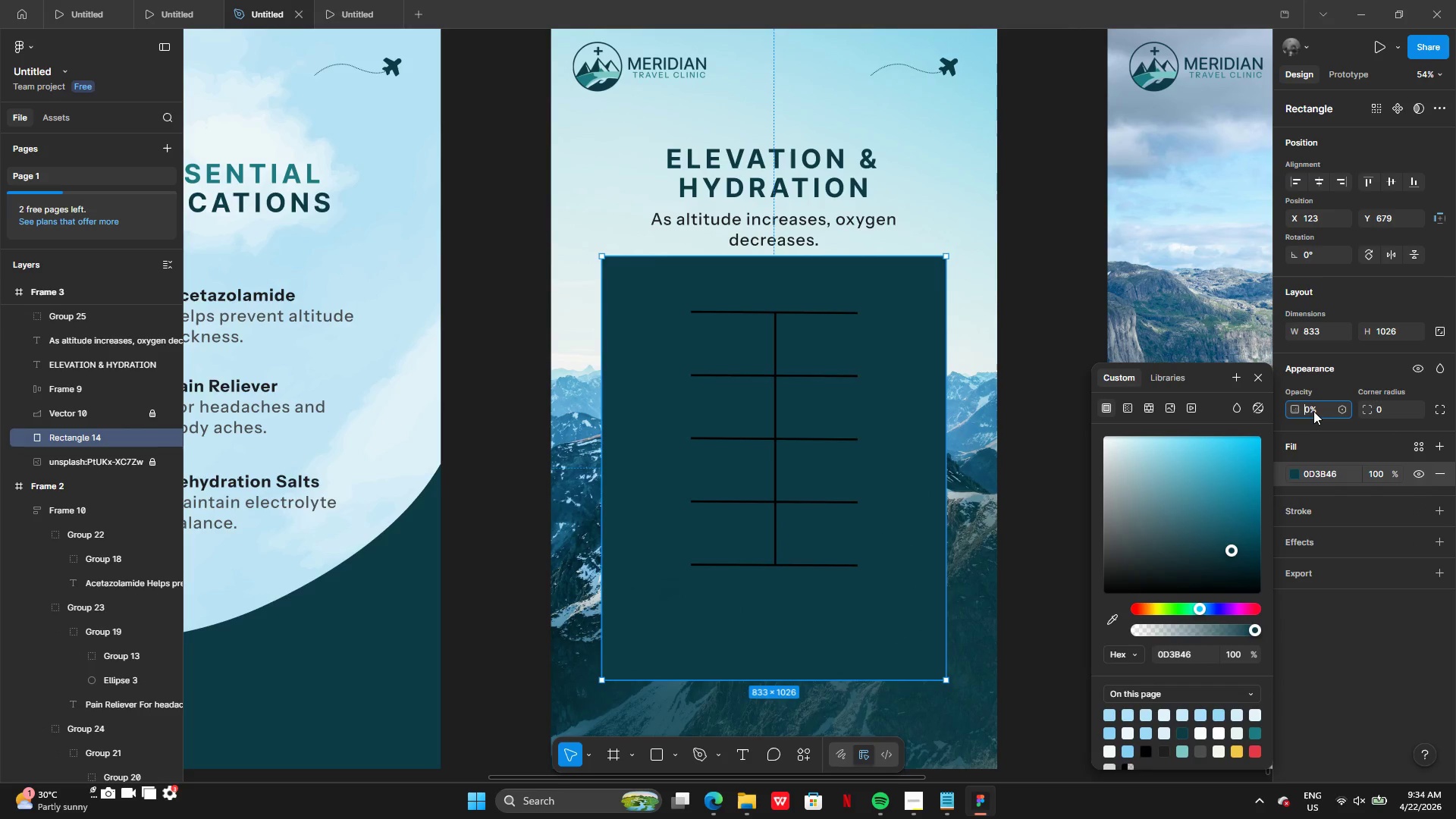 
key(Backspace)
 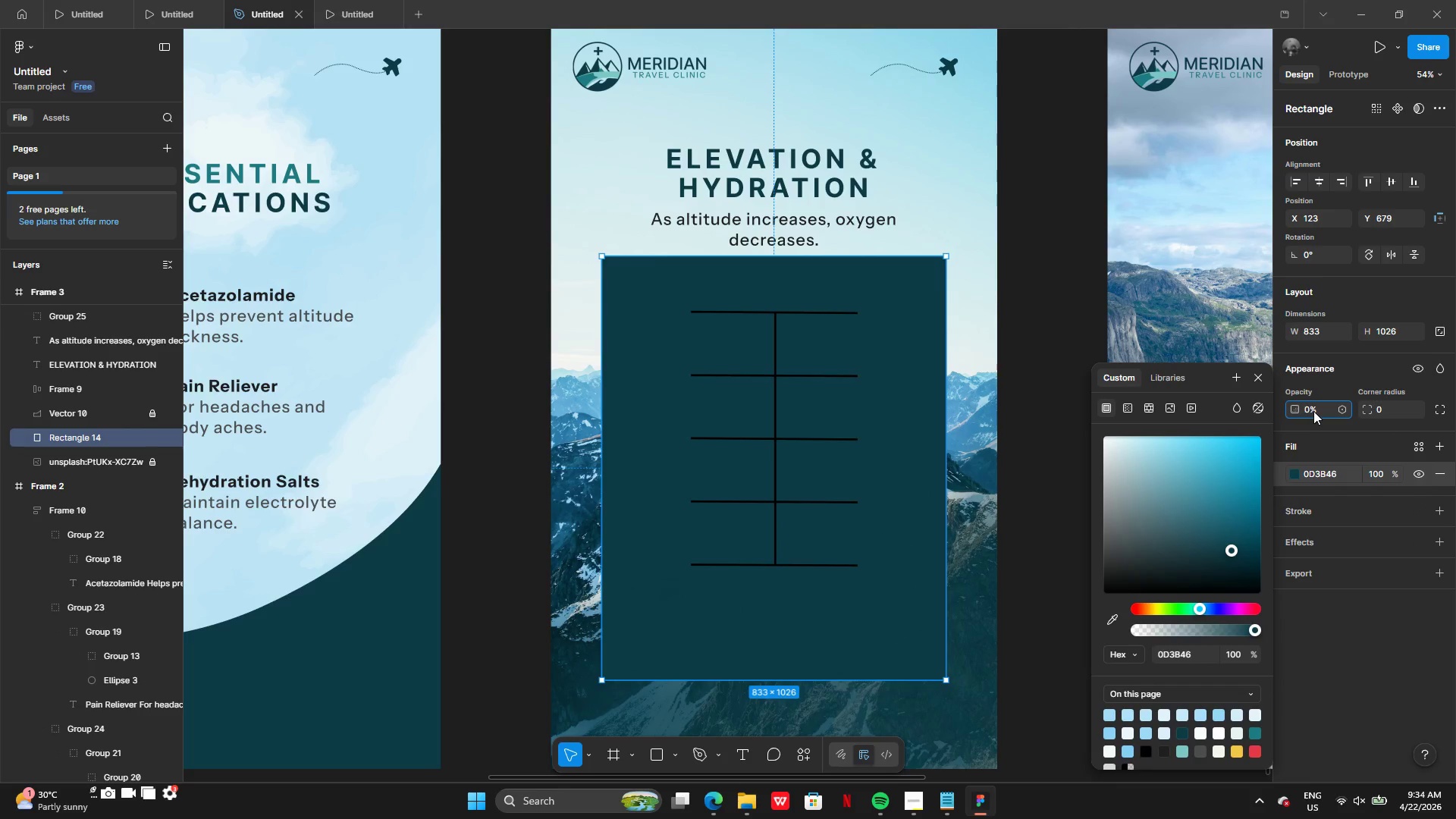 
key(6)
 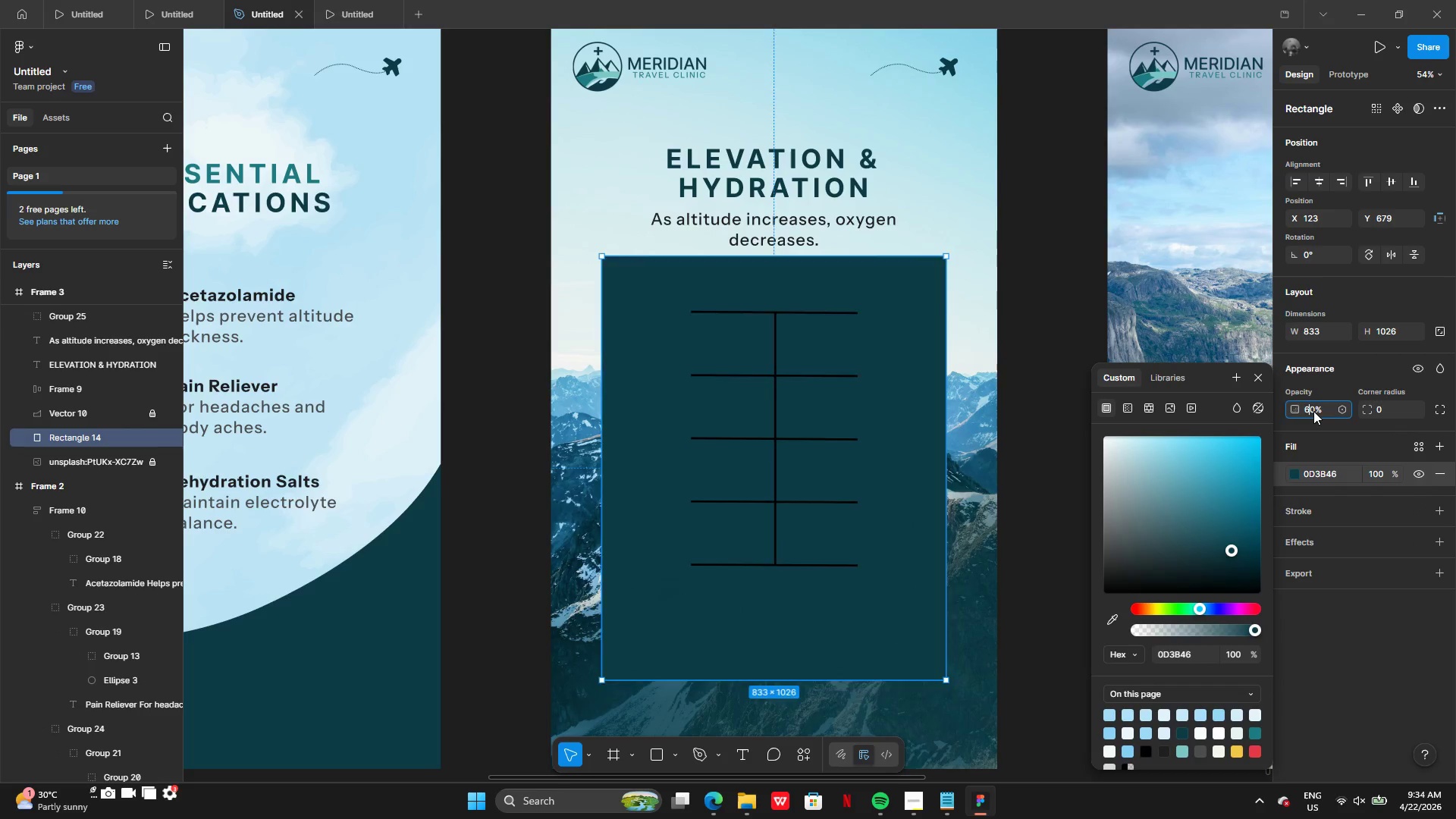 
key(Enter)
 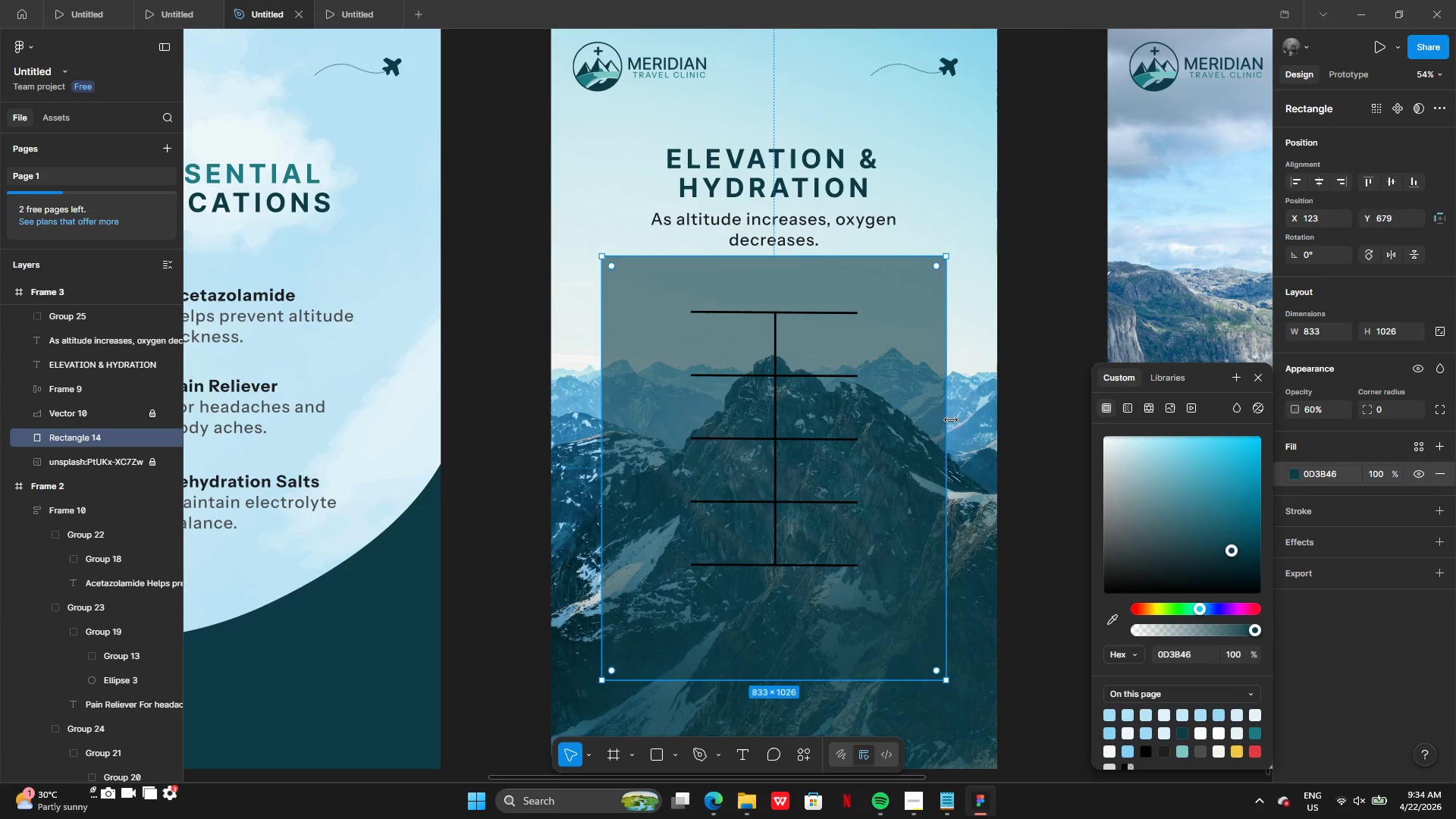 
left_click([1389, 410])
 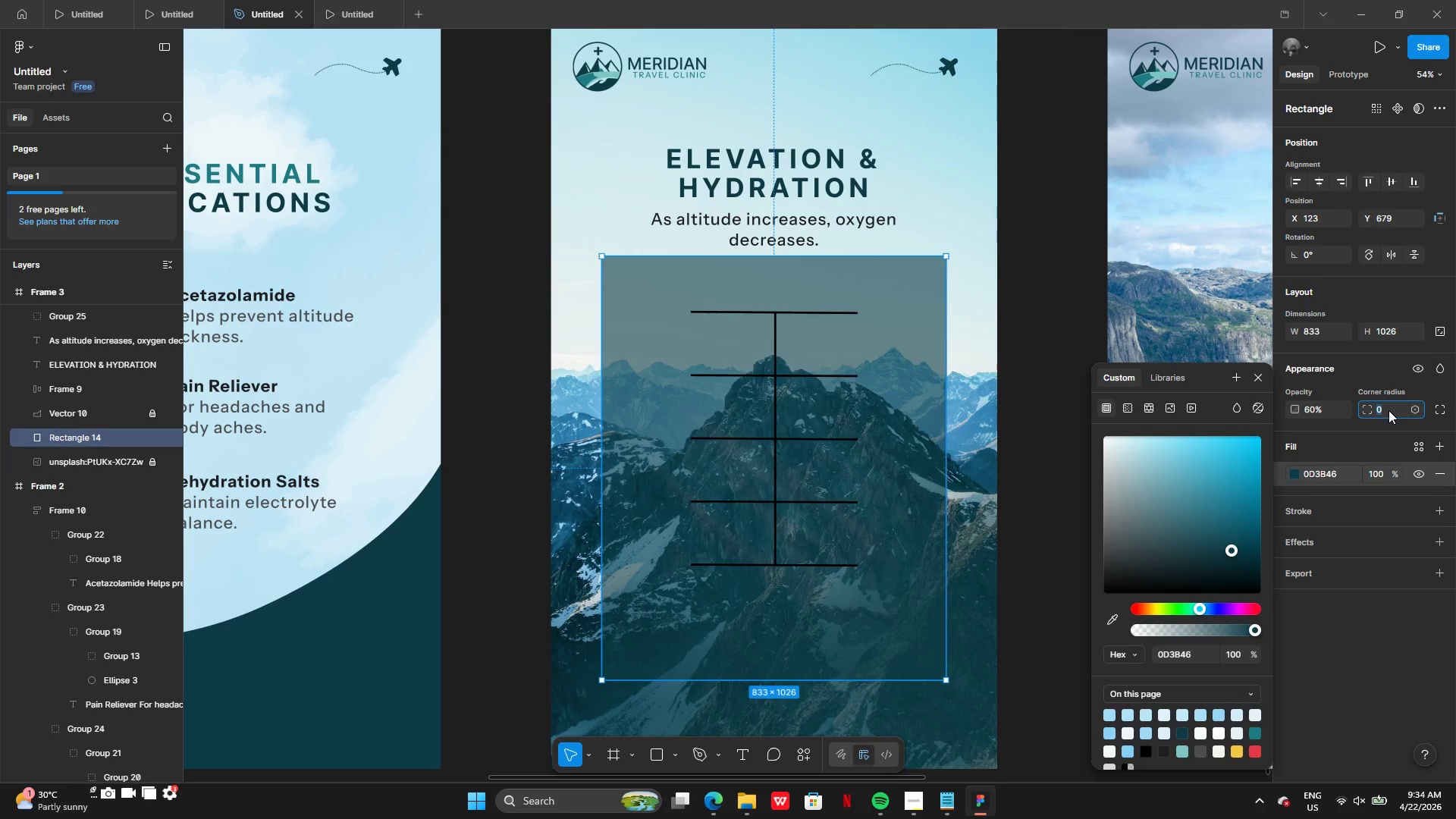 
type(15)
 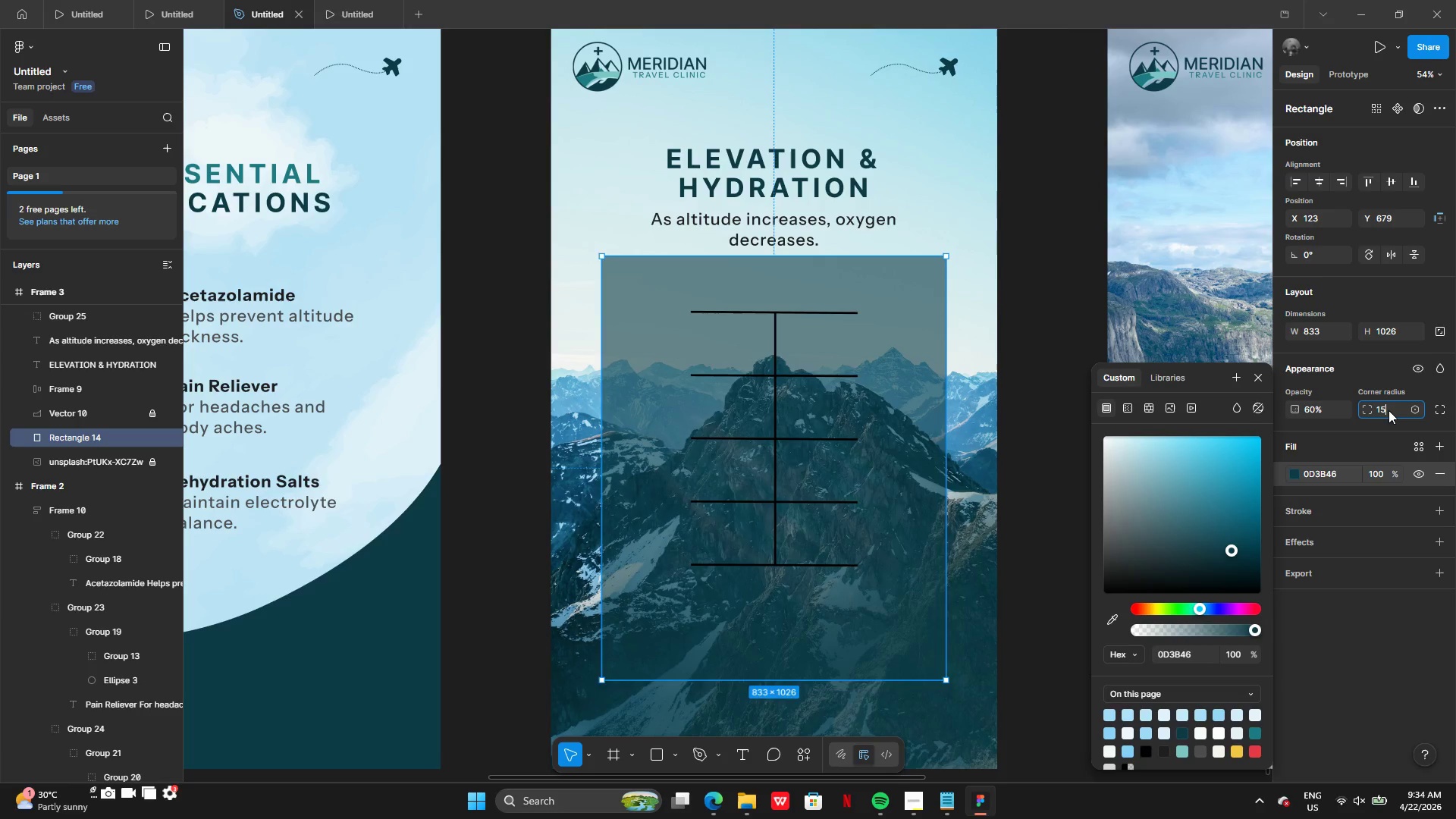 
key(Enter)
 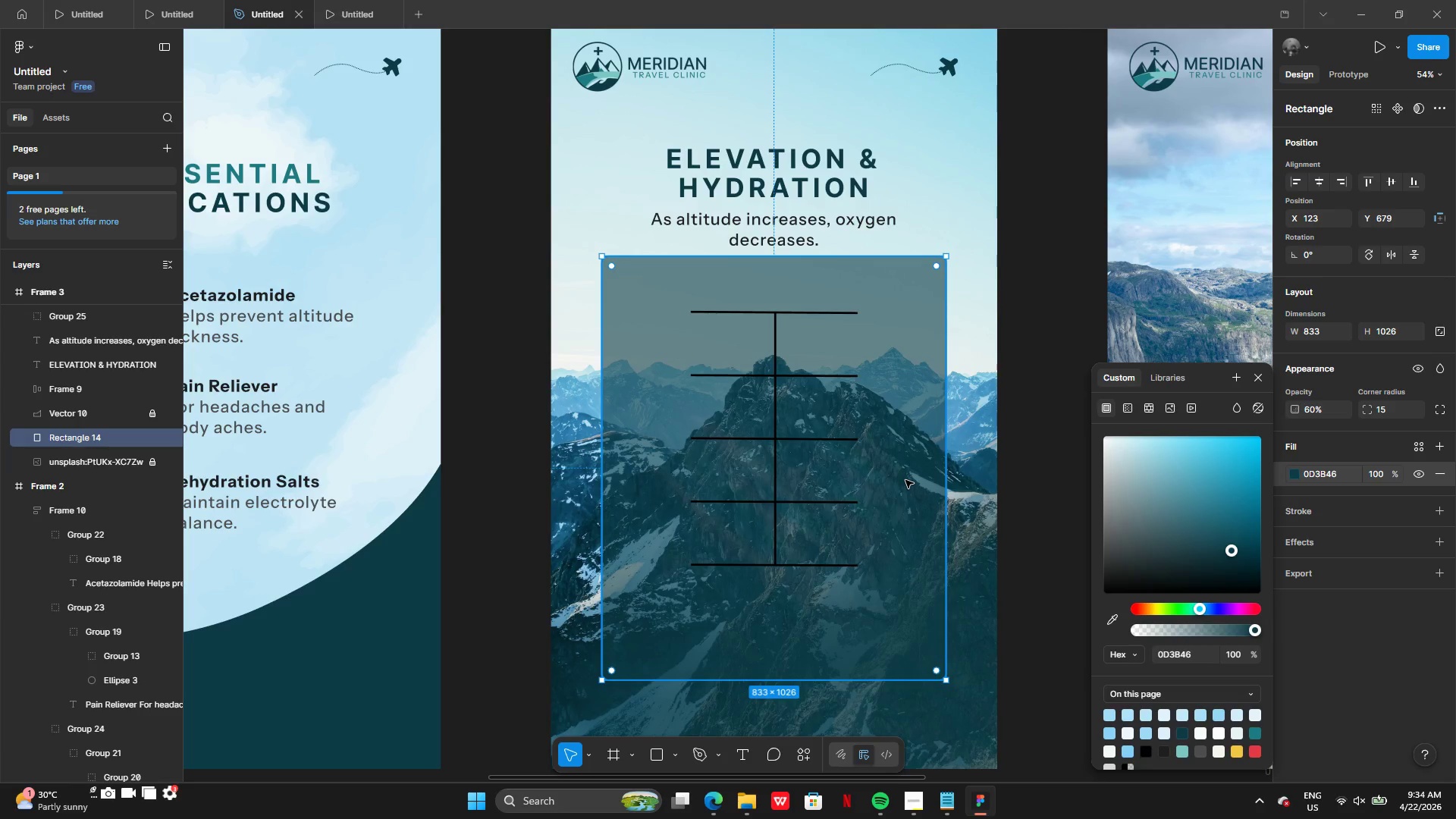 
left_click([783, 385])
 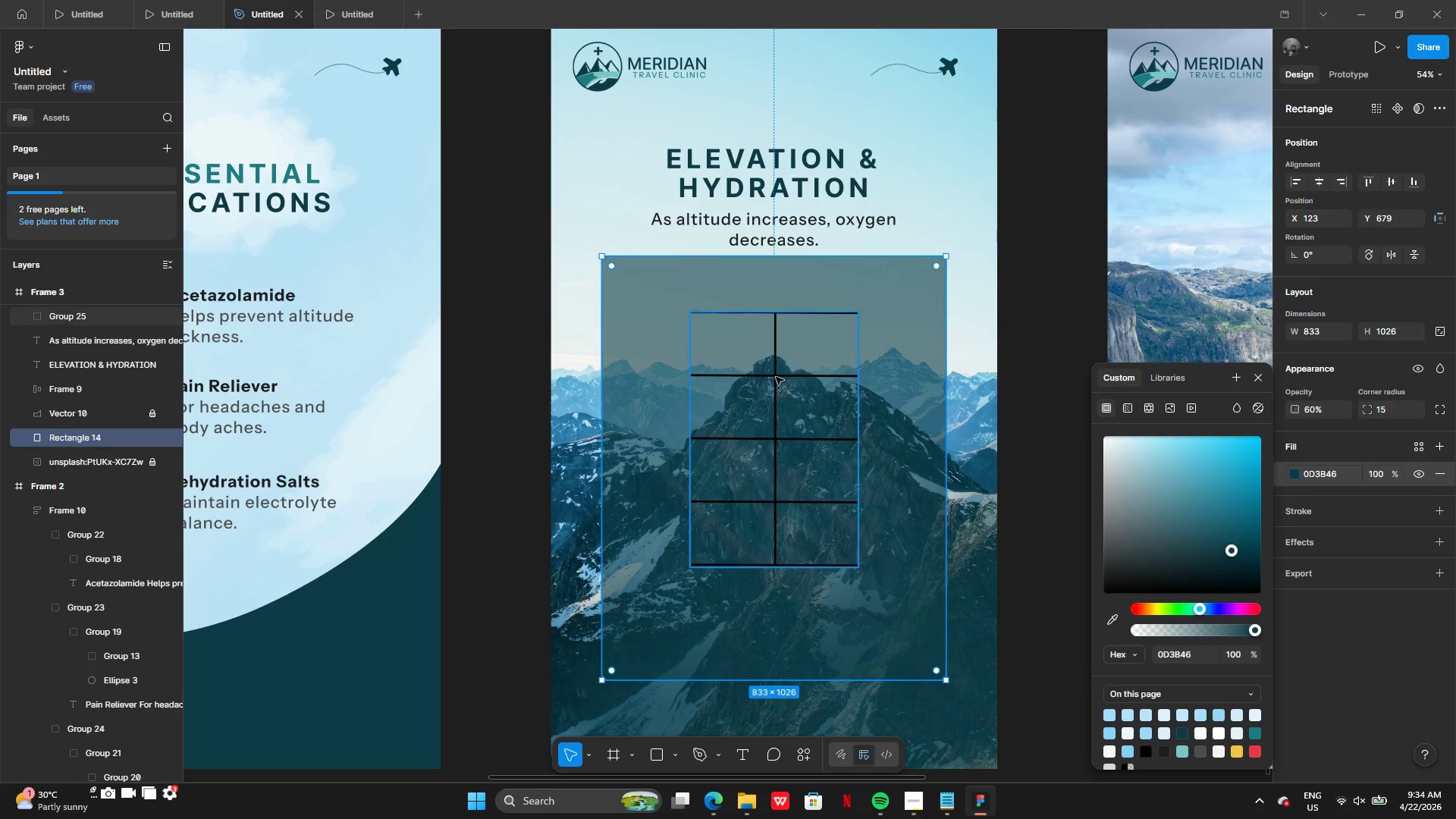 
left_click([775, 377])
 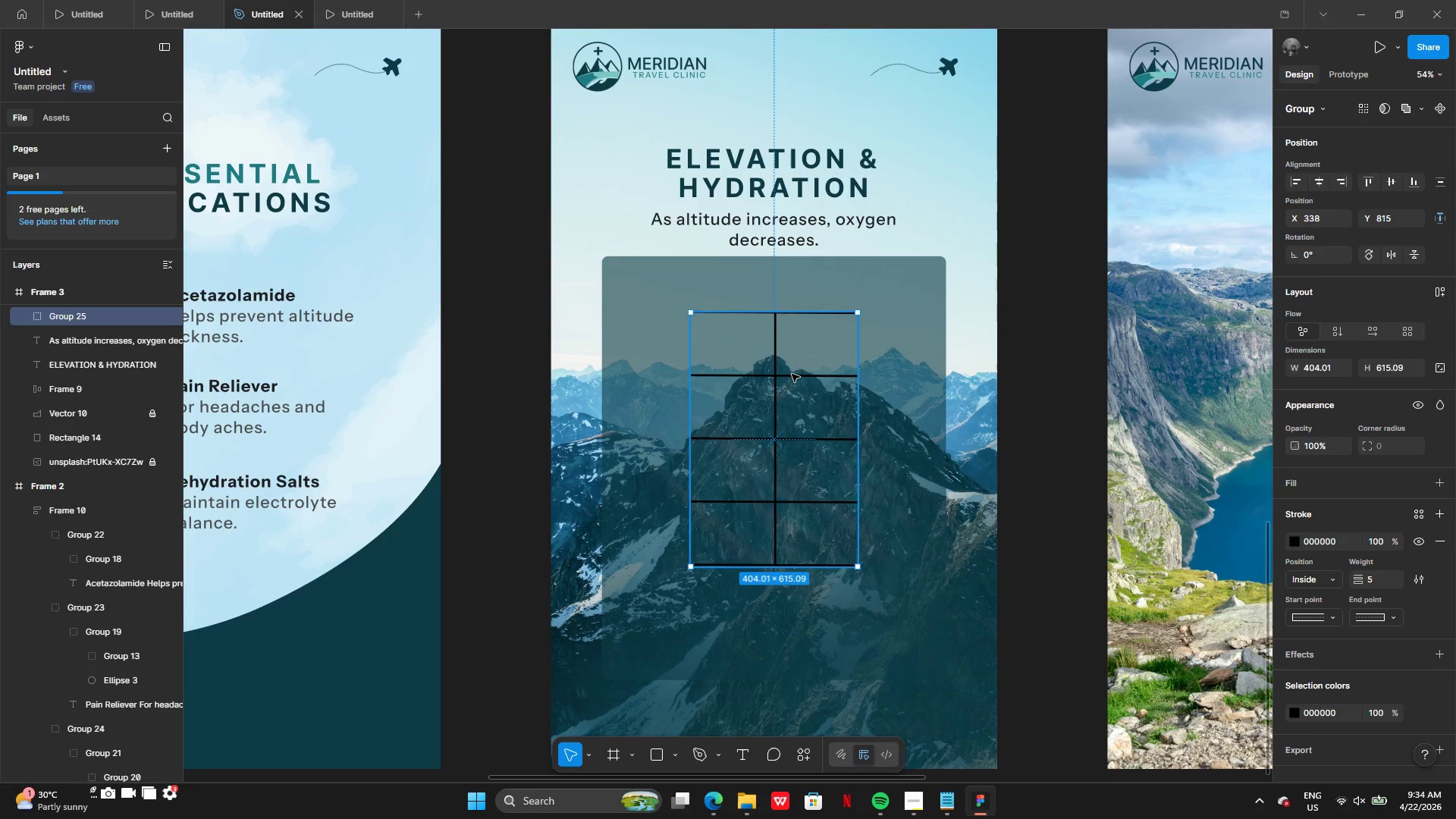 
left_click_drag(start_coordinate=[793, 372], to_coordinate=[793, 400])
 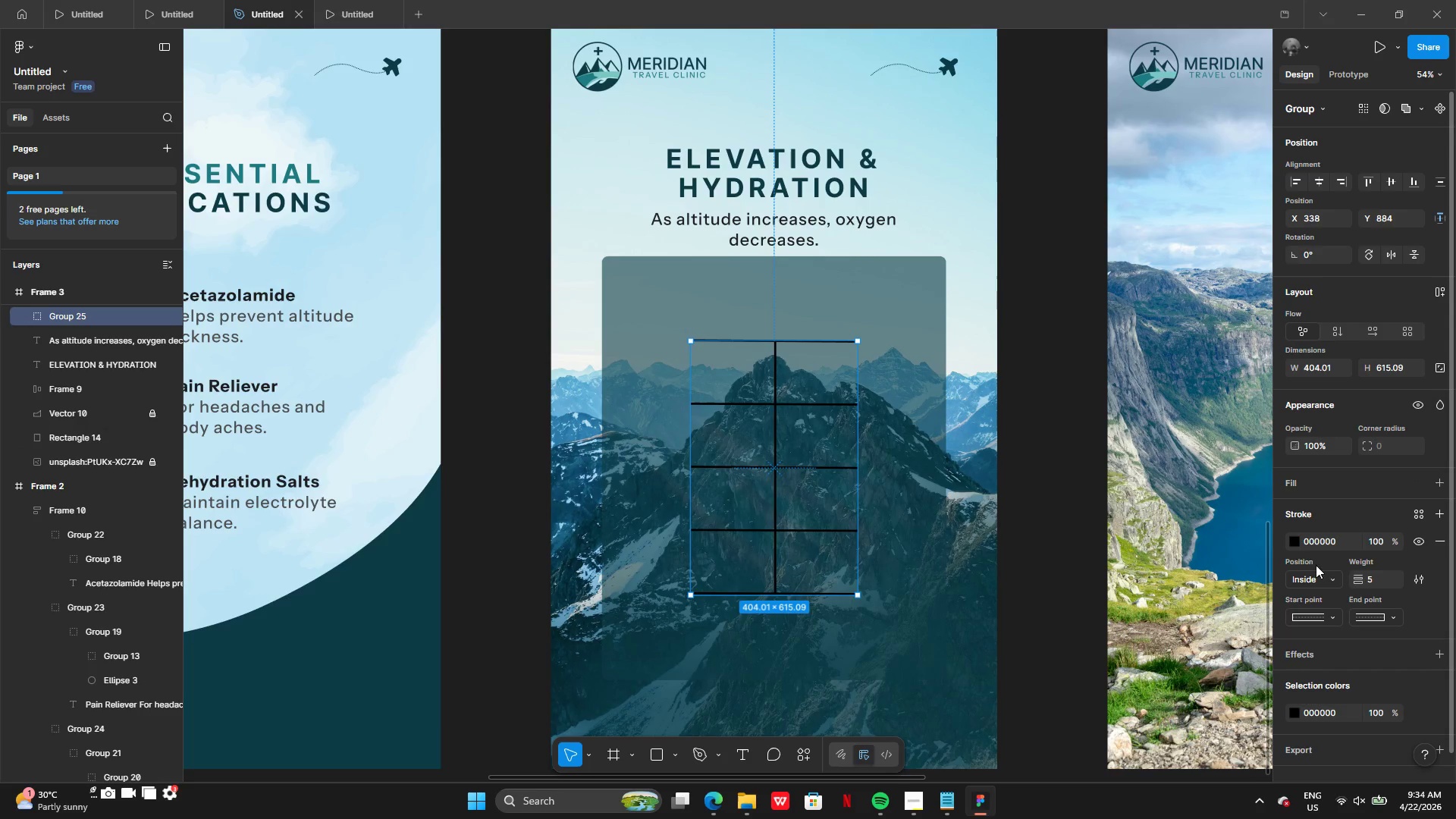 
left_click([1299, 539])
 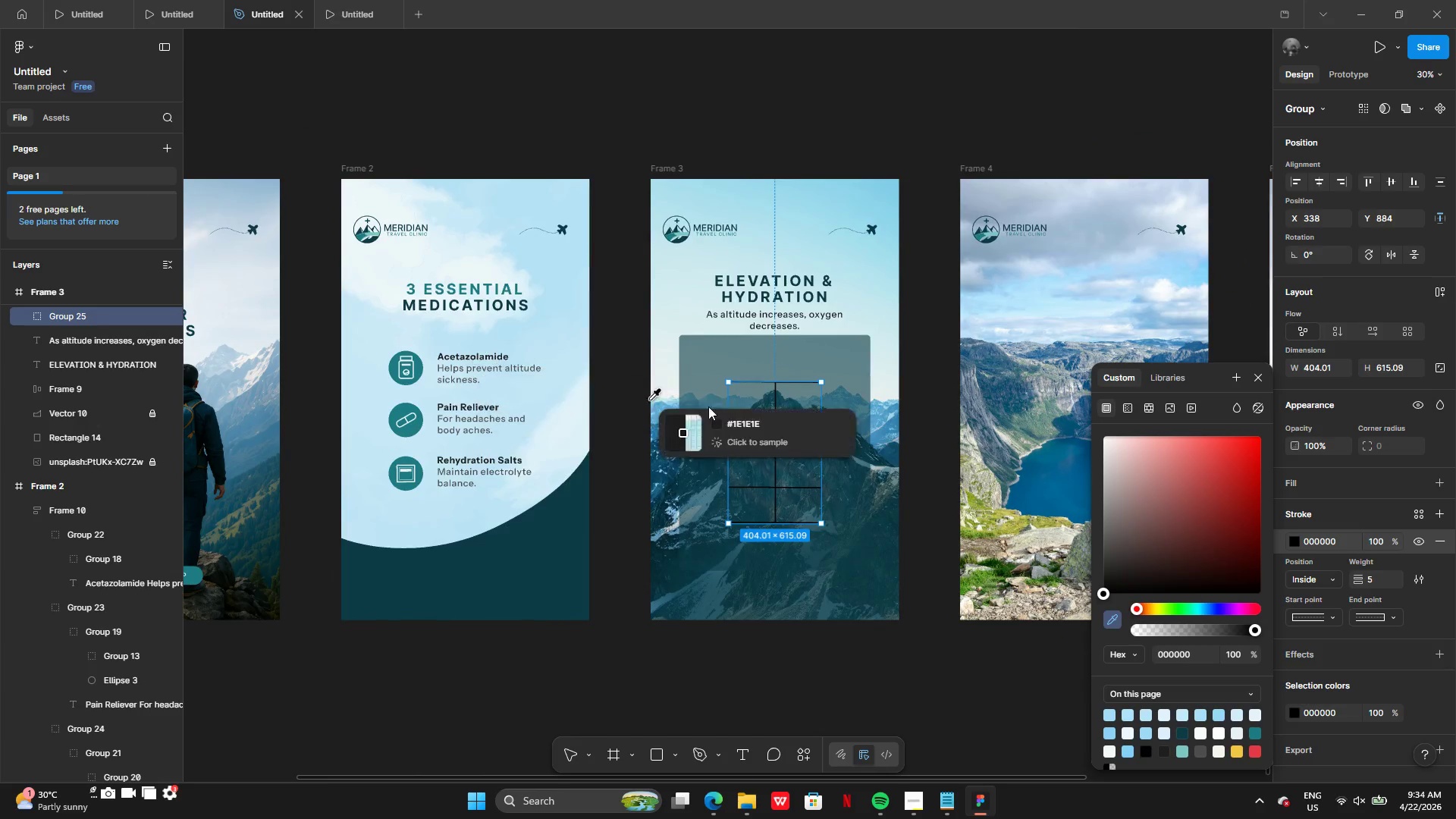 
wait(10.67)
 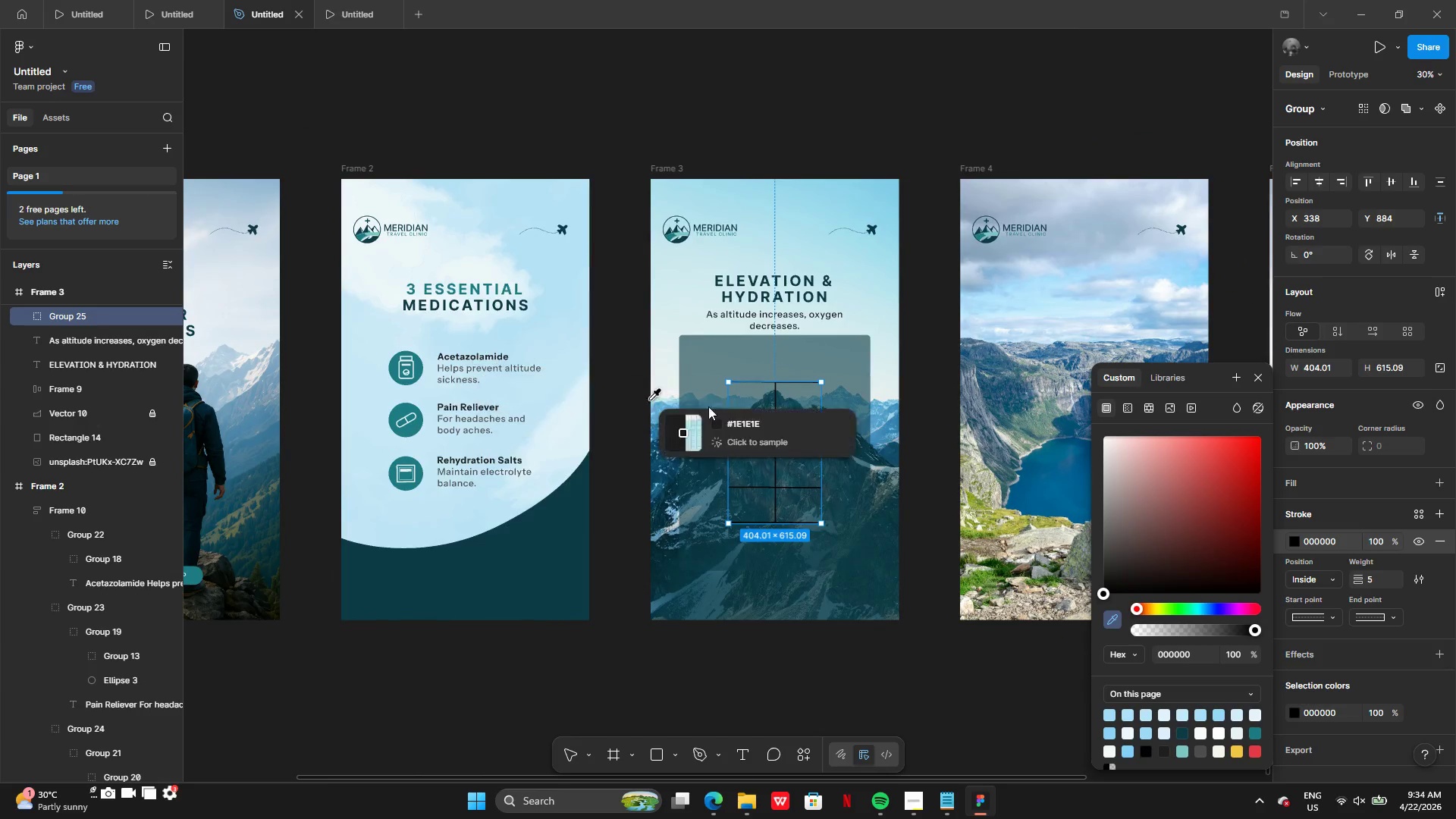 
left_click([586, 218])
 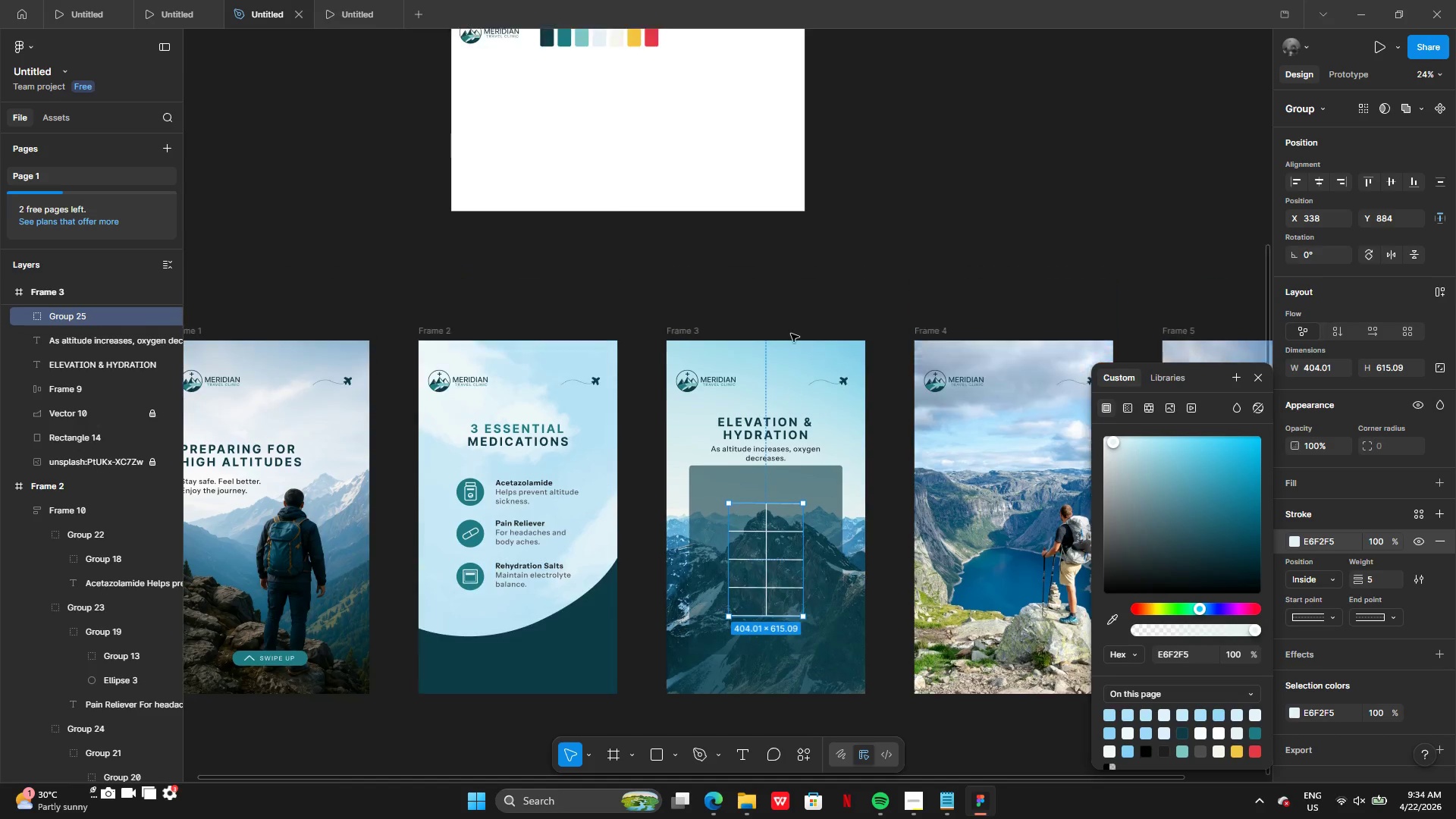 
wait(5.64)
 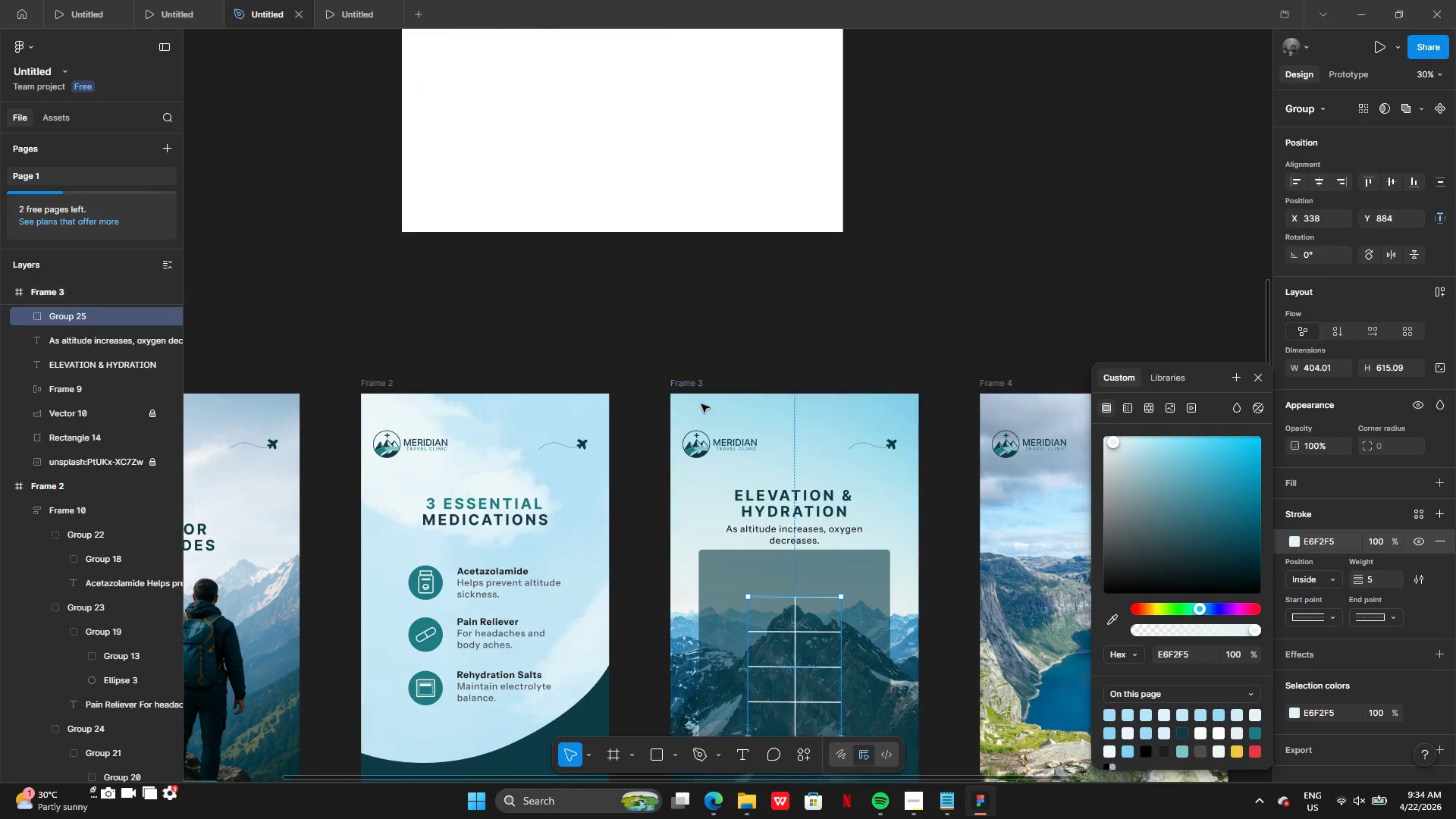 
left_click([1116, 625])
 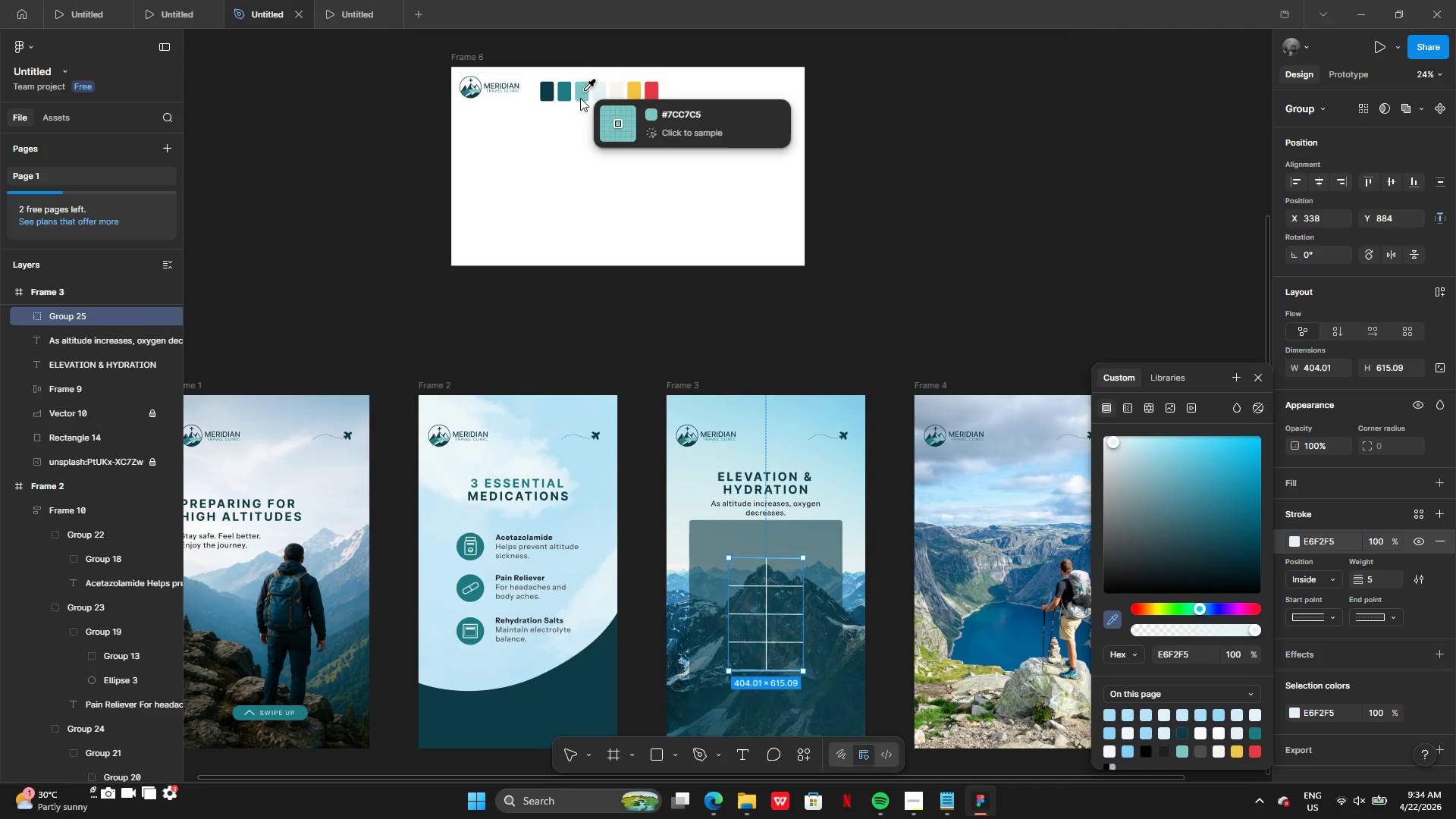 
left_click([577, 103])
 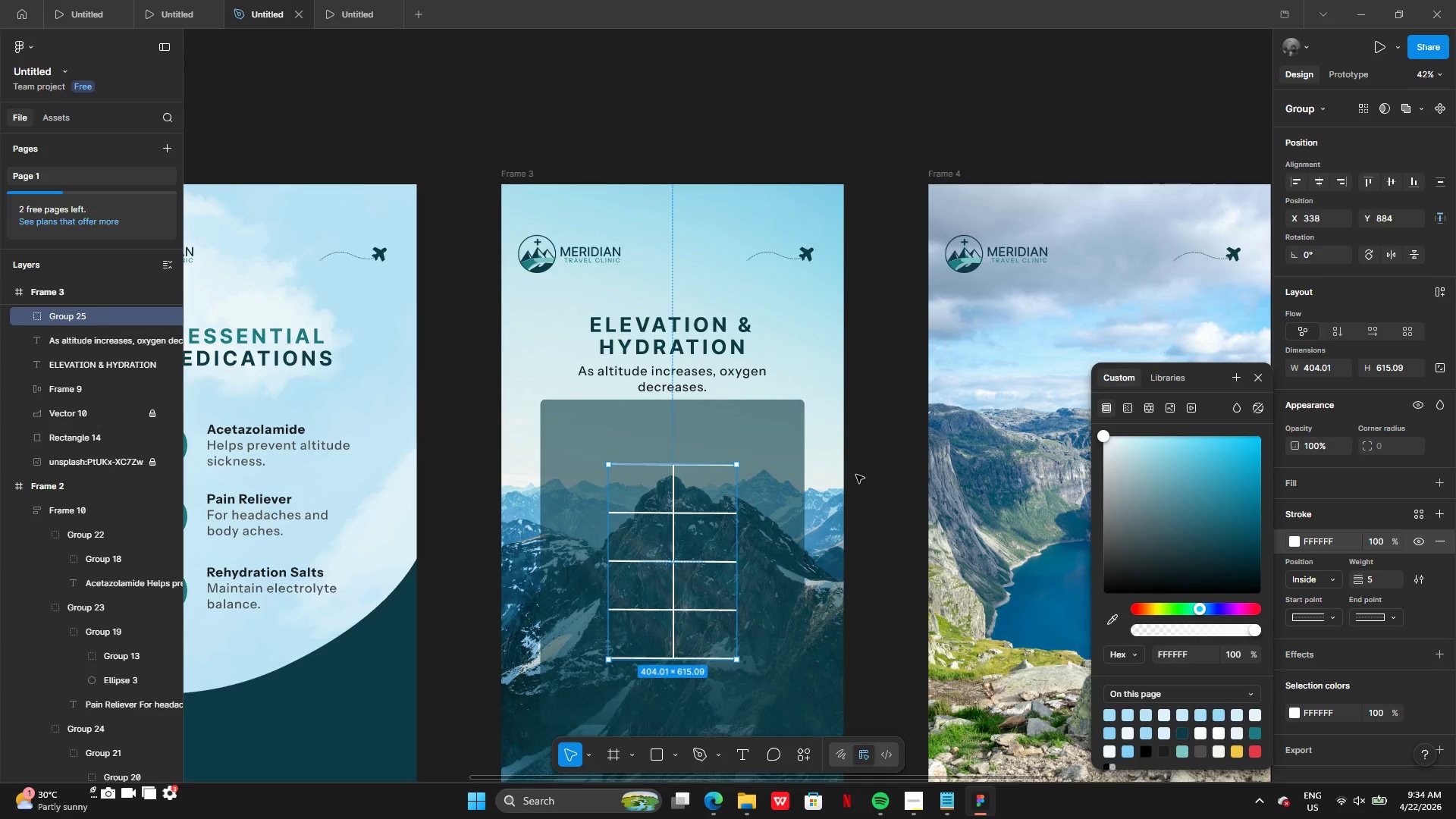 
left_click([839, 407])
 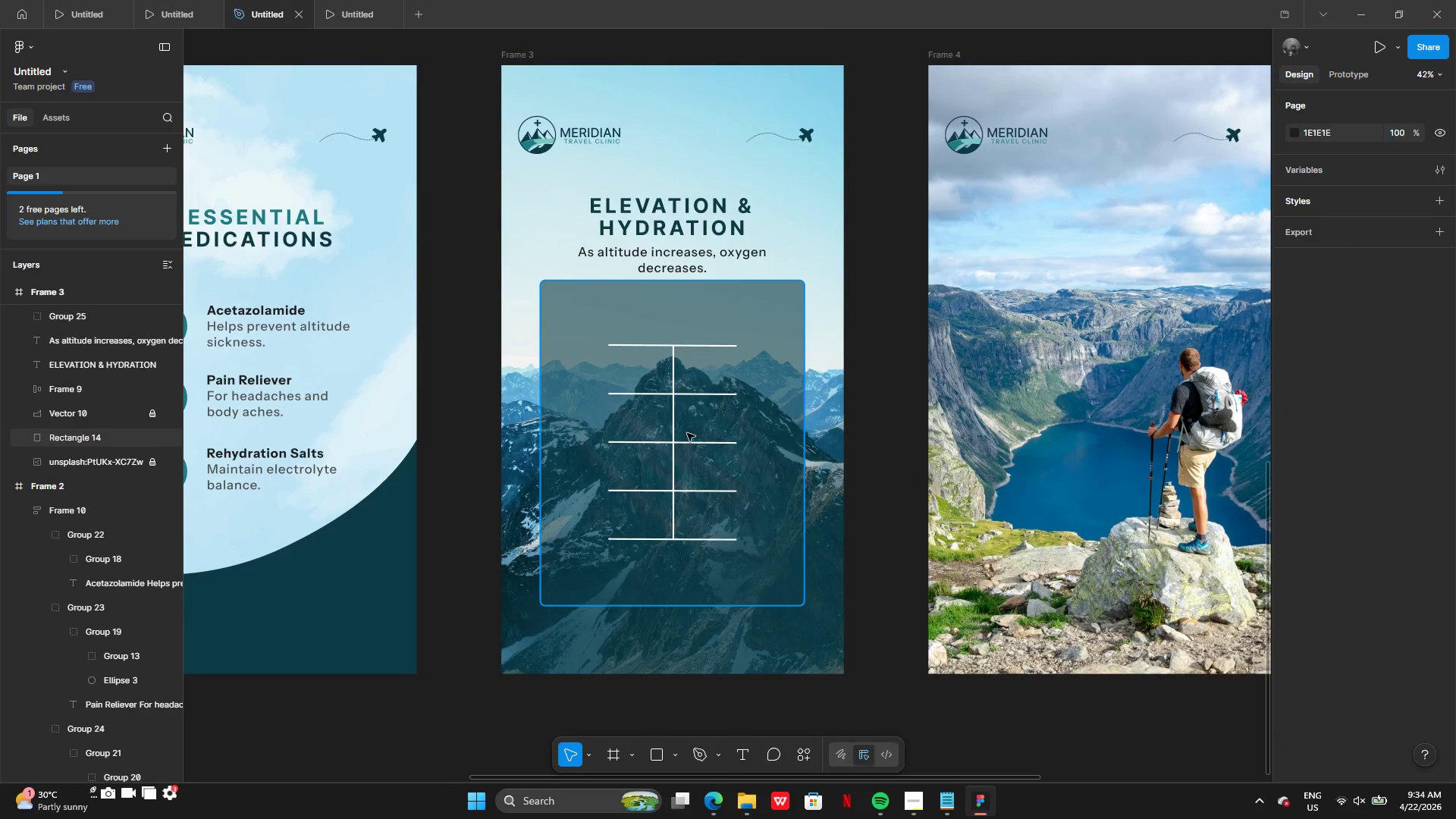 
left_click([687, 433])
 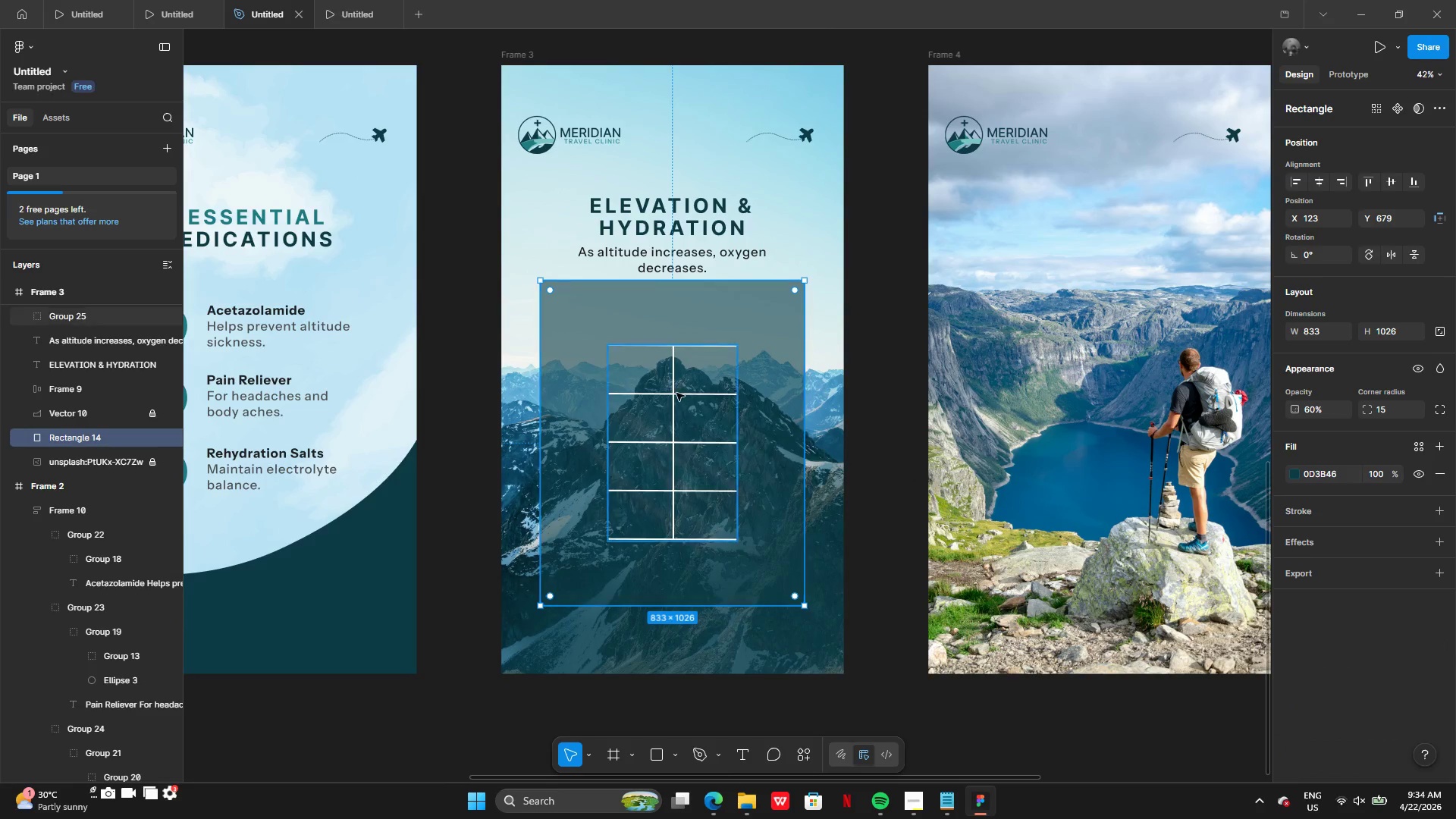 
left_click([676, 393])
 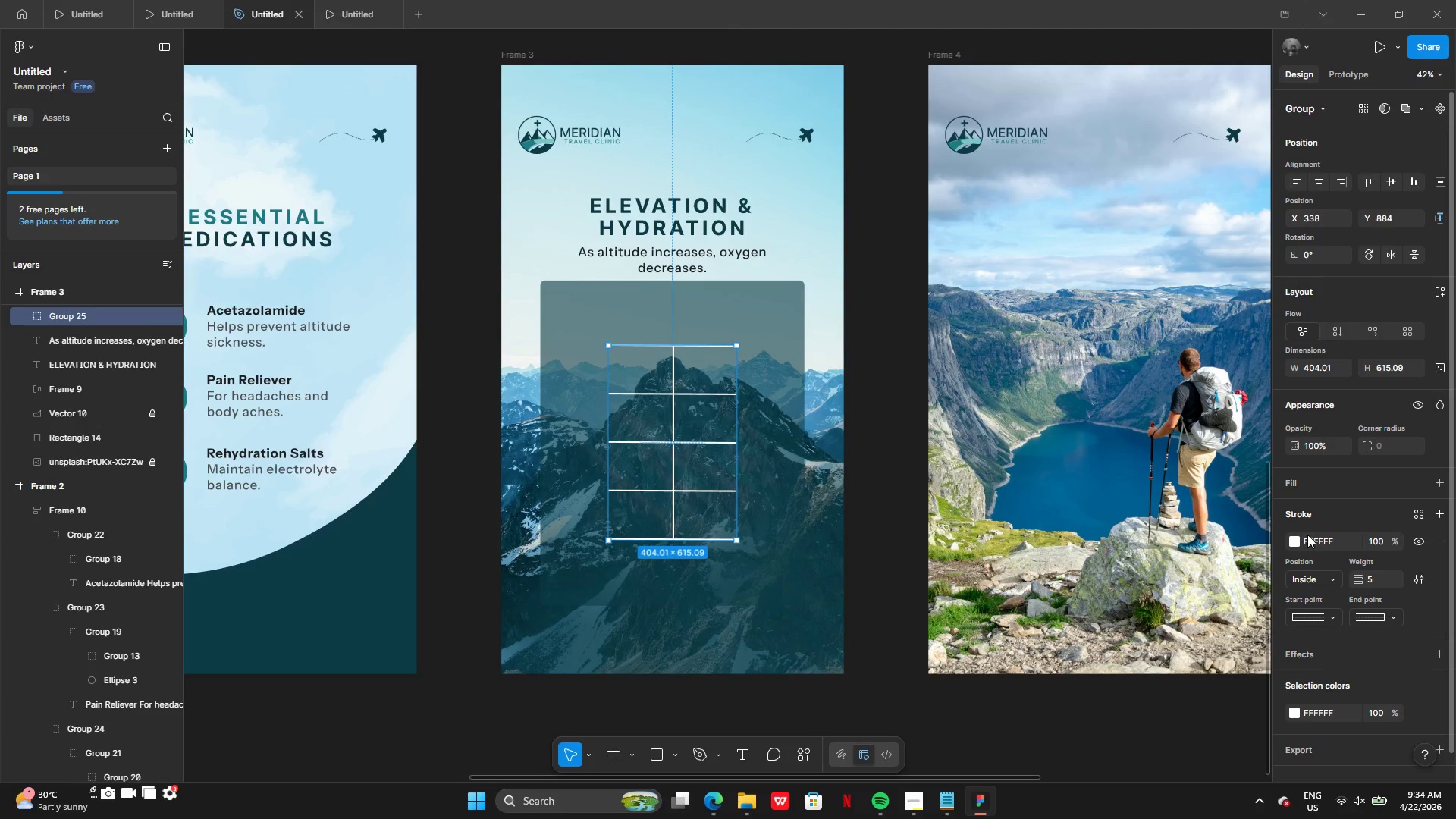 
left_click([1294, 547])
 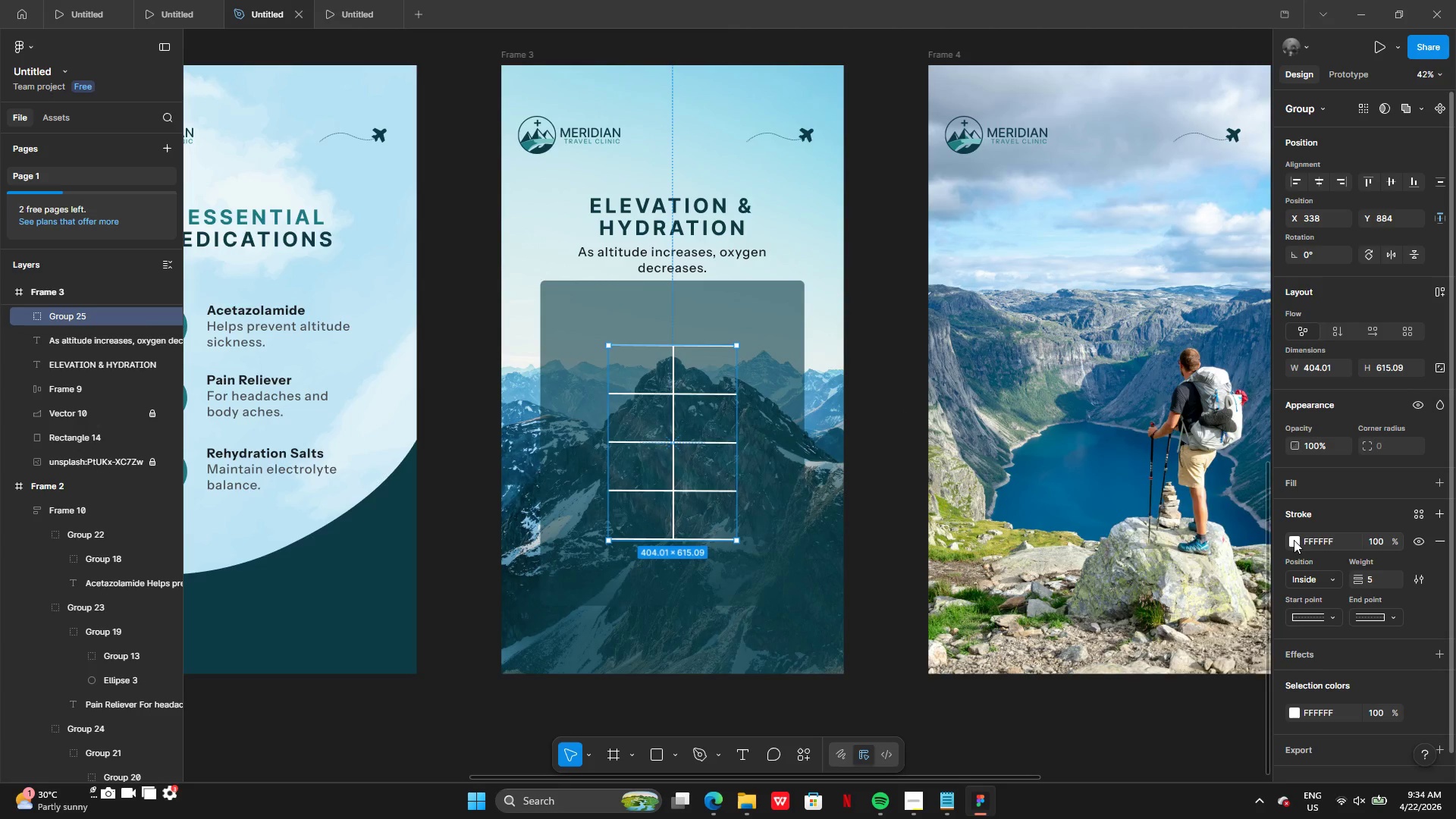 
left_click([1294, 539])
 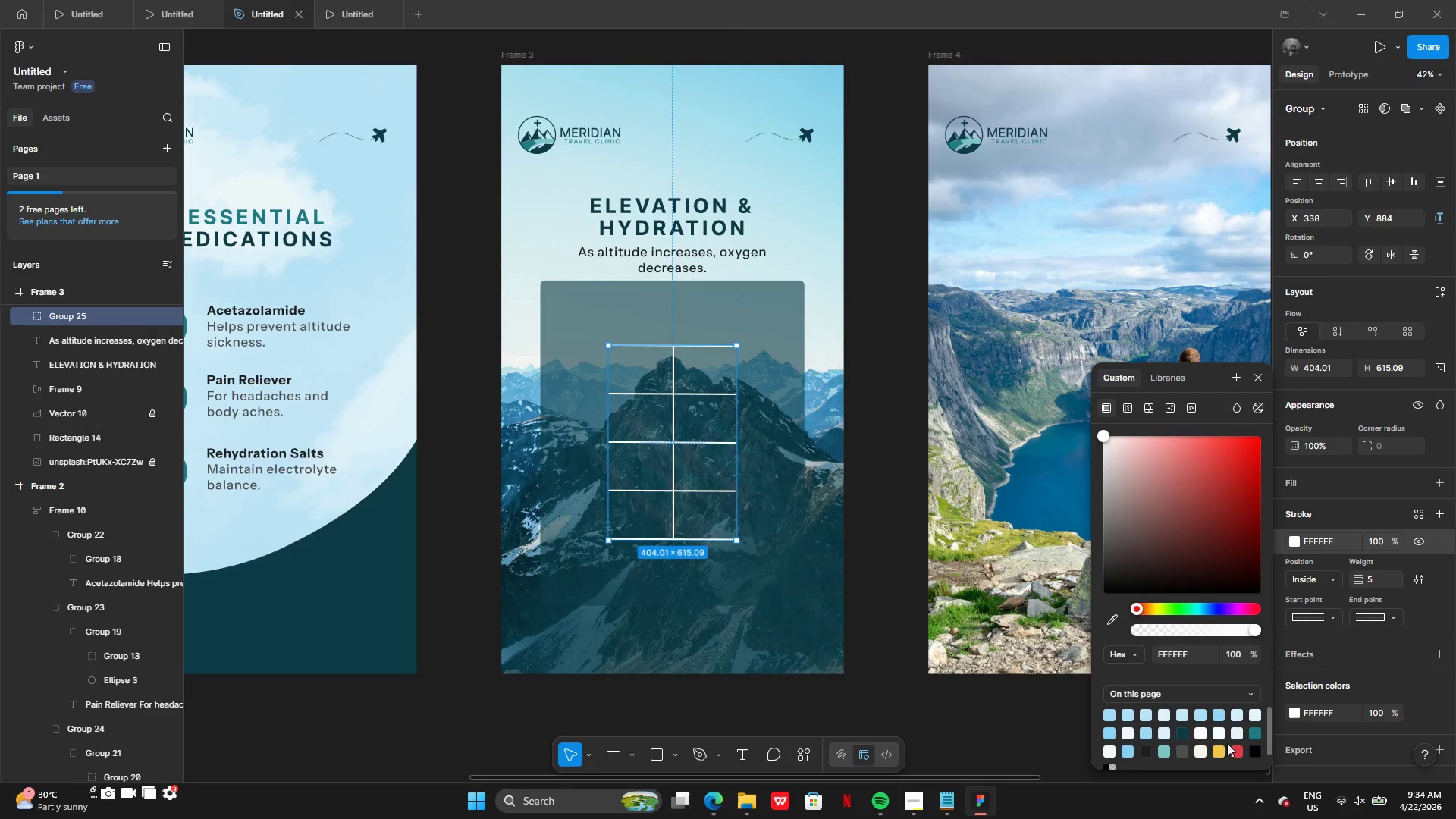 
left_click([1256, 737])
 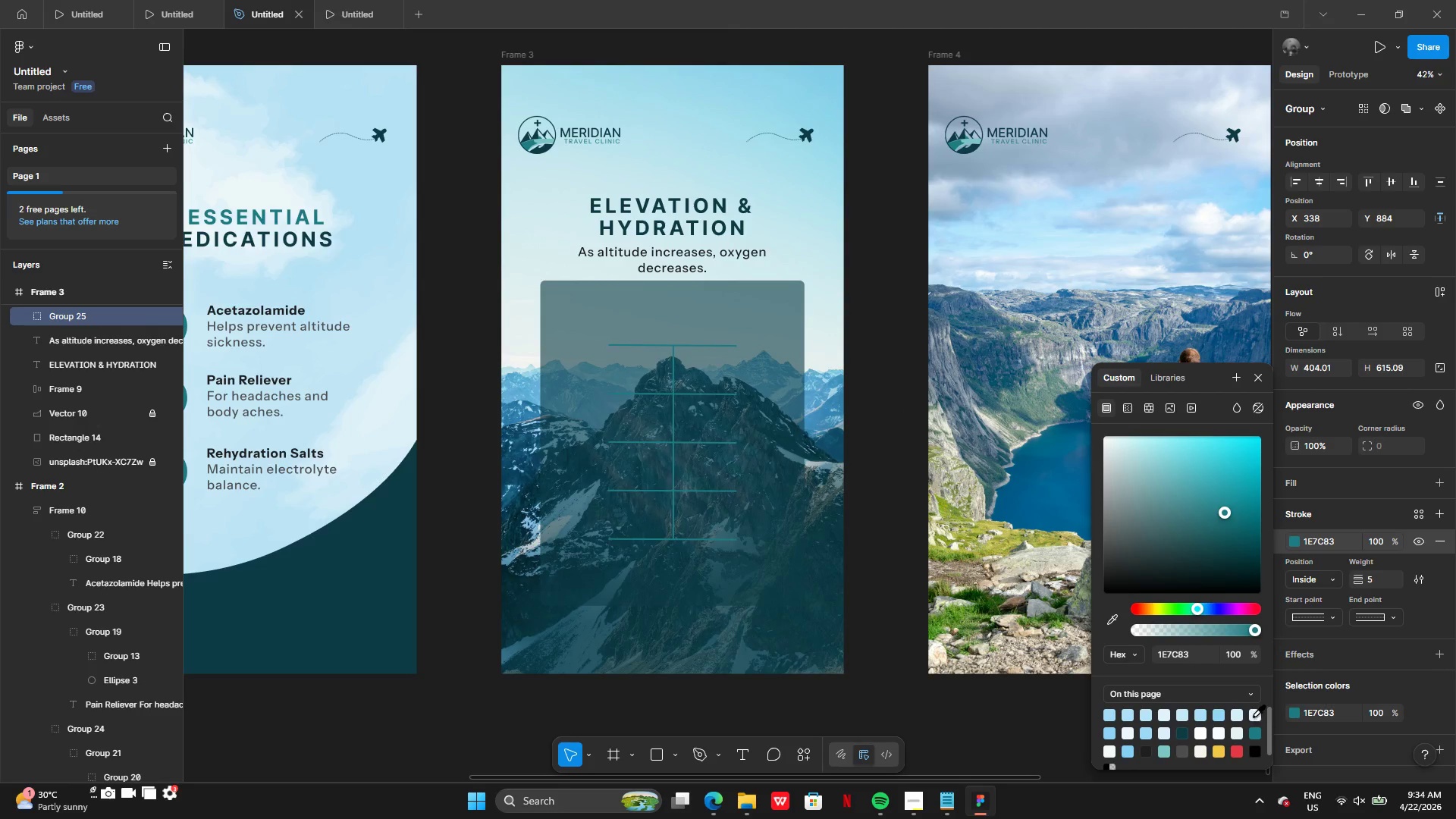 
left_click([1238, 714])
 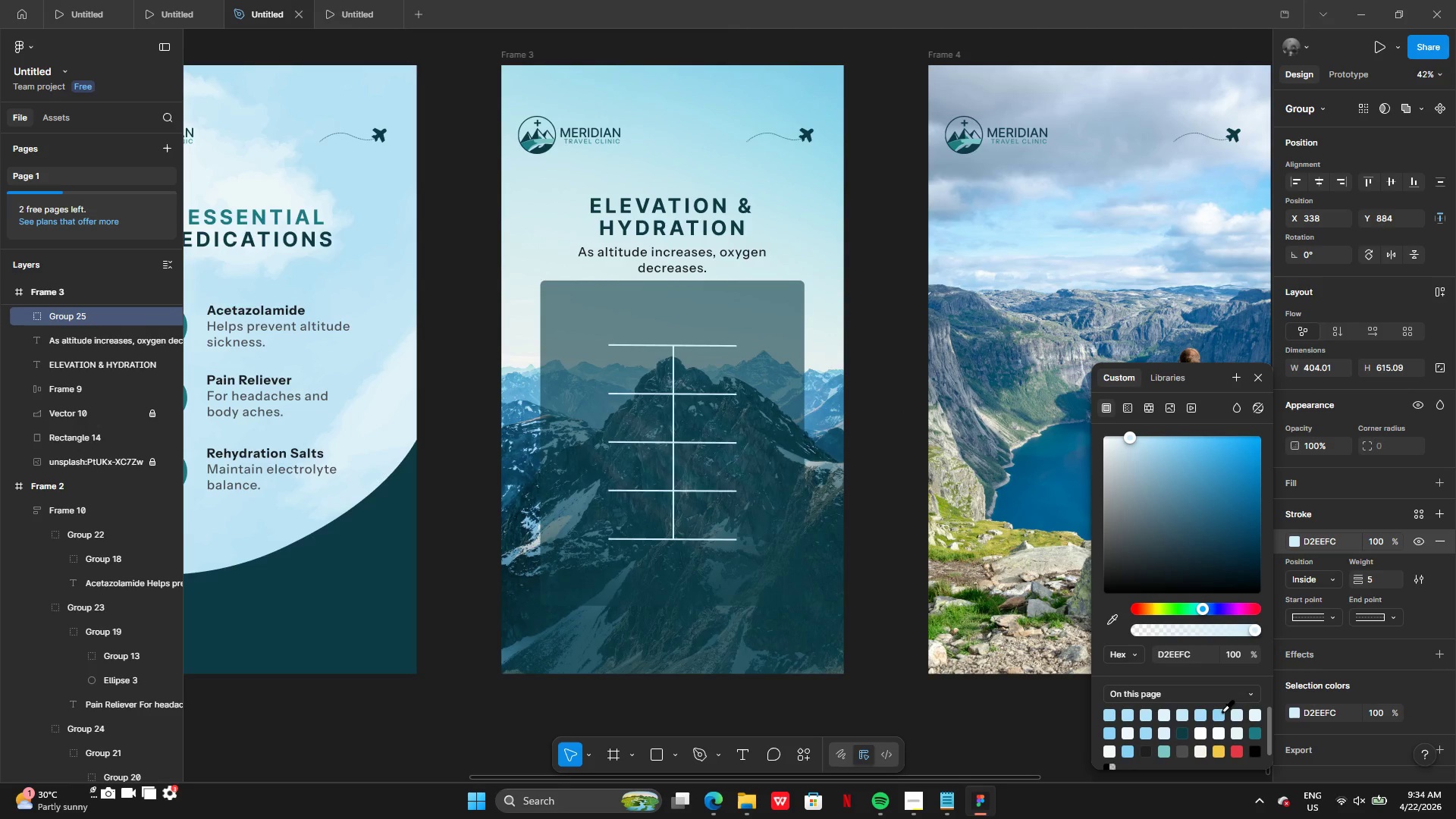 
left_click([1219, 712])
 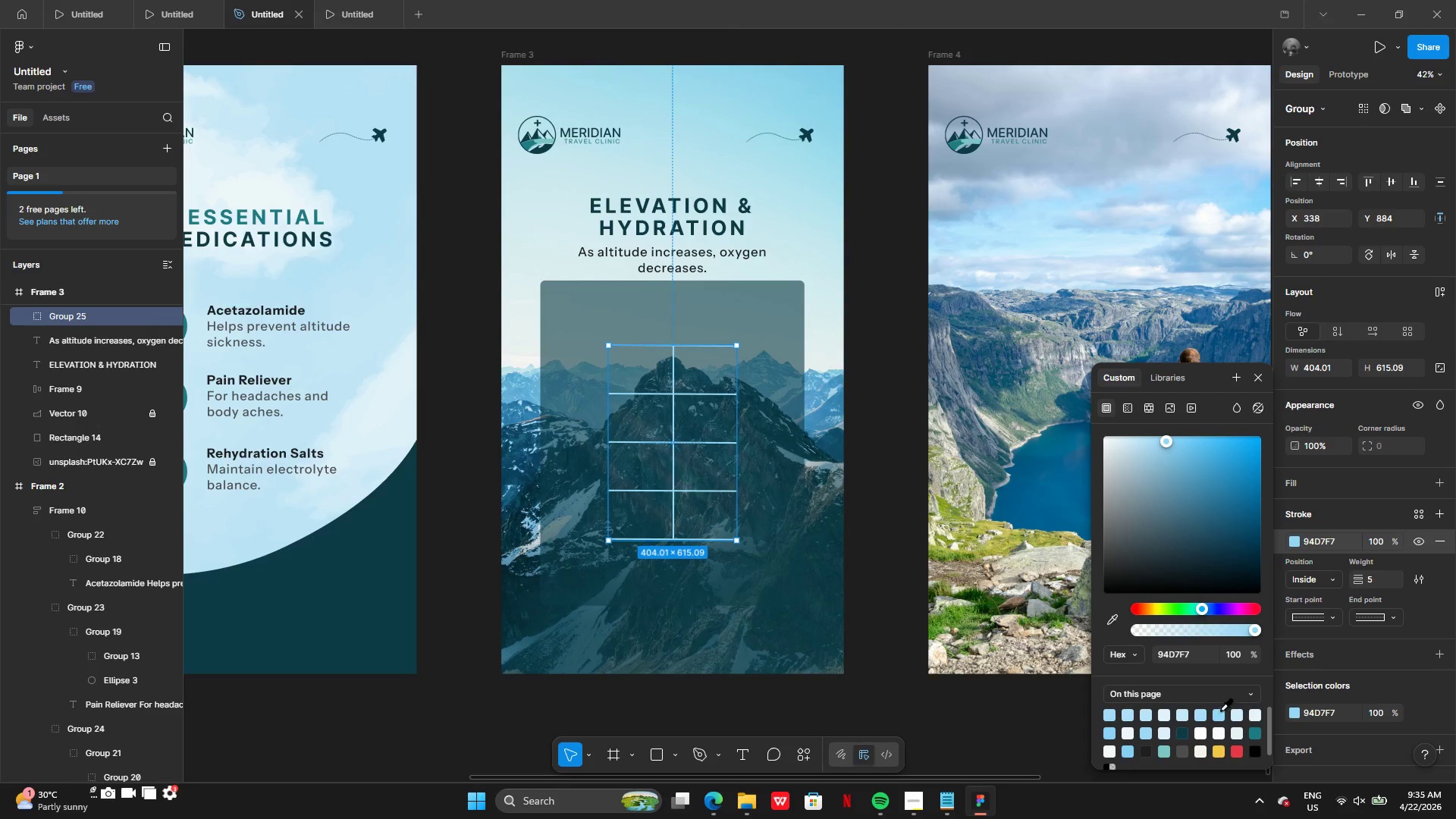 
left_click([859, 464])
 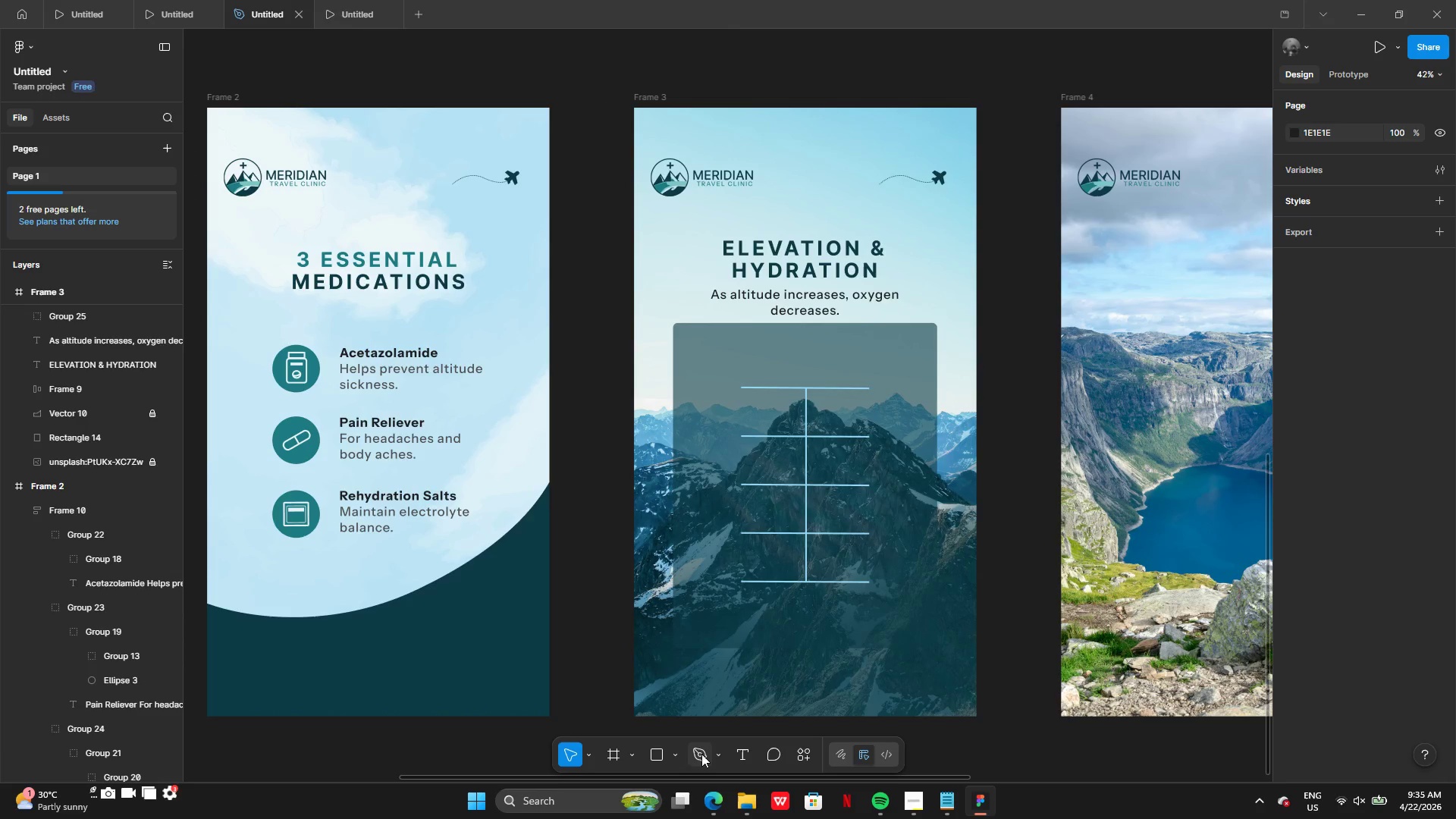 
wait(6.09)
 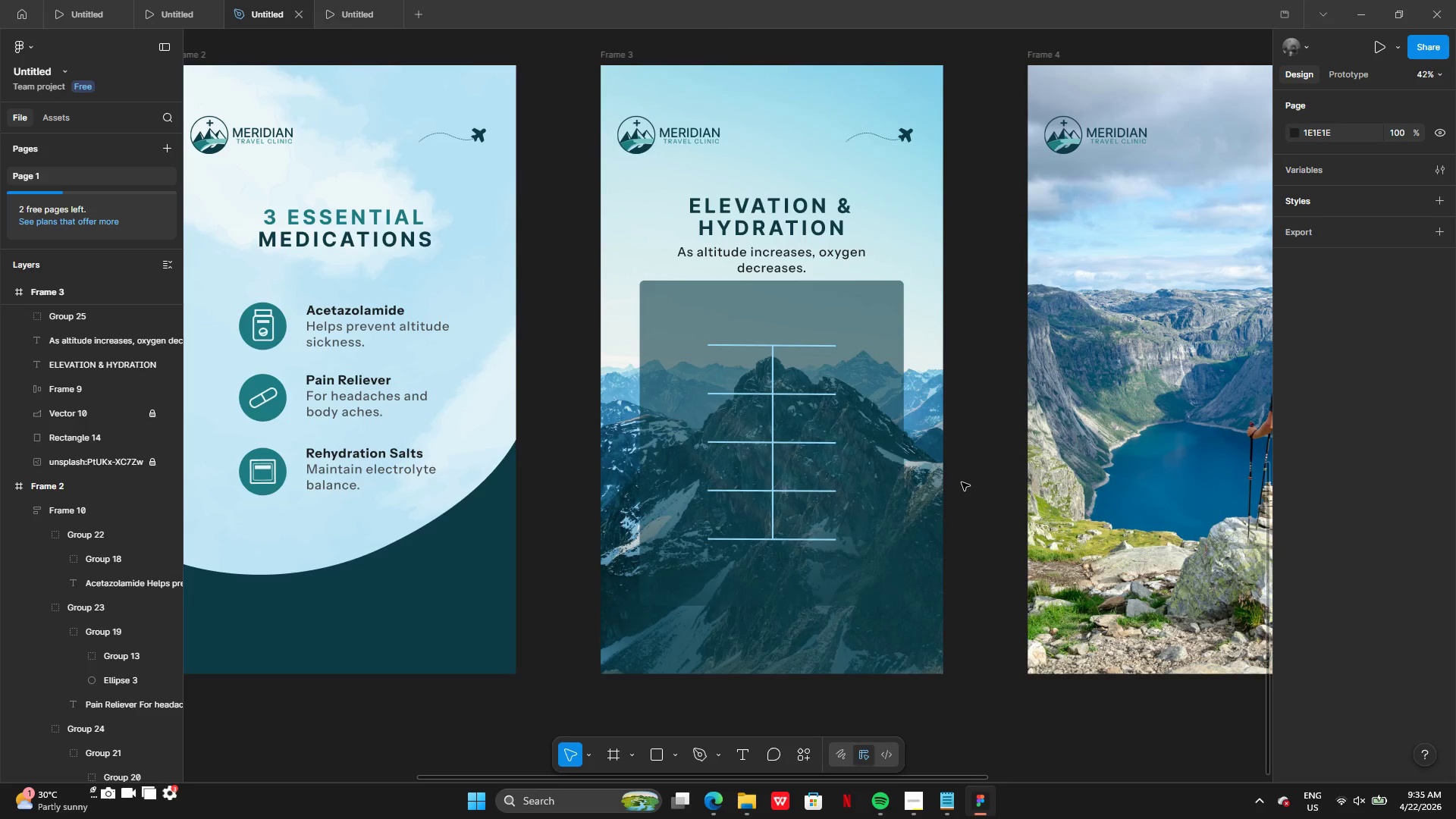 
left_click([367, 366])
 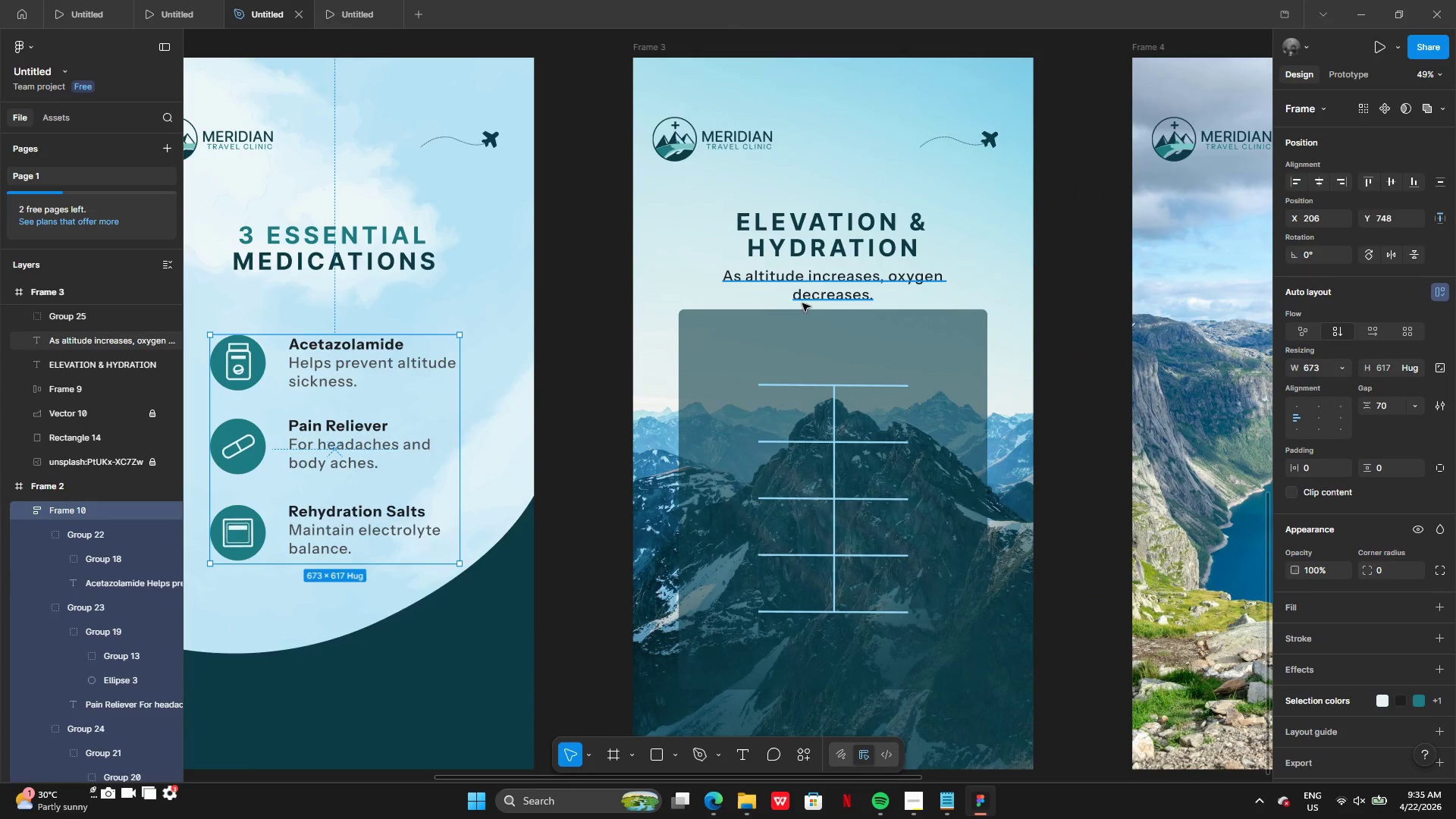 
left_click([810, 291])
 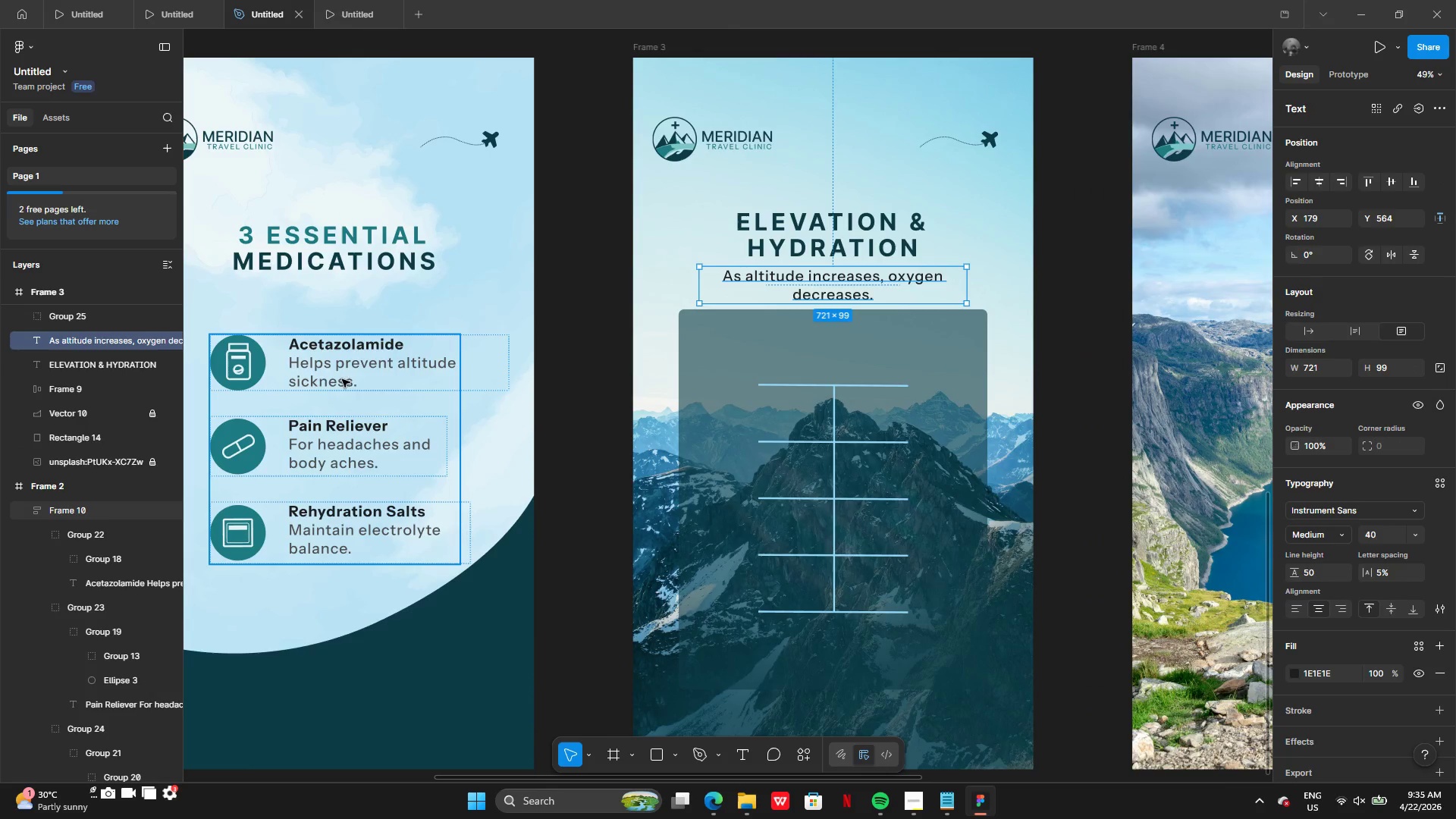 
double_click([341, 379])
 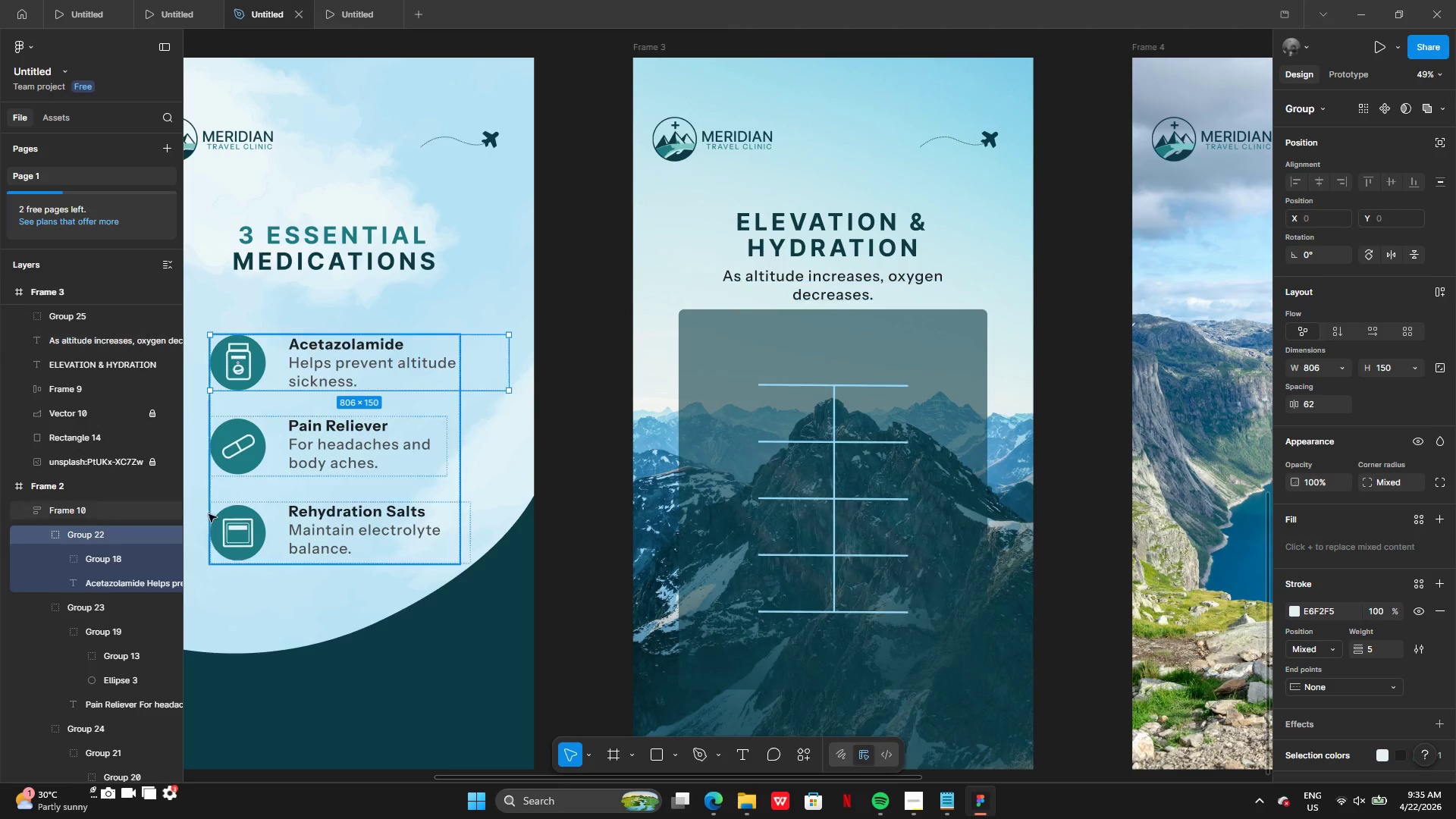 
double_click([346, 377])
 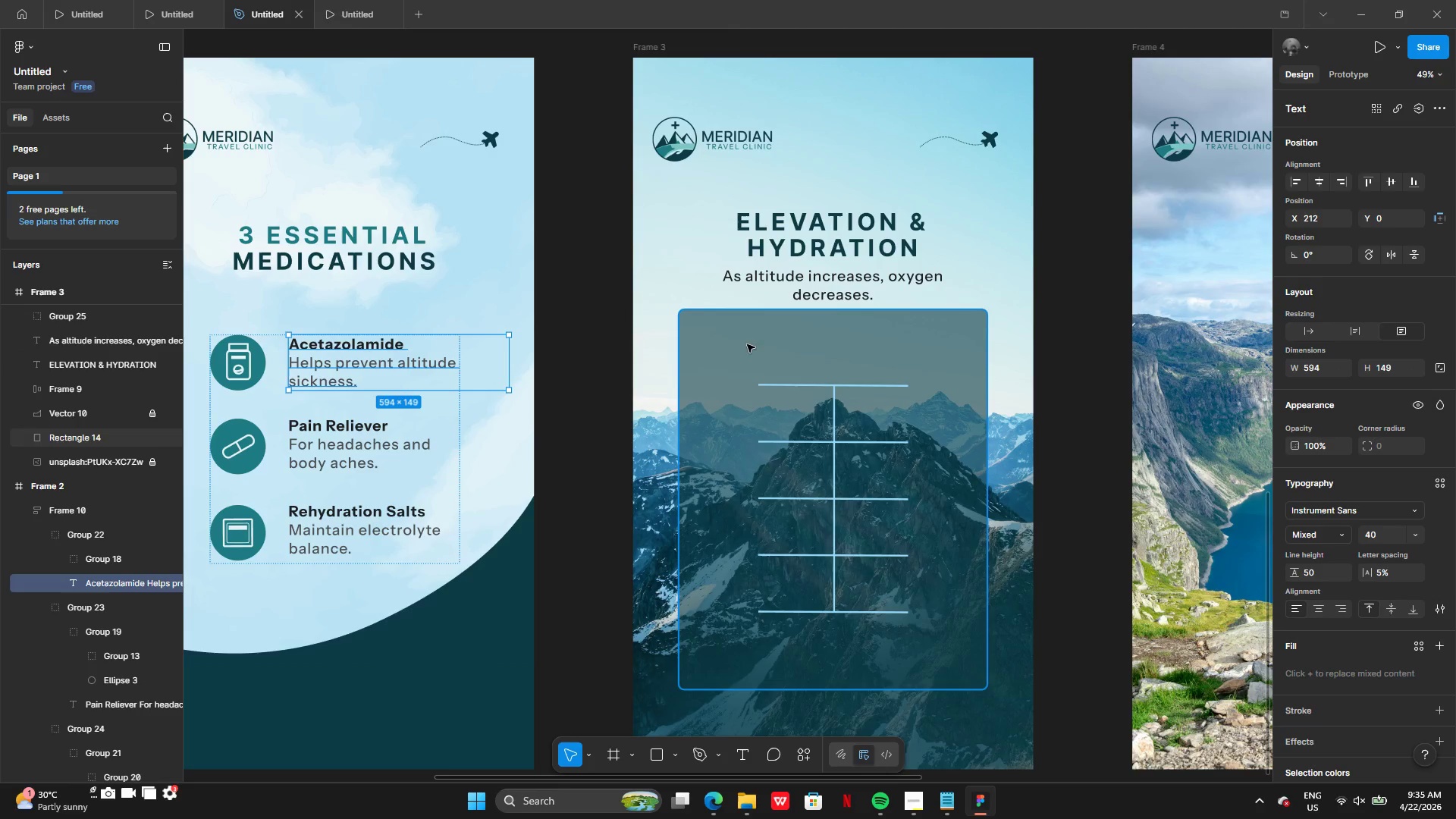 
left_click([835, 293])
 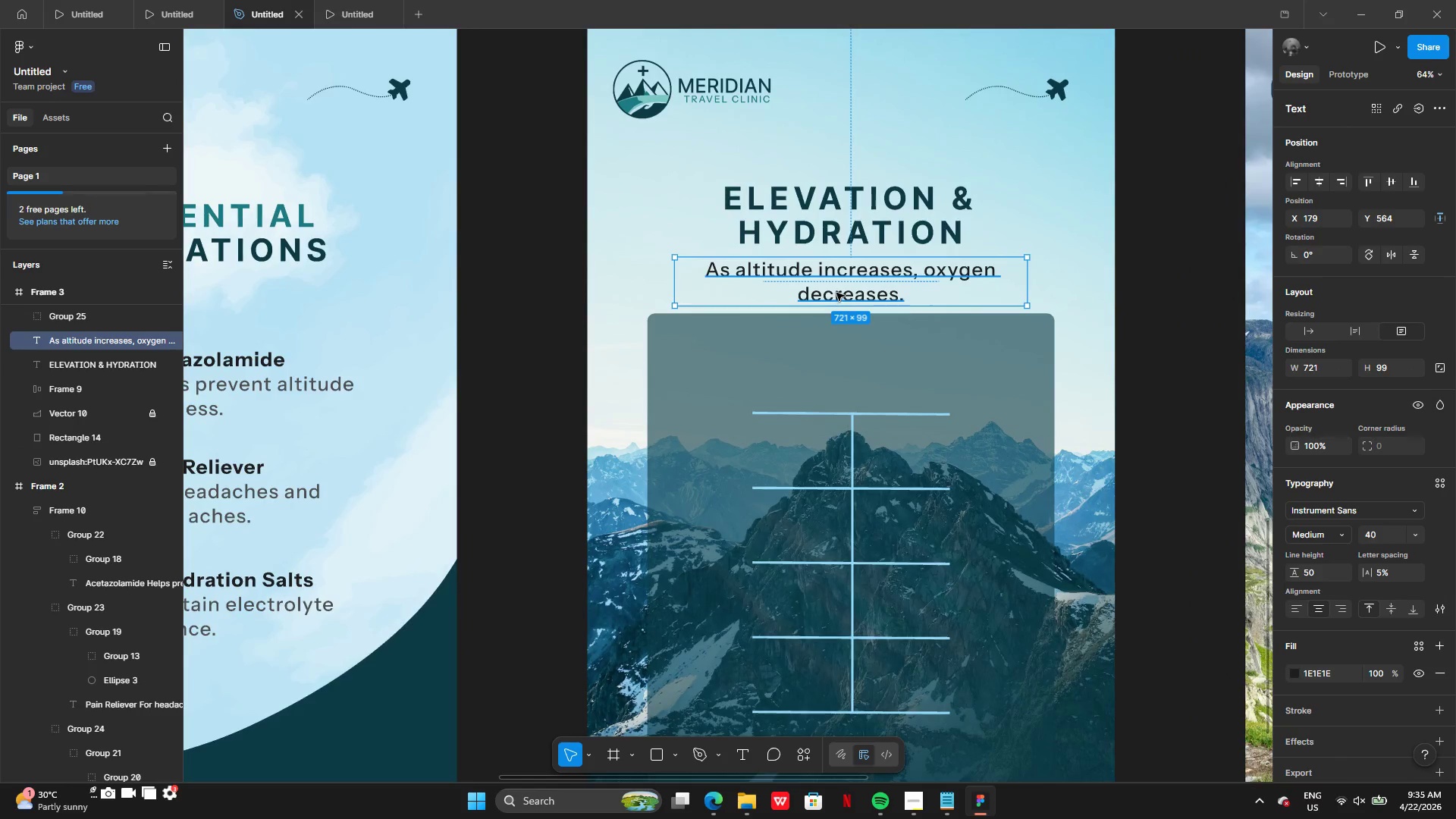 
hold_key(key=AltLeft, duration=0.33)
left_click_drag(start_coordinate=[849, 286], to_coordinate=[777, 385])
 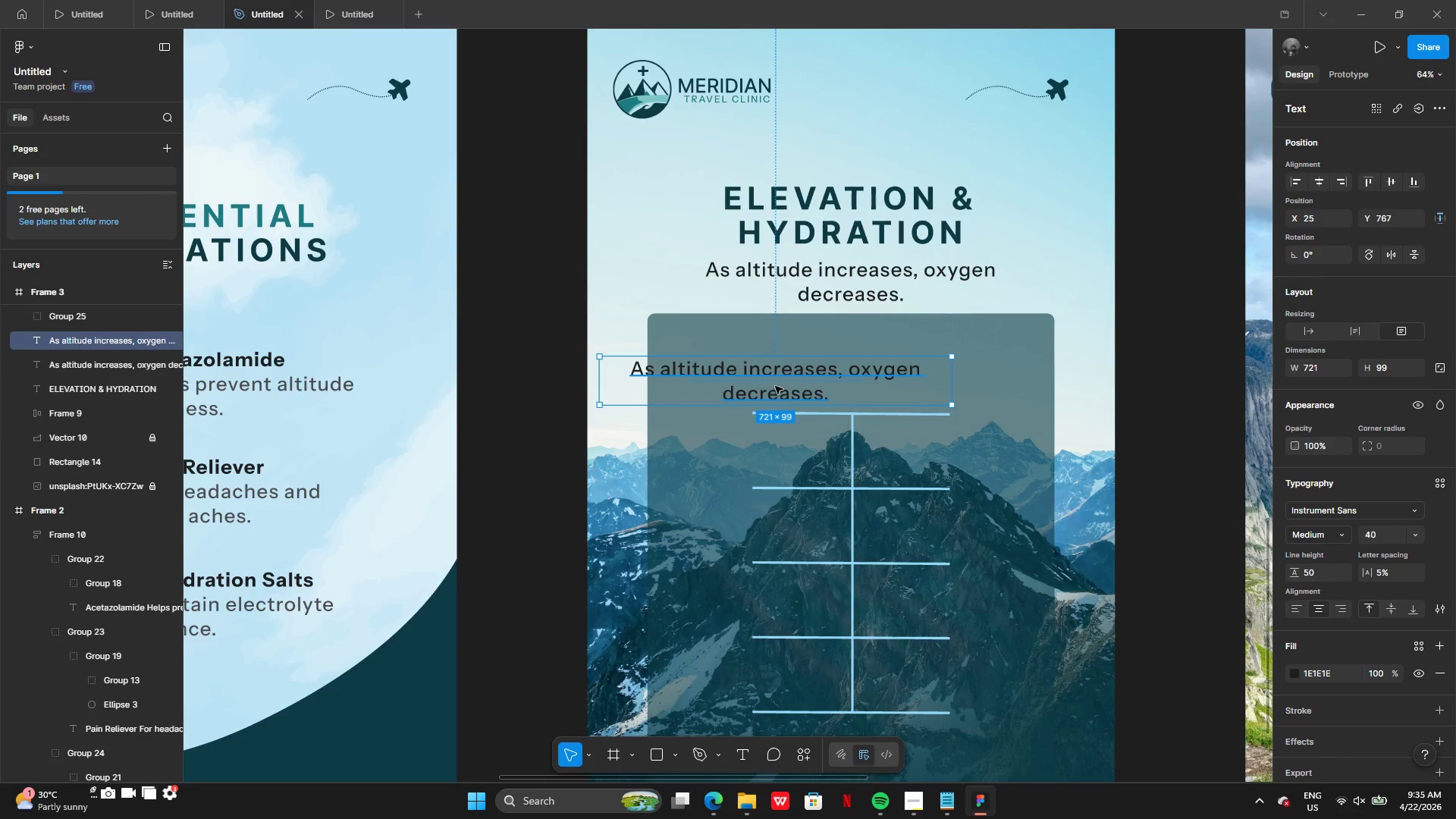 
left_click_drag(start_coordinate=[775, 384], to_coordinate=[789, 413])
 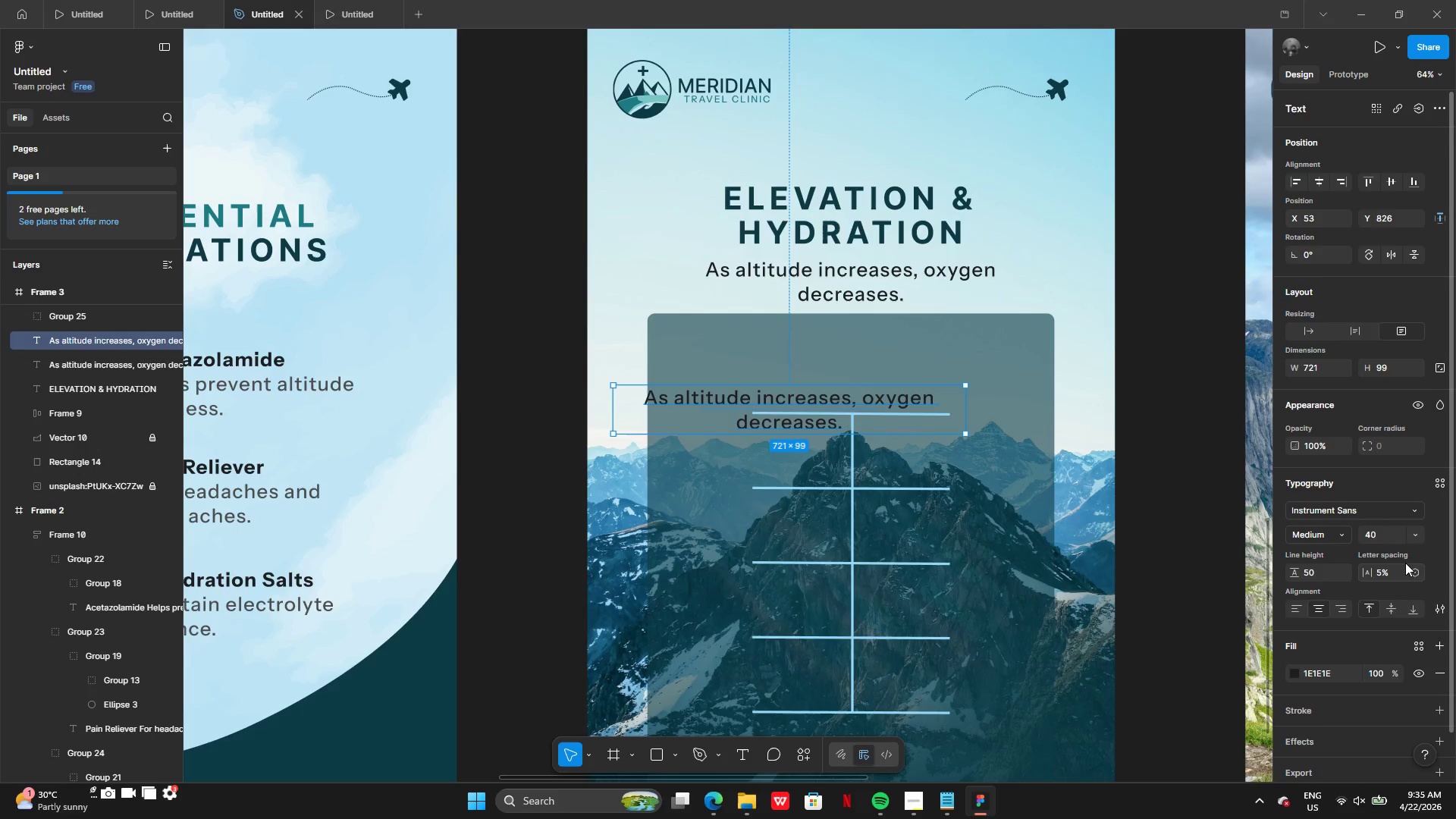 
left_click([1417, 534])
 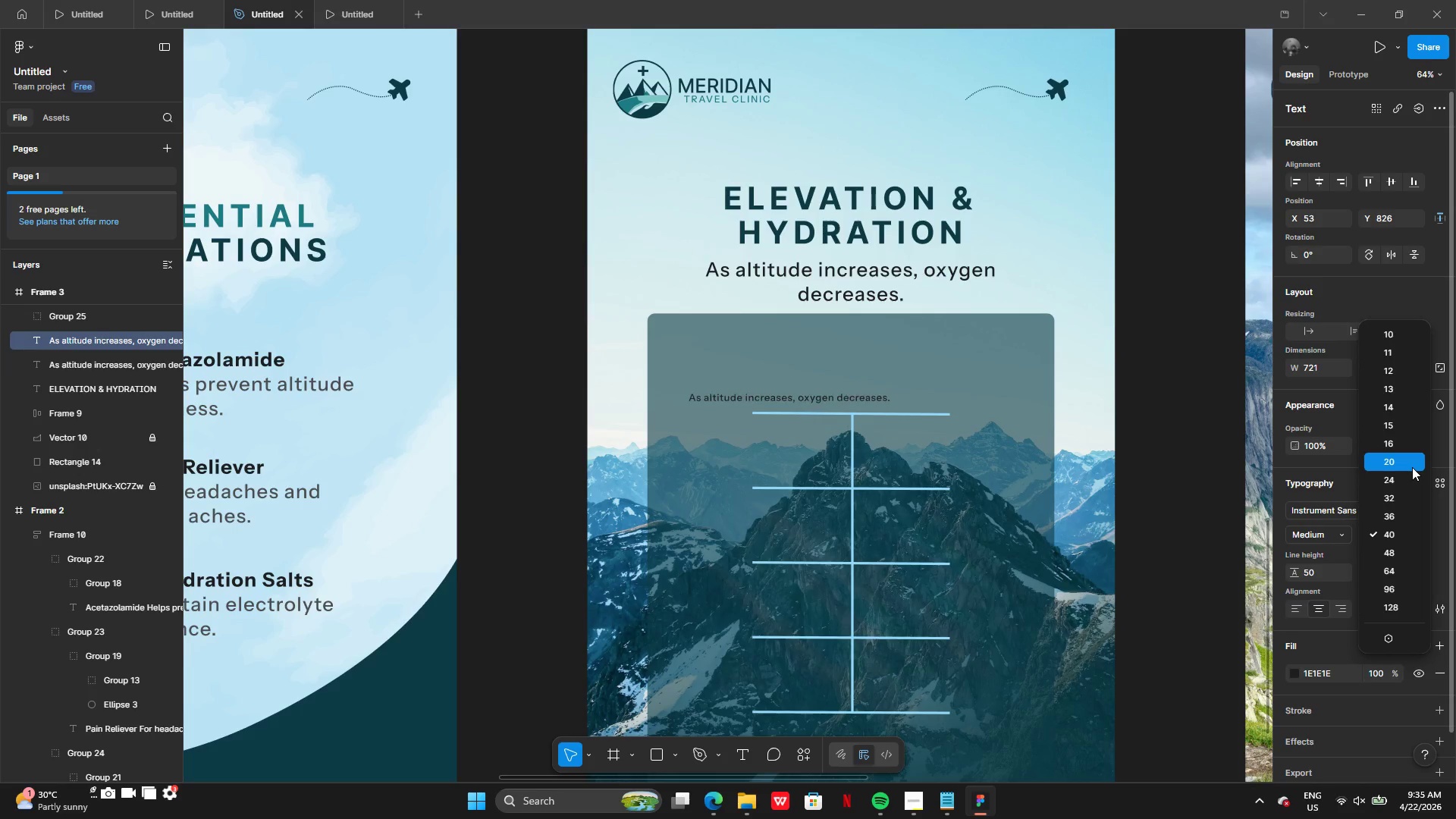 
left_click_drag(start_coordinate=[1412, 467], to_coordinate=[1410, 479])
 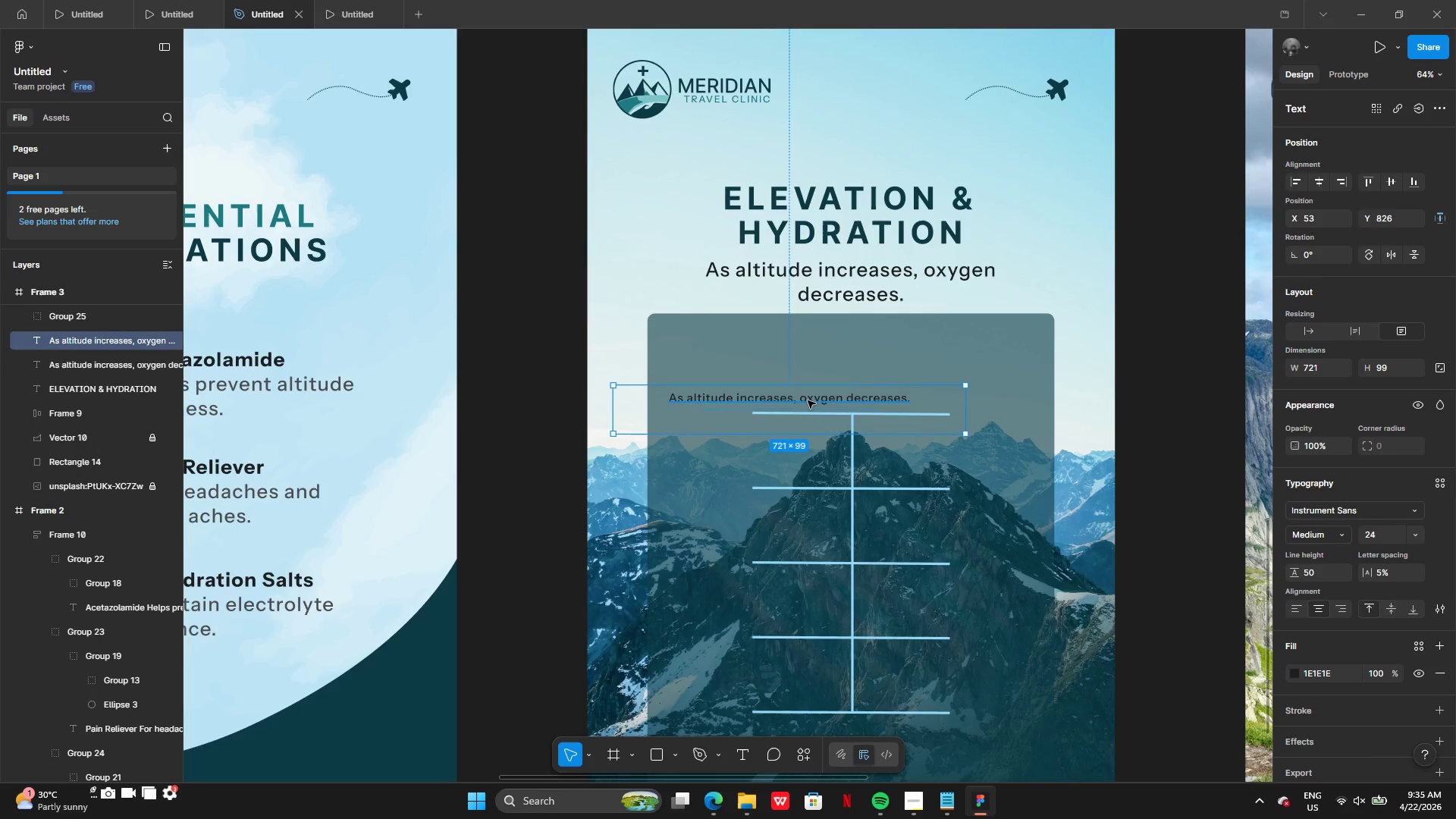 
double_click([808, 400])
 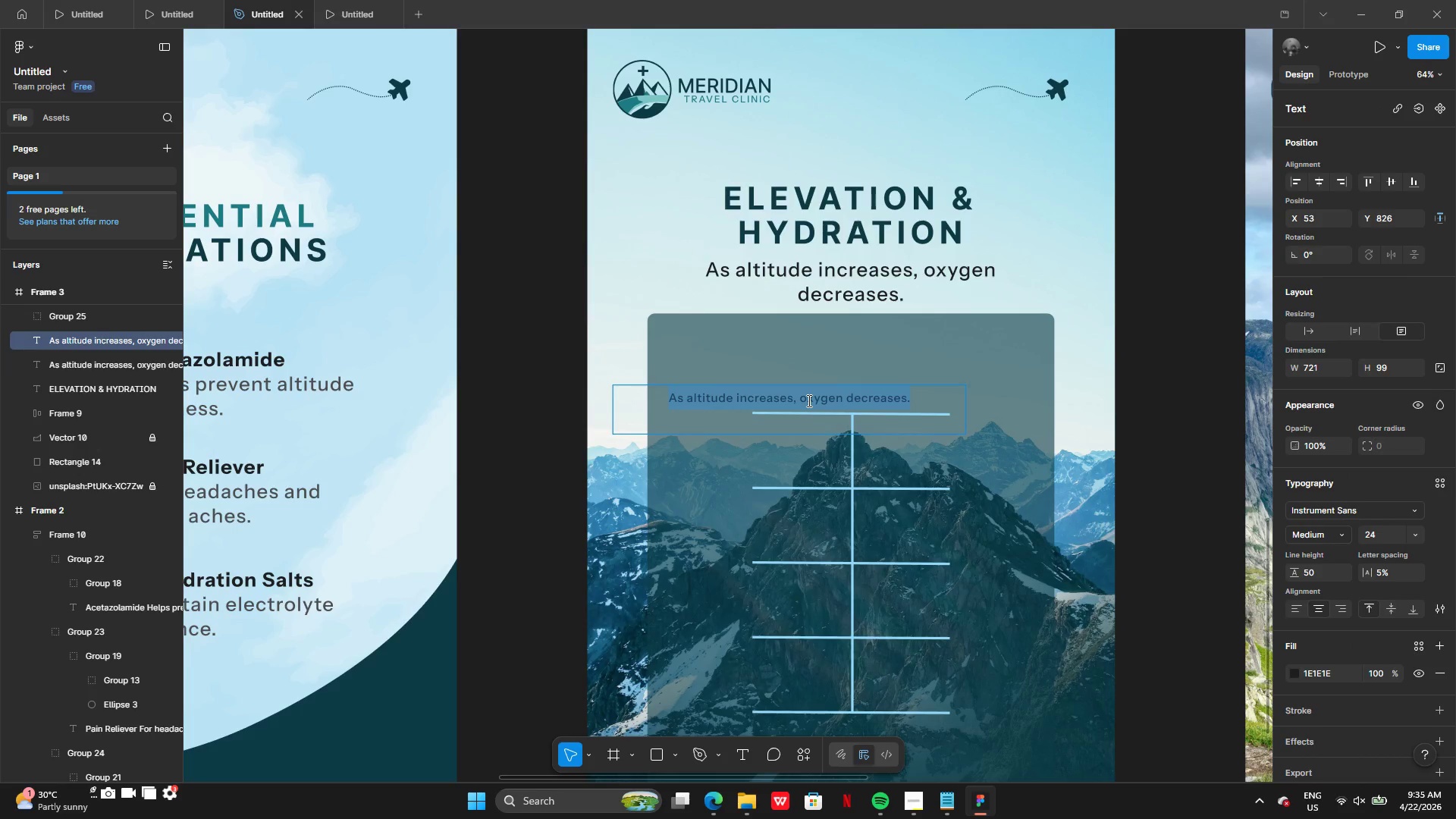 
type(4,000 m)
 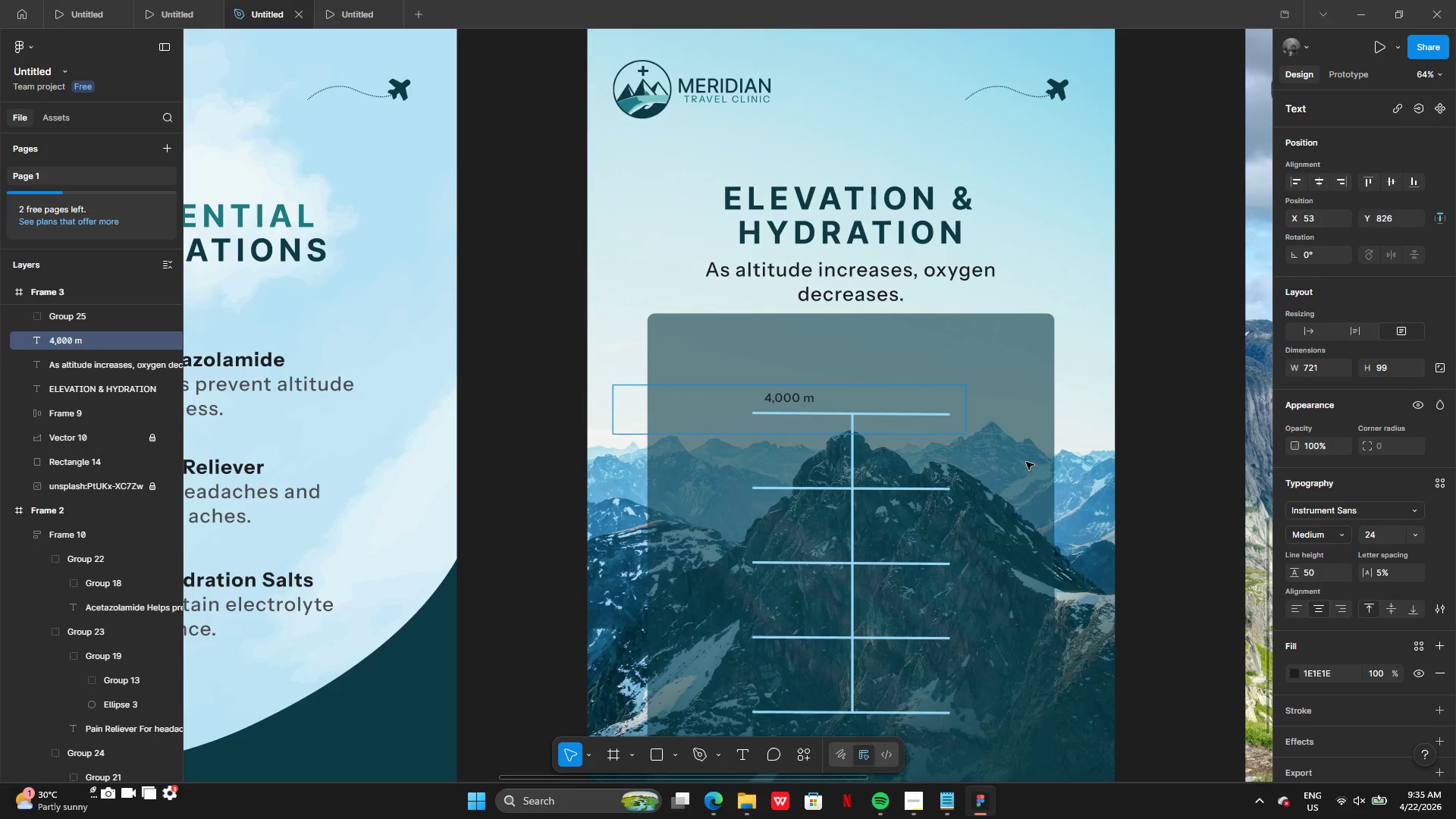 
left_click([1004, 436])
 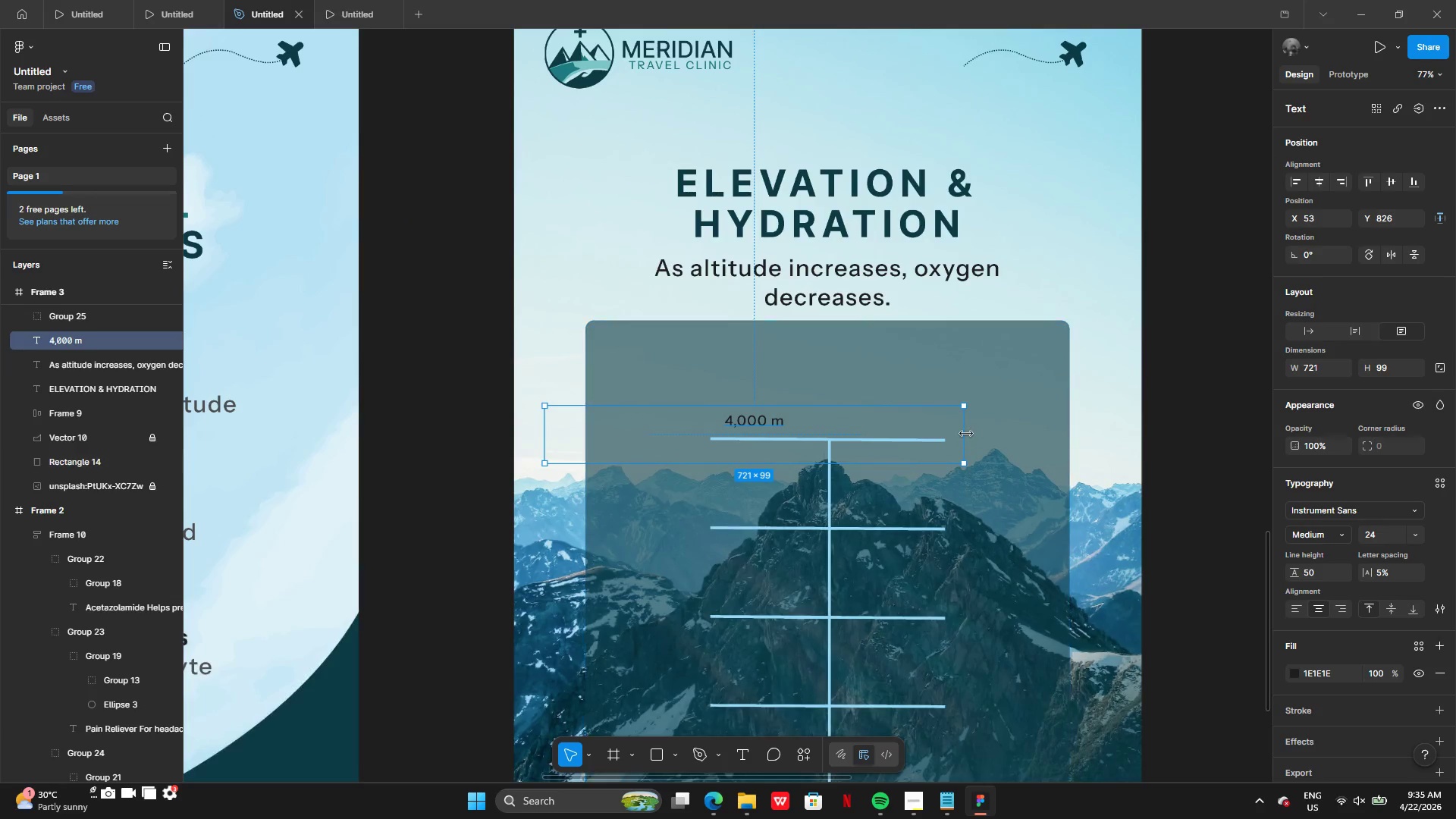 
left_click_drag(start_coordinate=[966, 434], to_coordinate=[688, 428])
 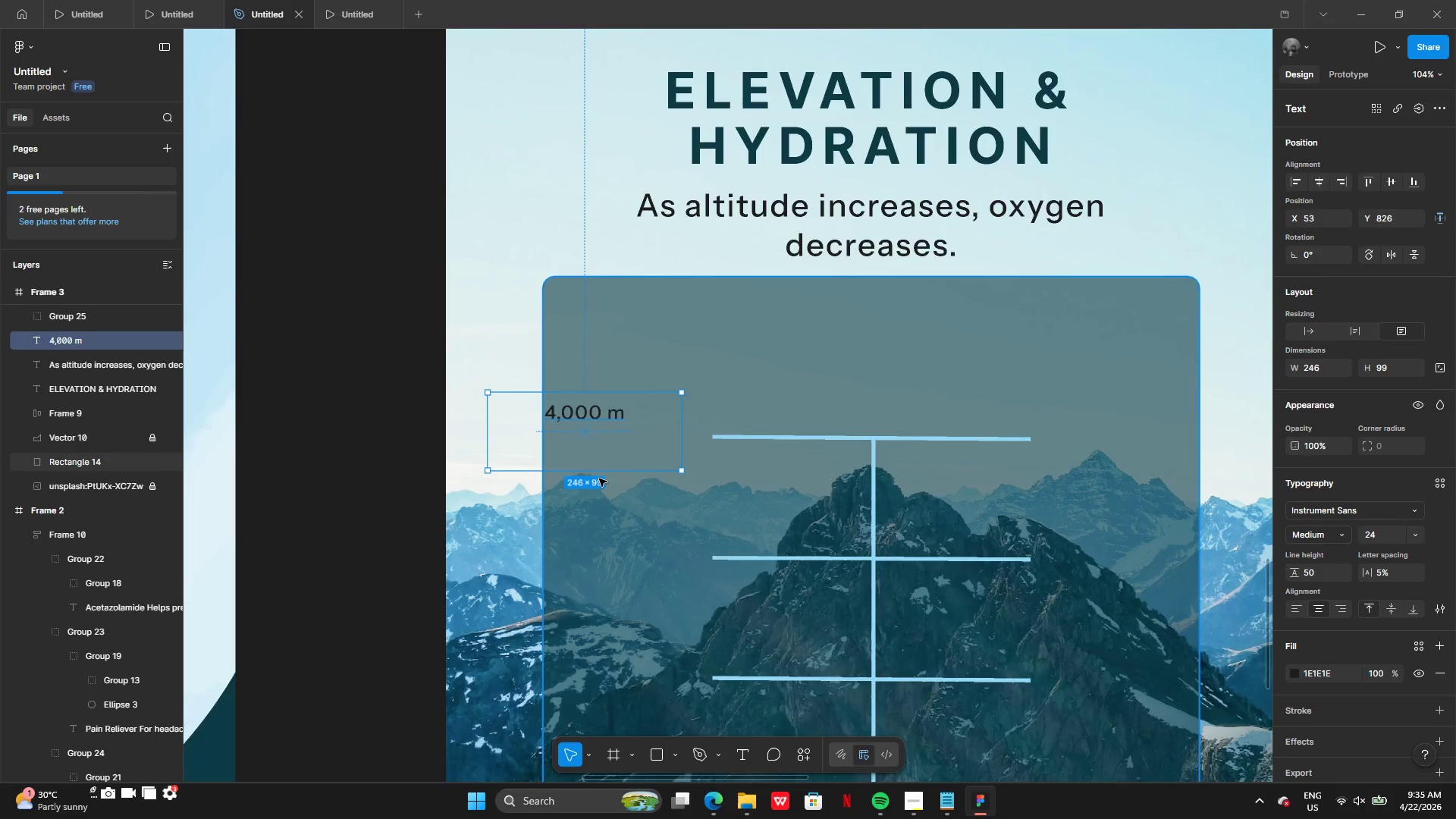 
left_click_drag(start_coordinate=[604, 472], to_coordinate=[604, 431])
 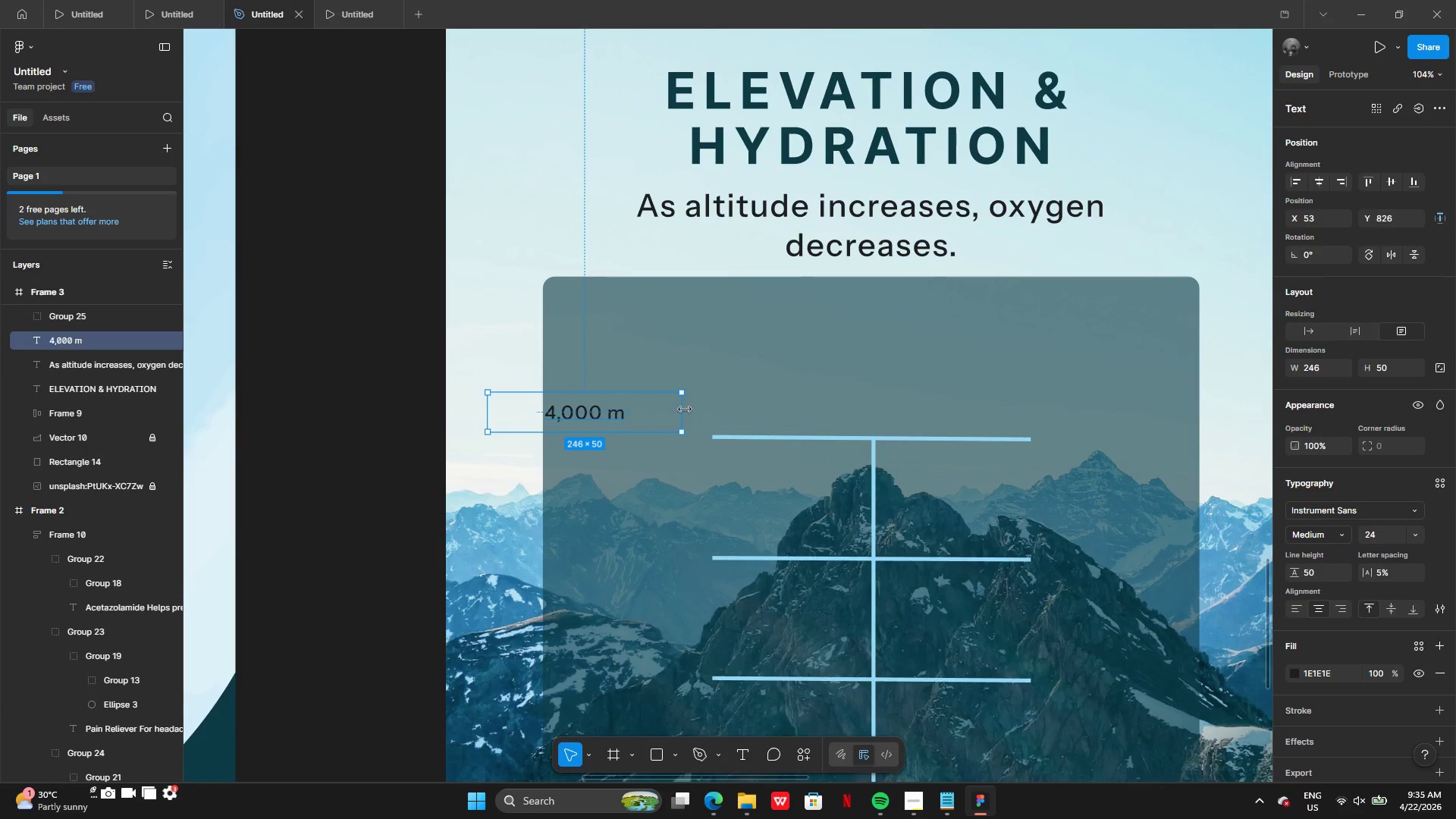 
left_click_drag(start_coordinate=[685, 410], to_coordinate=[576, 400])
 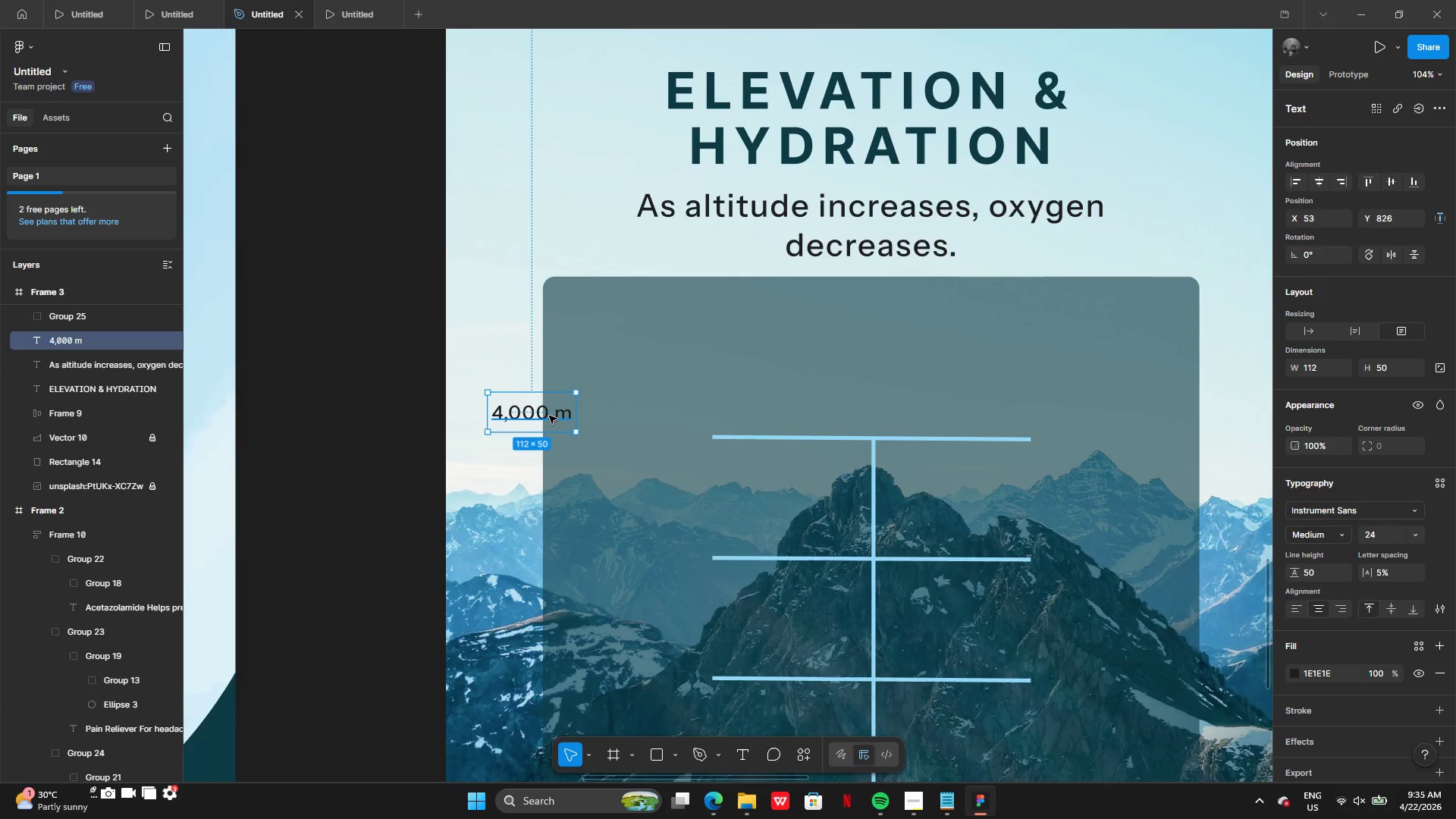 
left_click_drag(start_coordinate=[519, 411], to_coordinate=[623, 432])
 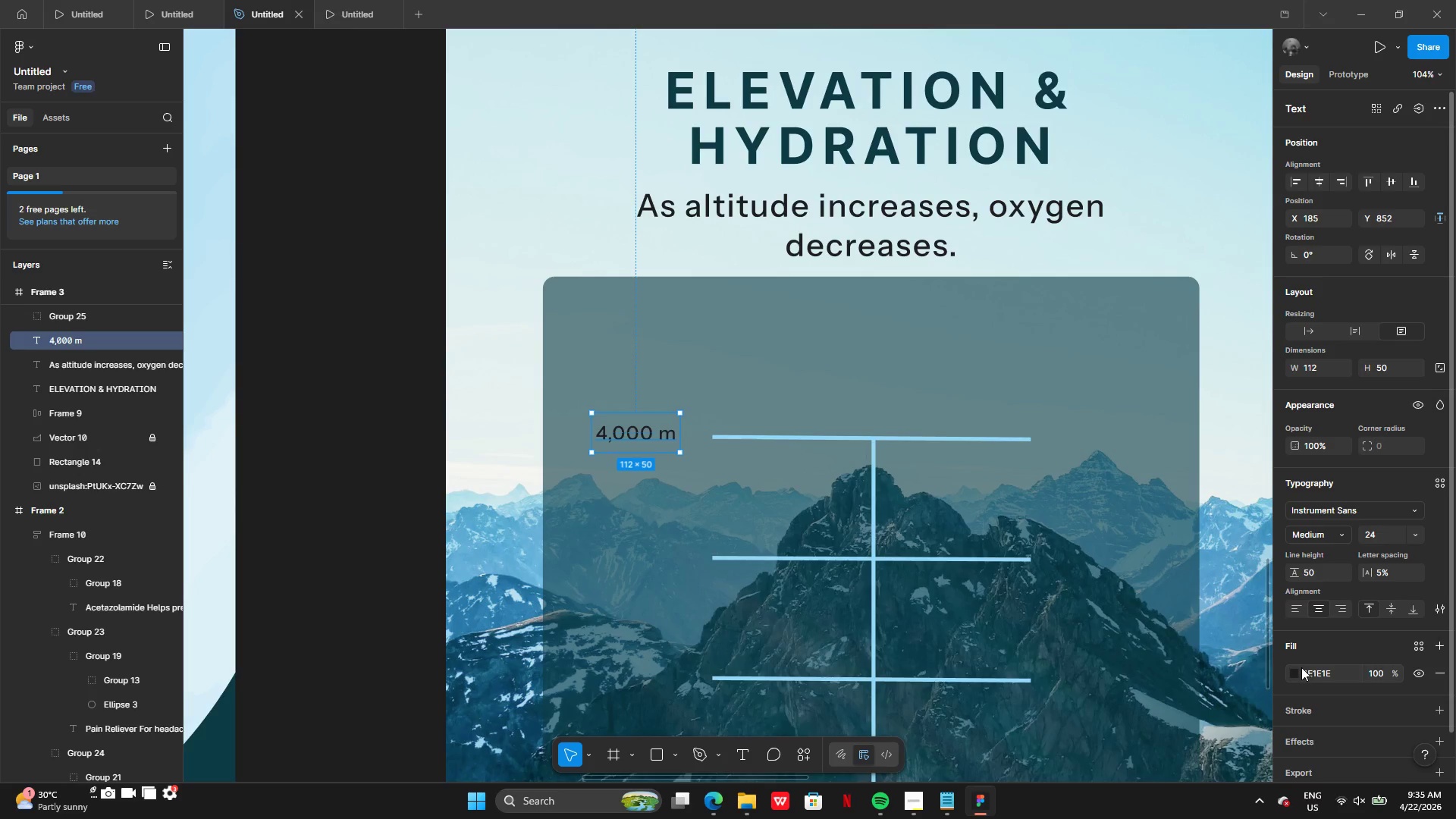 
left_click([1297, 670])
 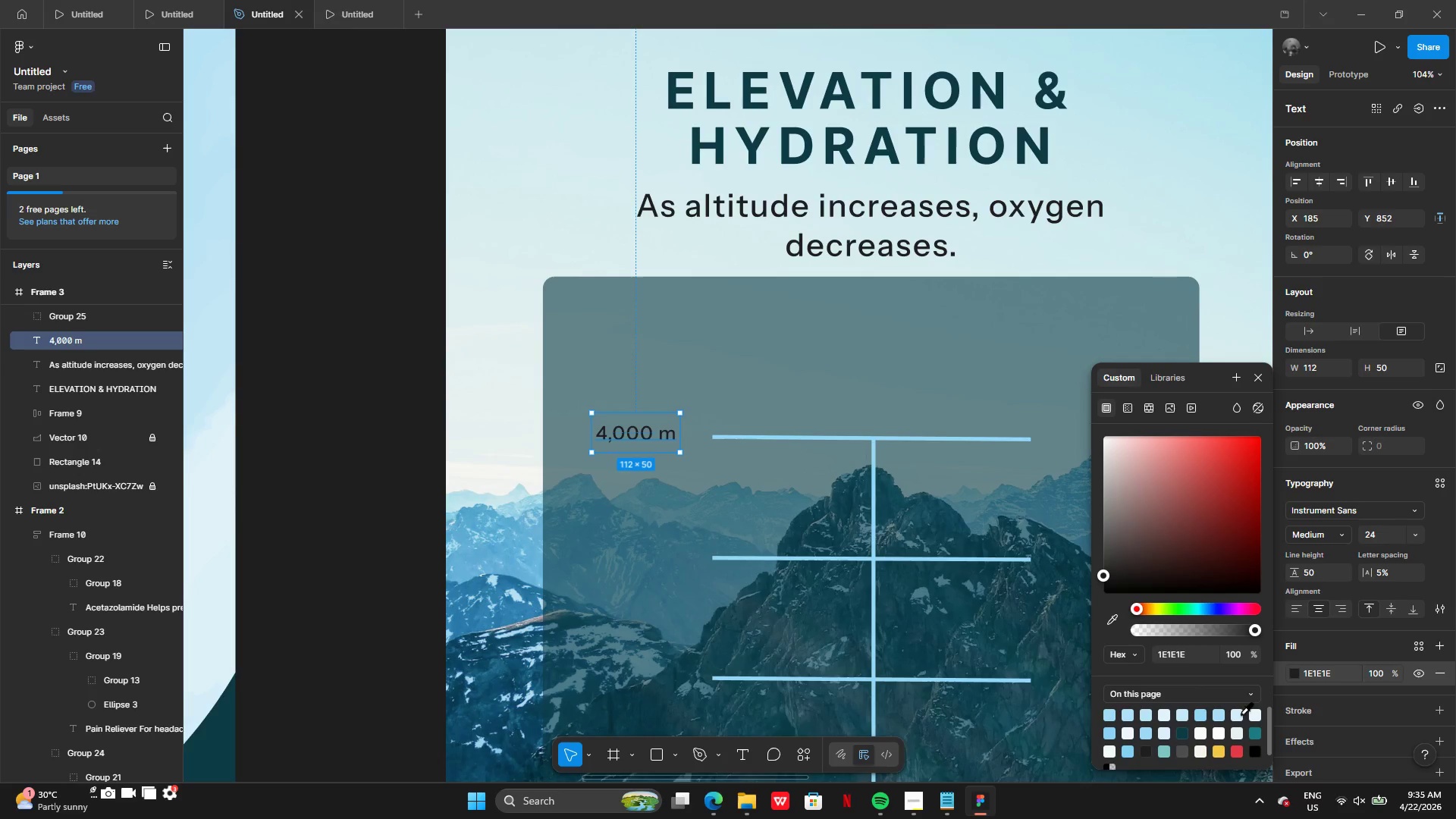 
left_click([1235, 717])
 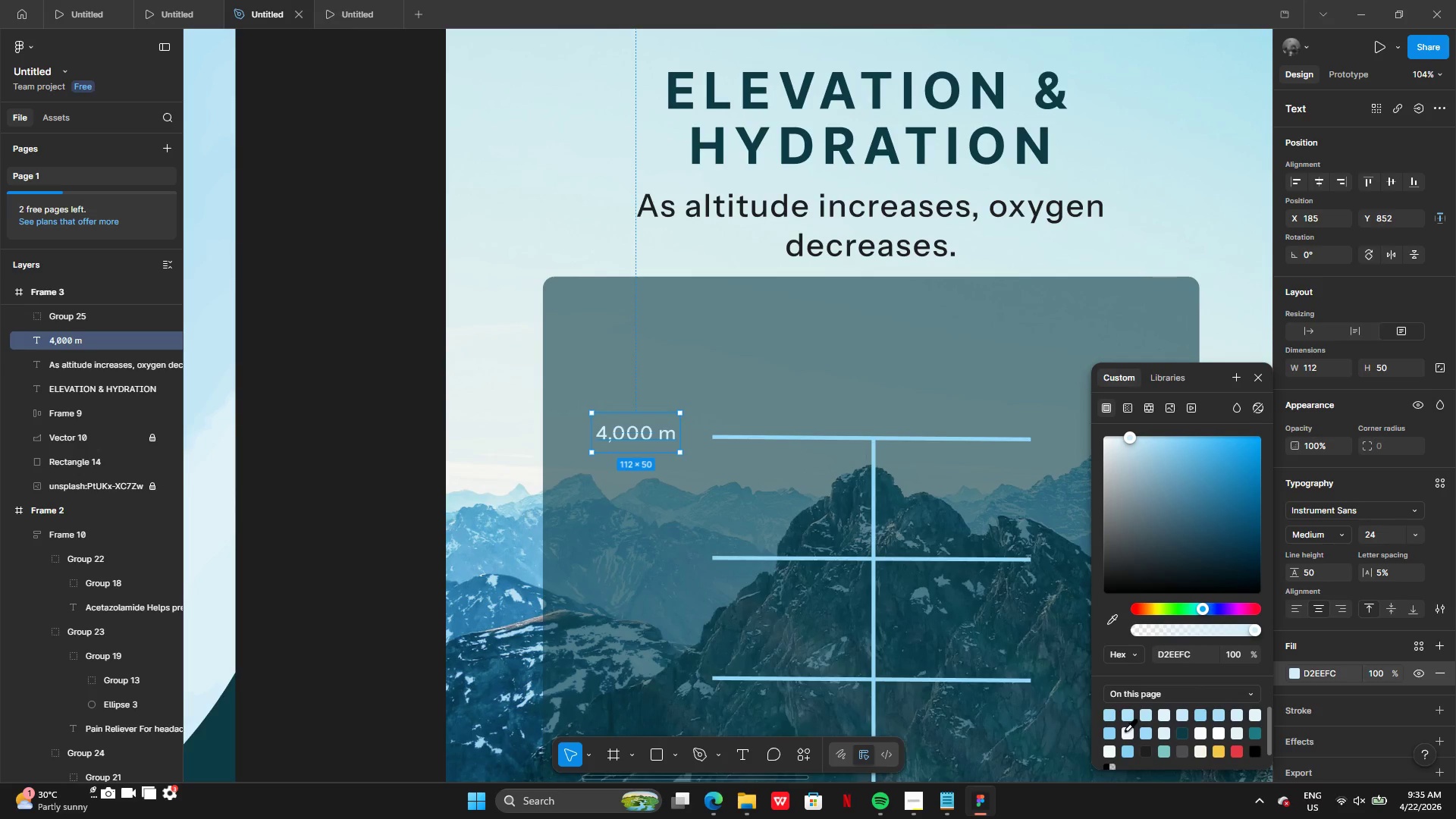 
wait(5.73)
 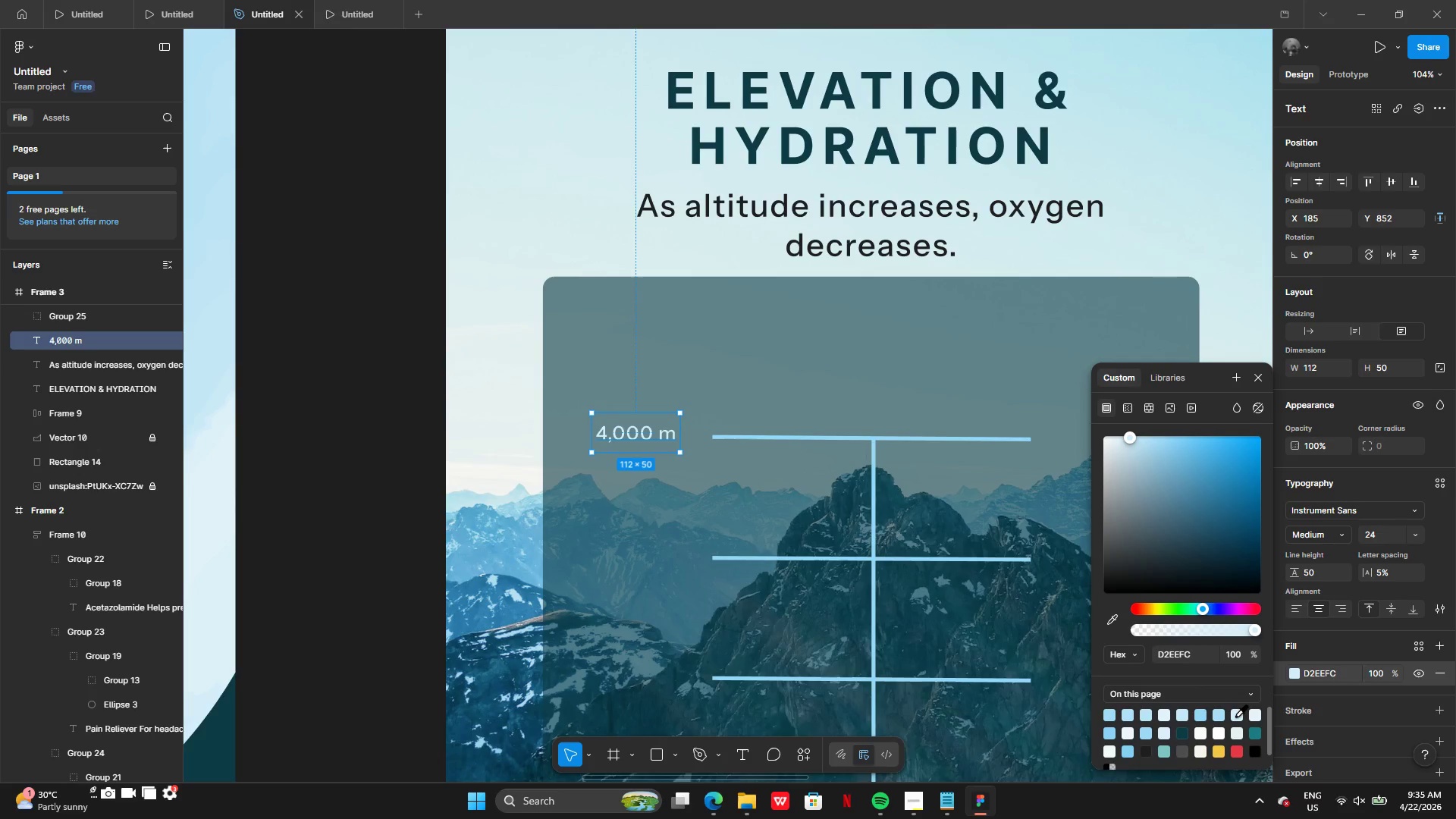 
left_click([1129, 733])
 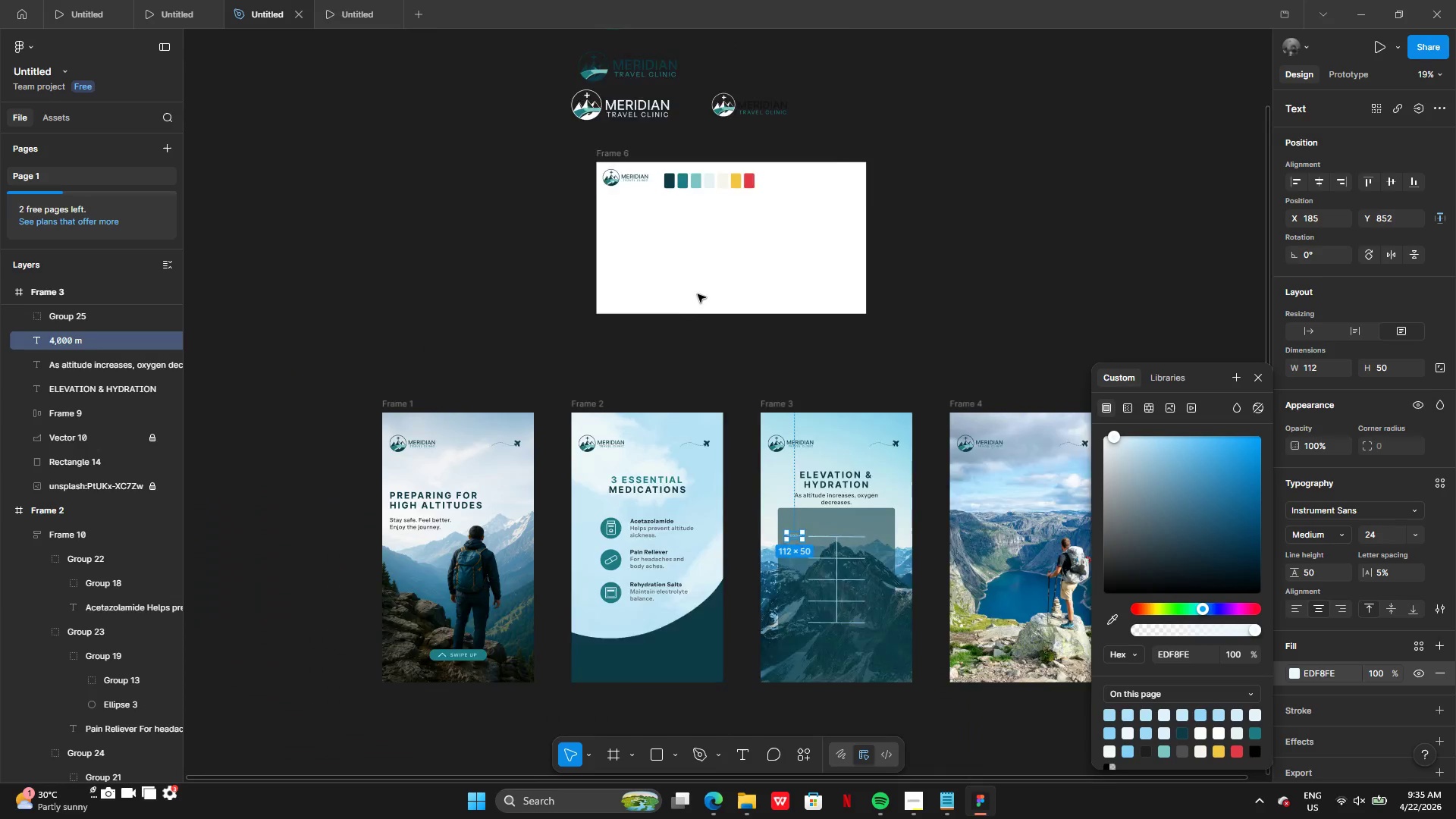 
left_click([765, 311])
 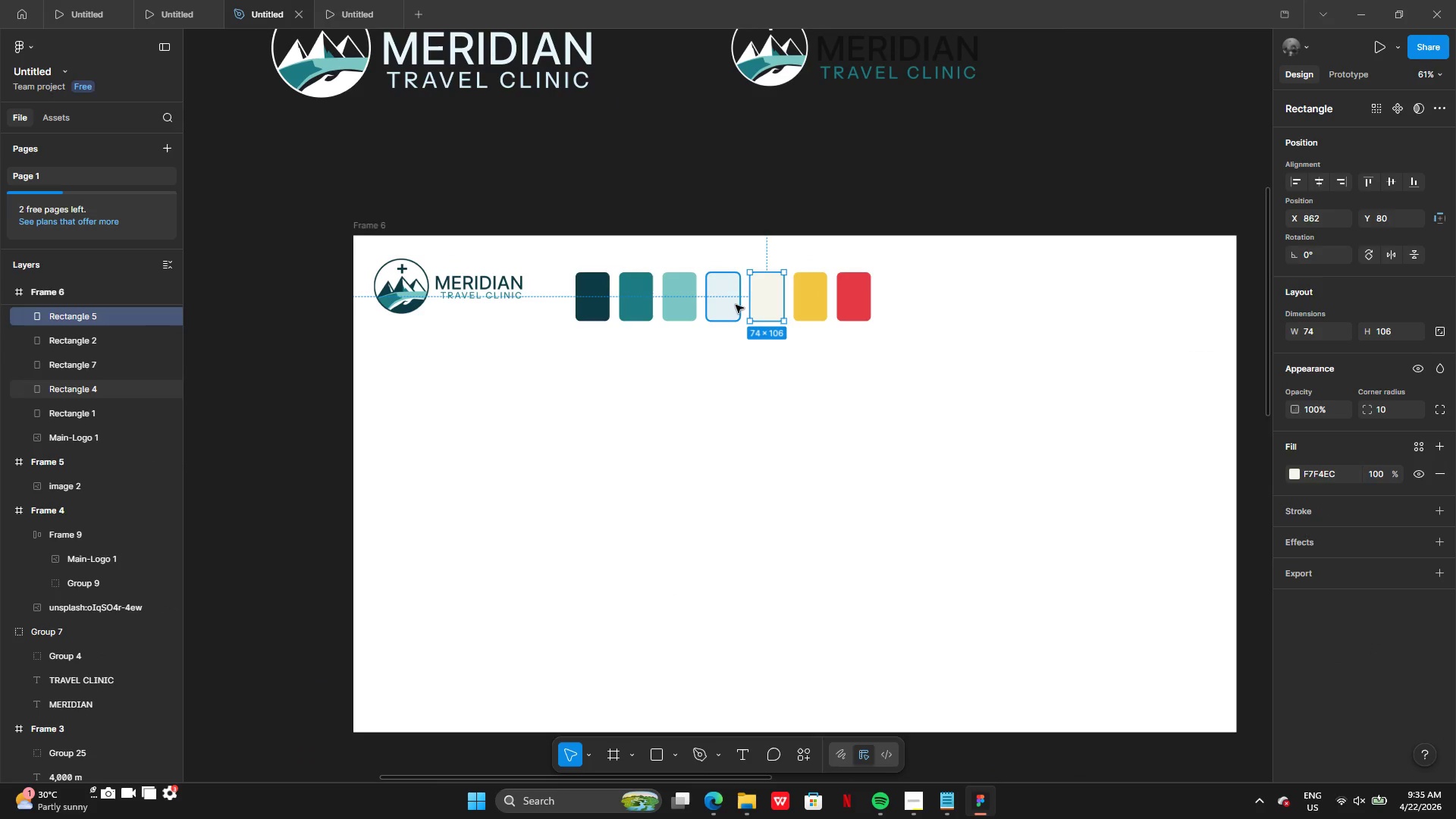 
left_click([736, 305])
 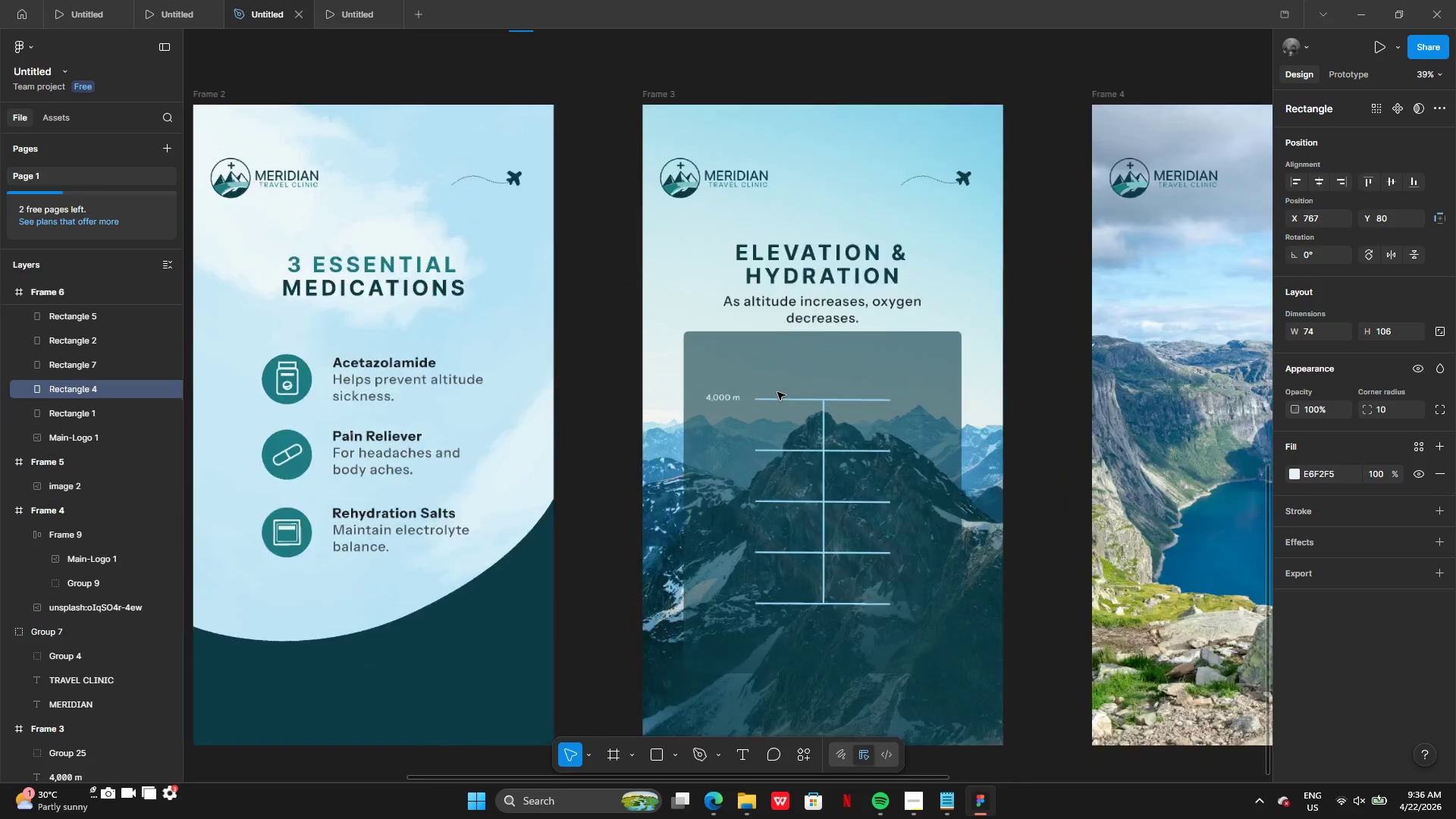 
left_click([720, 389])
 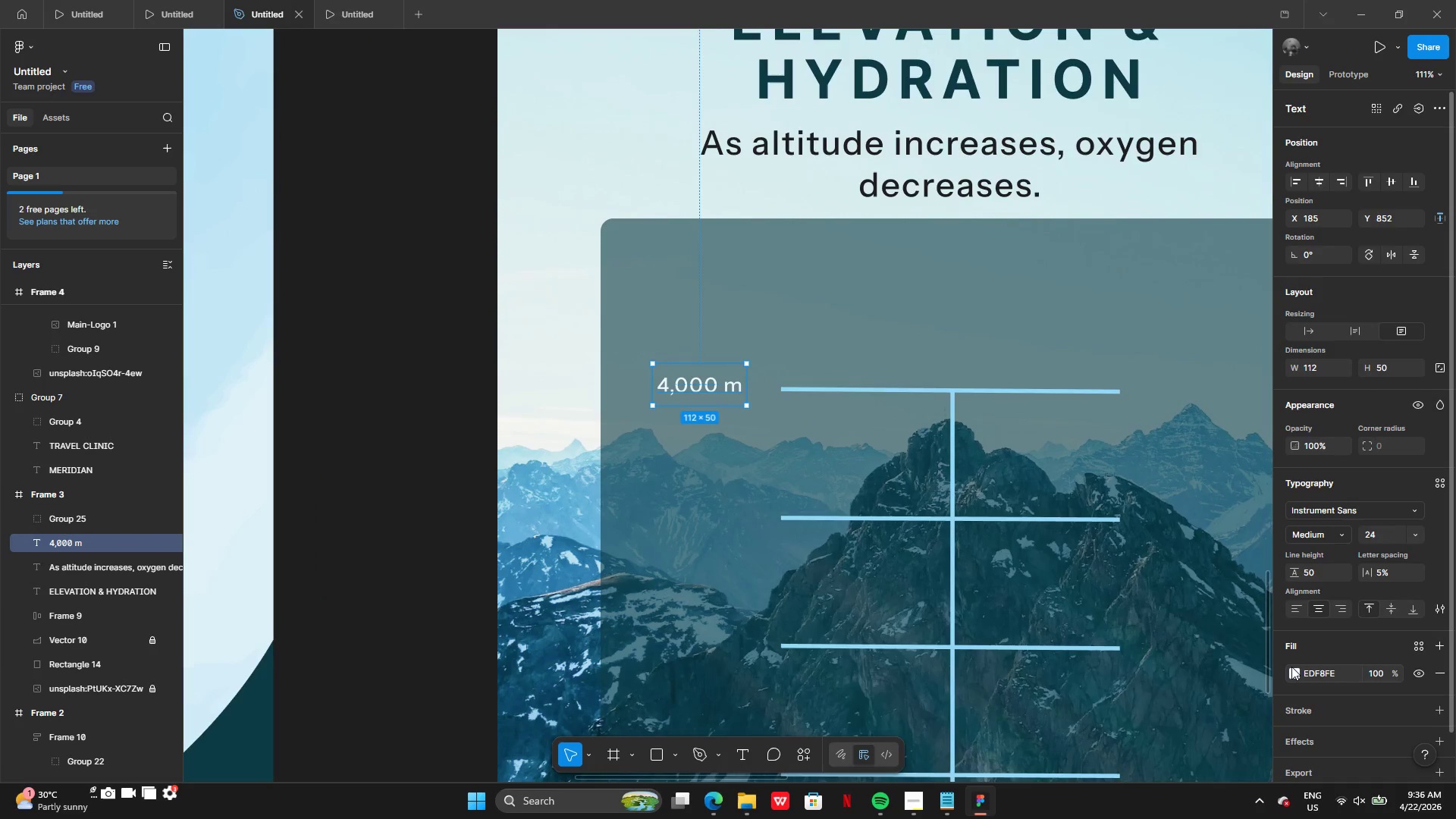 
left_click([1297, 671])
 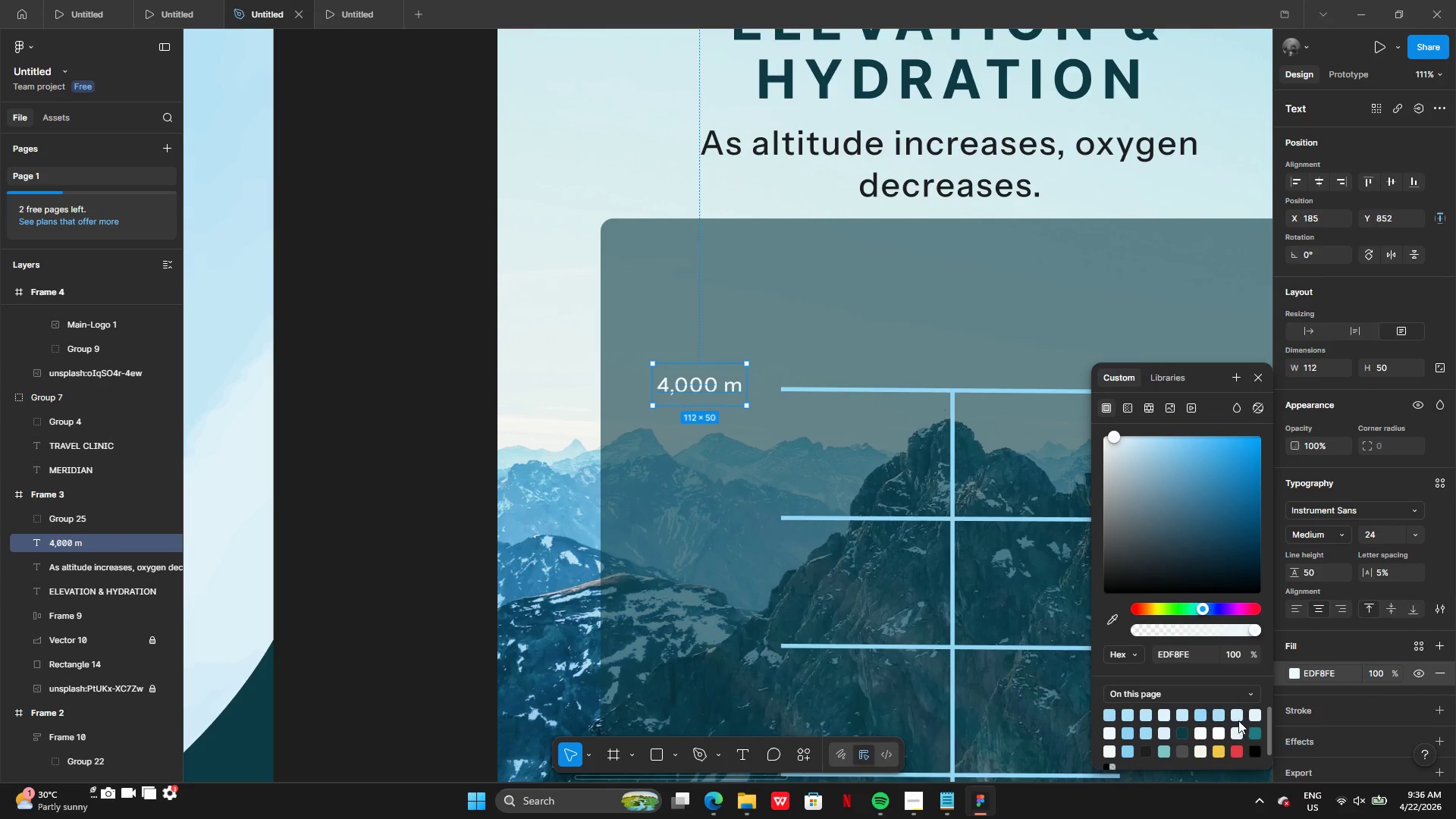 
left_click([1238, 717])
 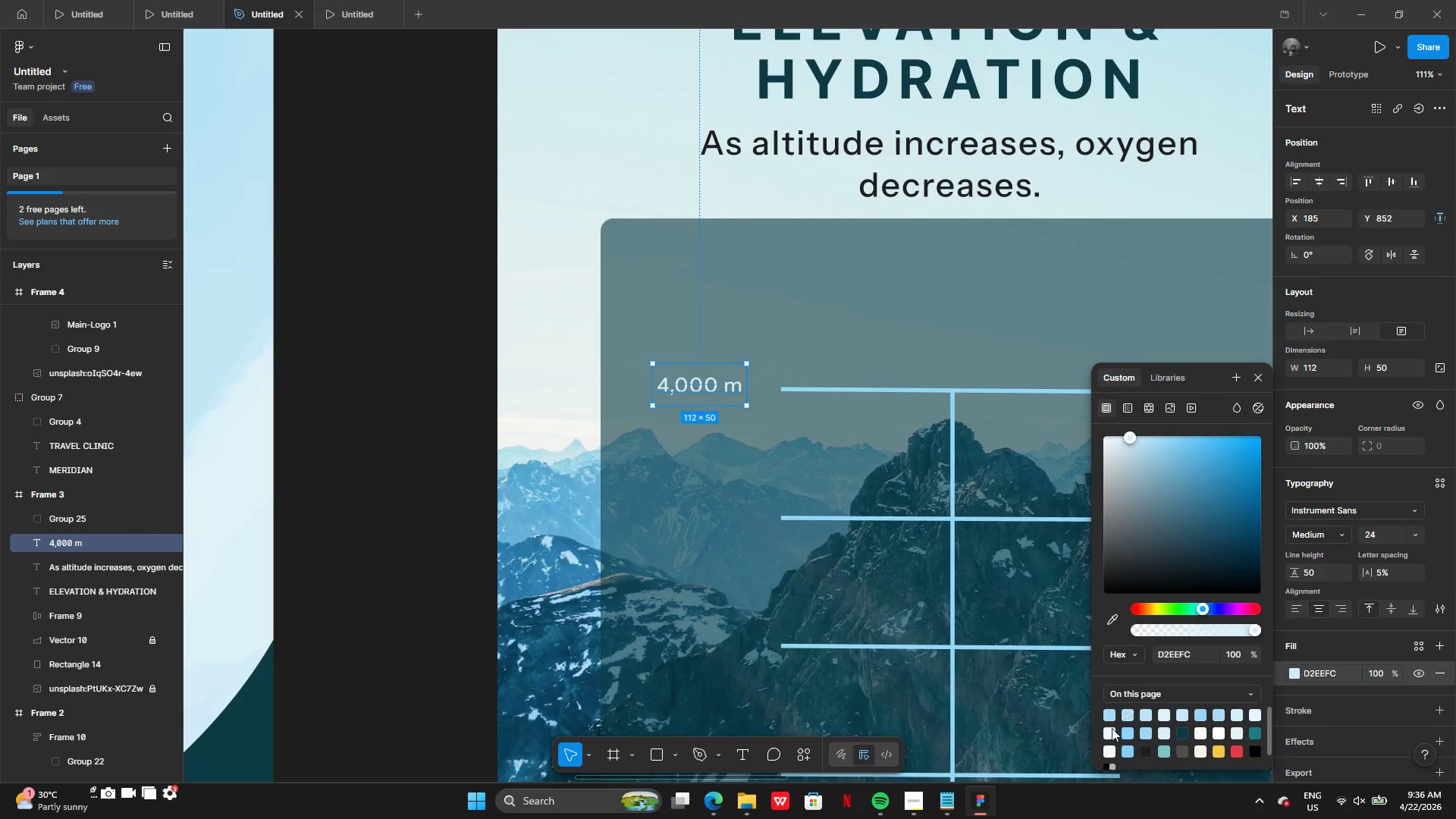 
left_click([1132, 712])
 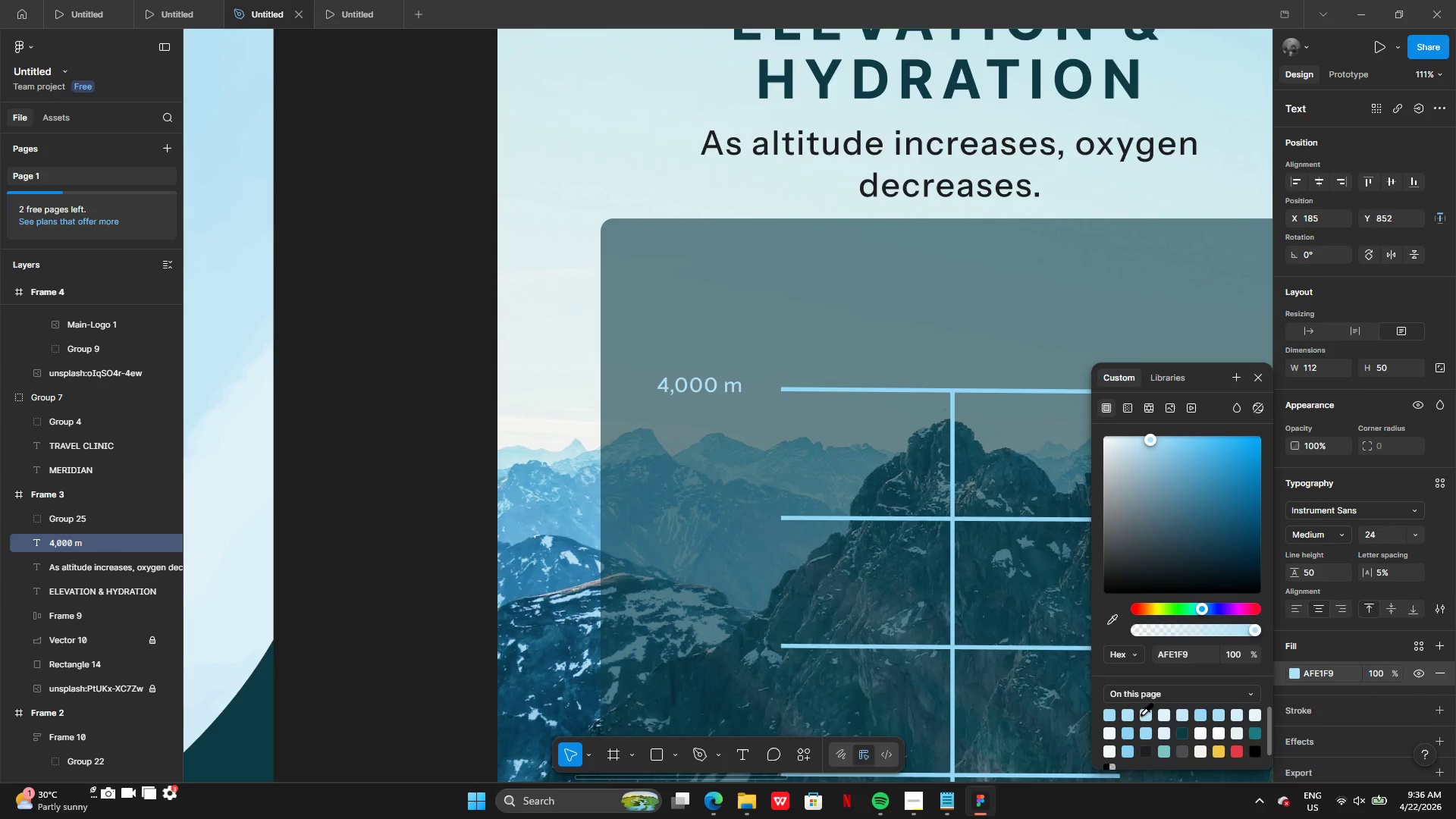 
left_click([1141, 714])
 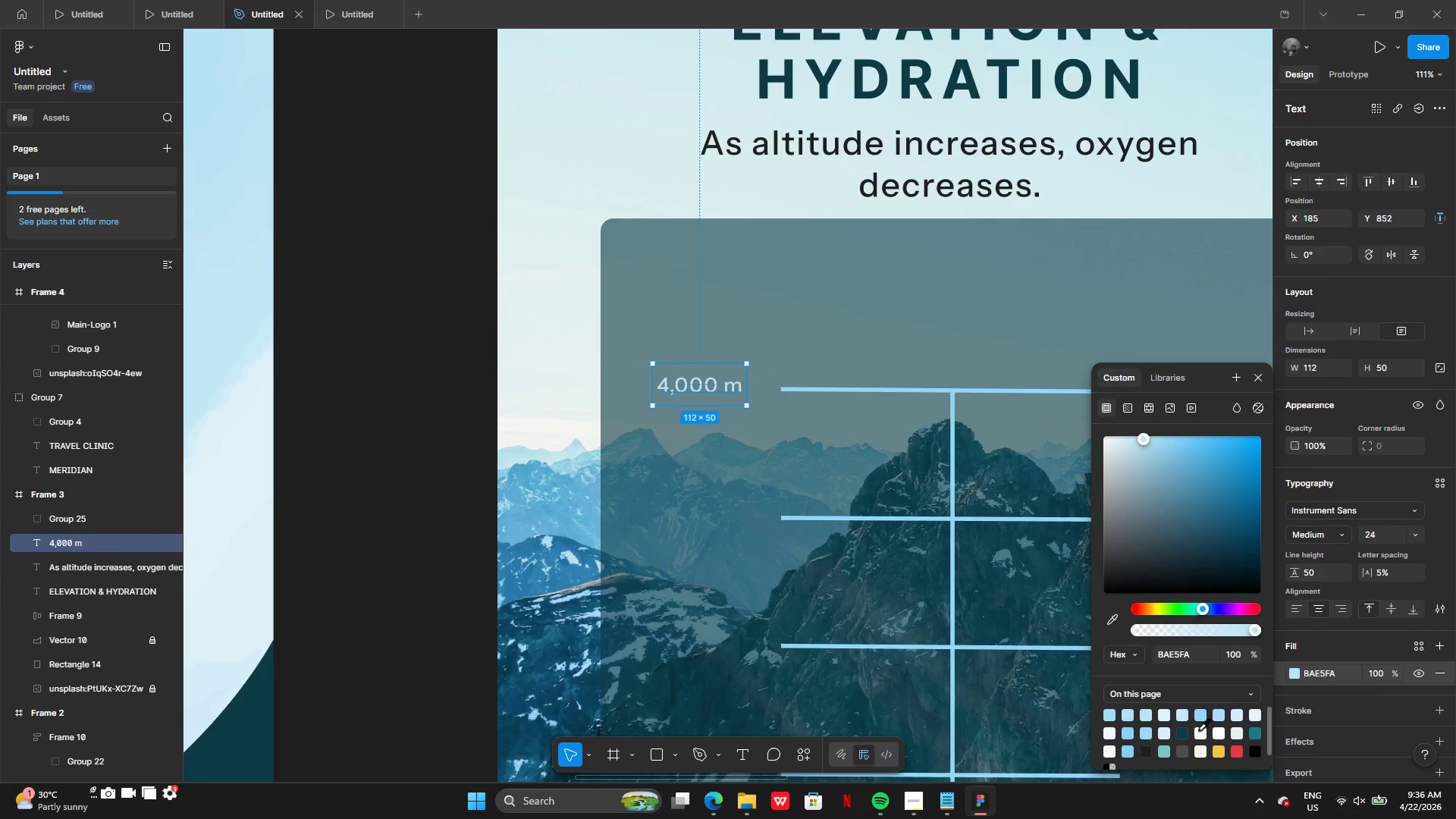 
left_click([1186, 717])
 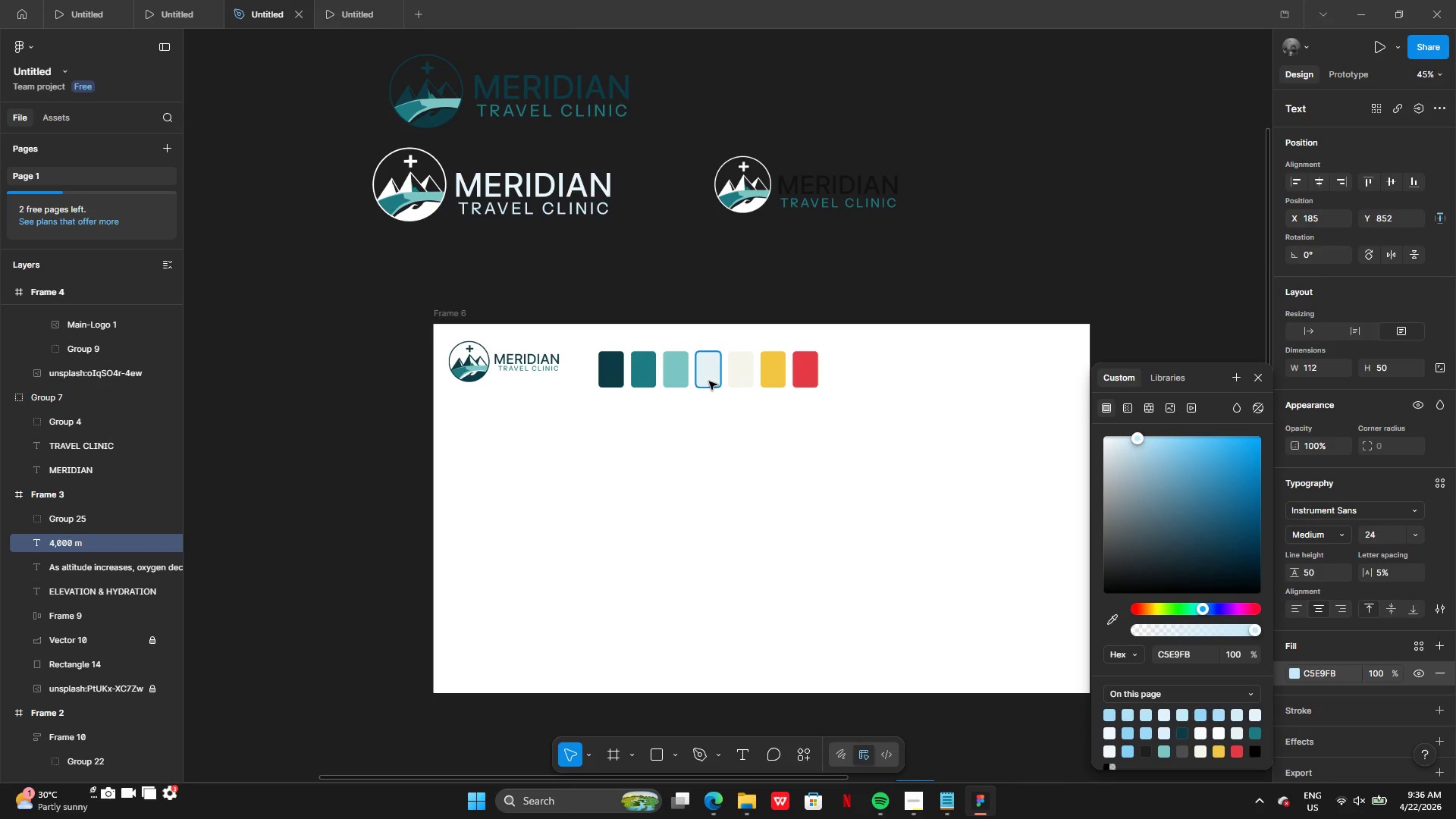 
wait(5.31)
 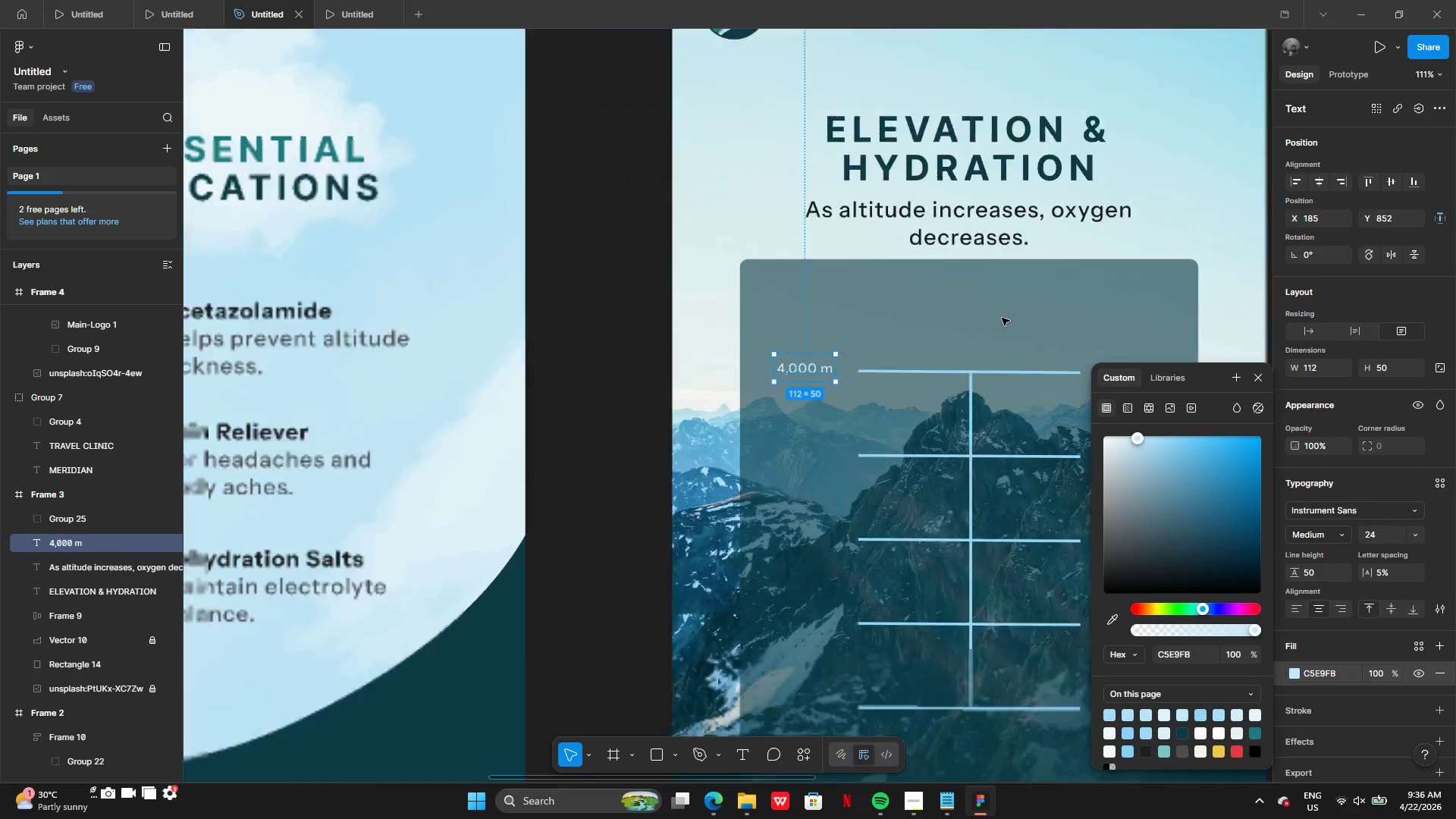 
left_click([709, 381])
 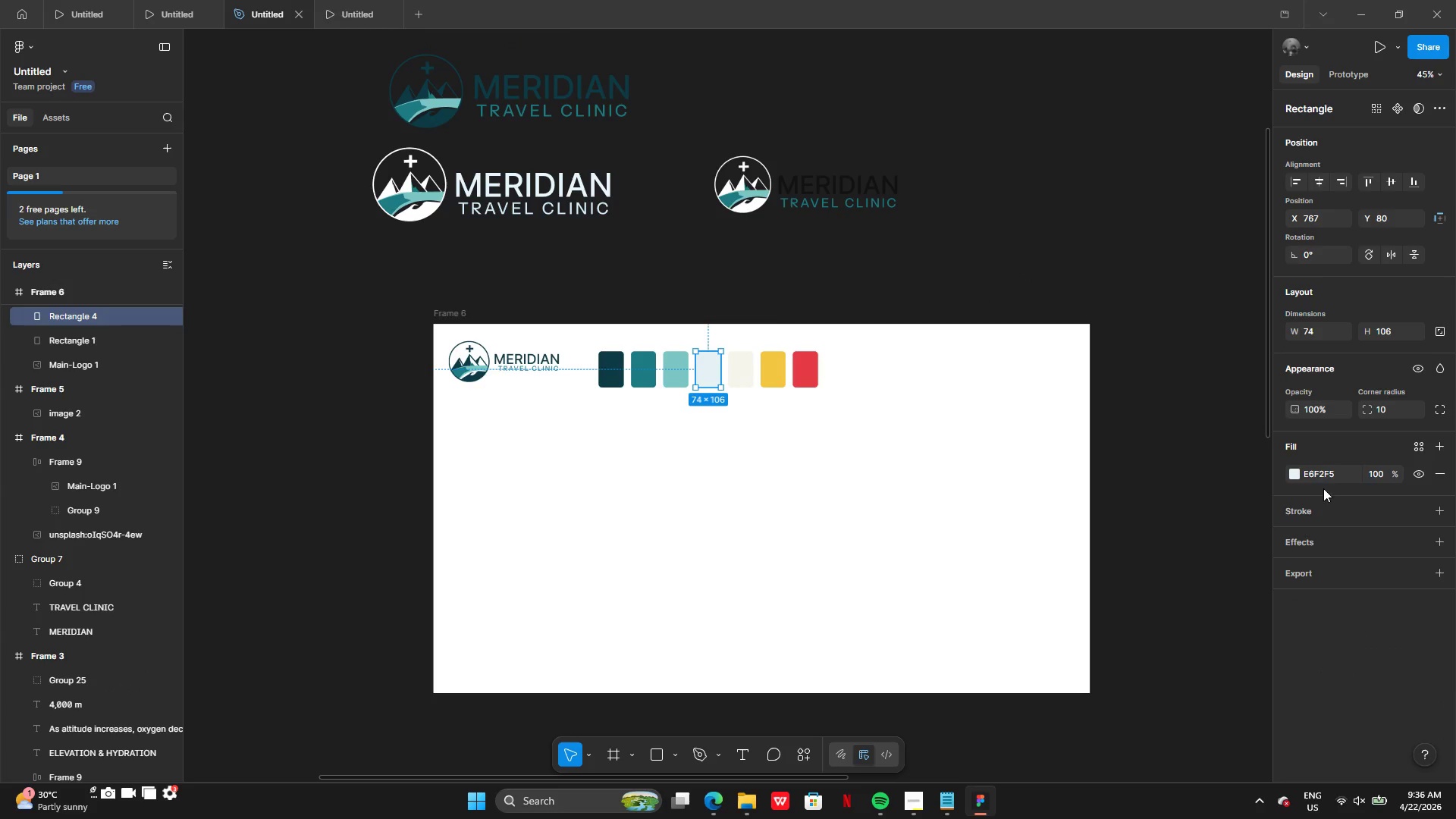 
left_click([1328, 478])
 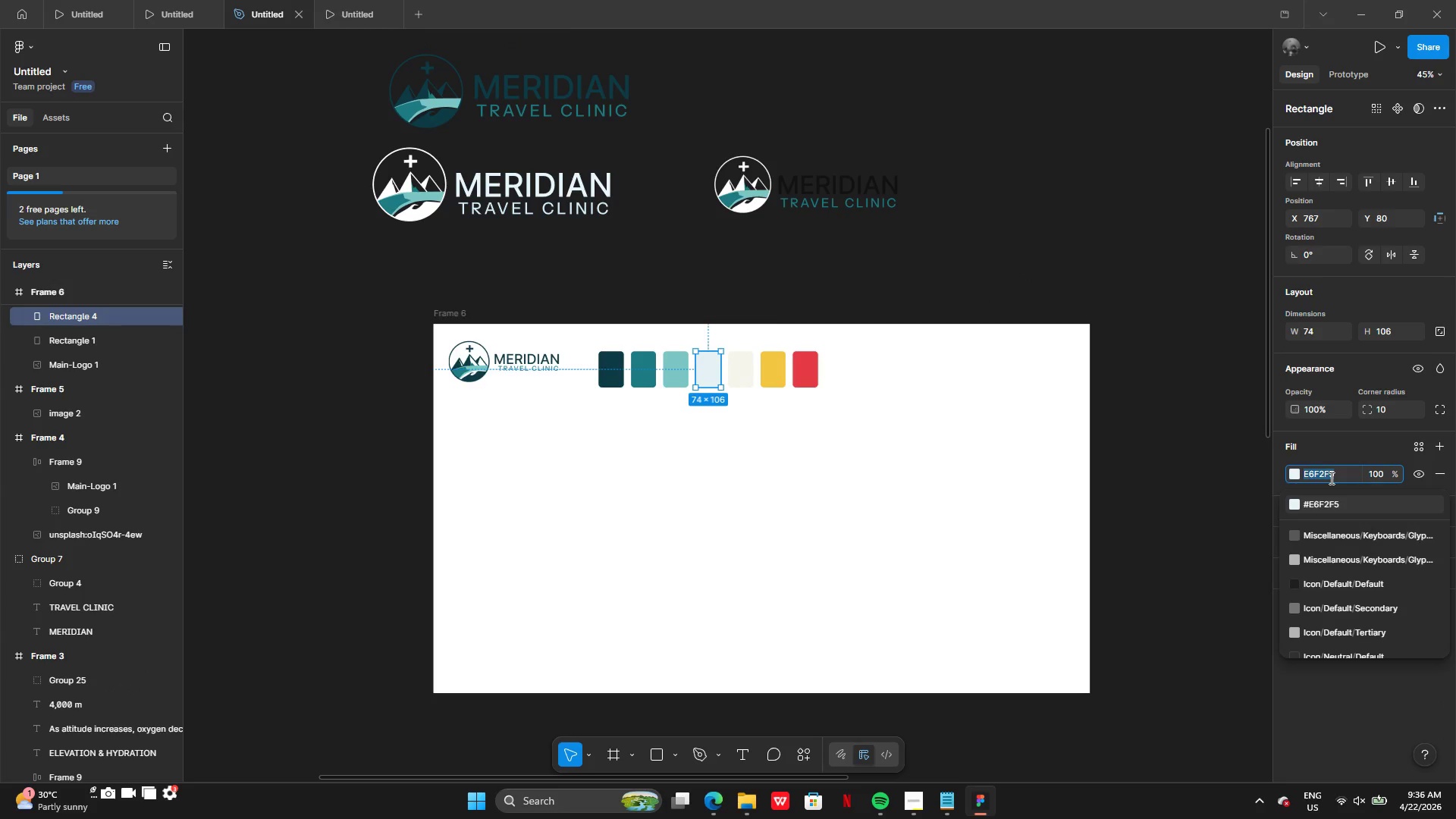 
key(Control+C)
 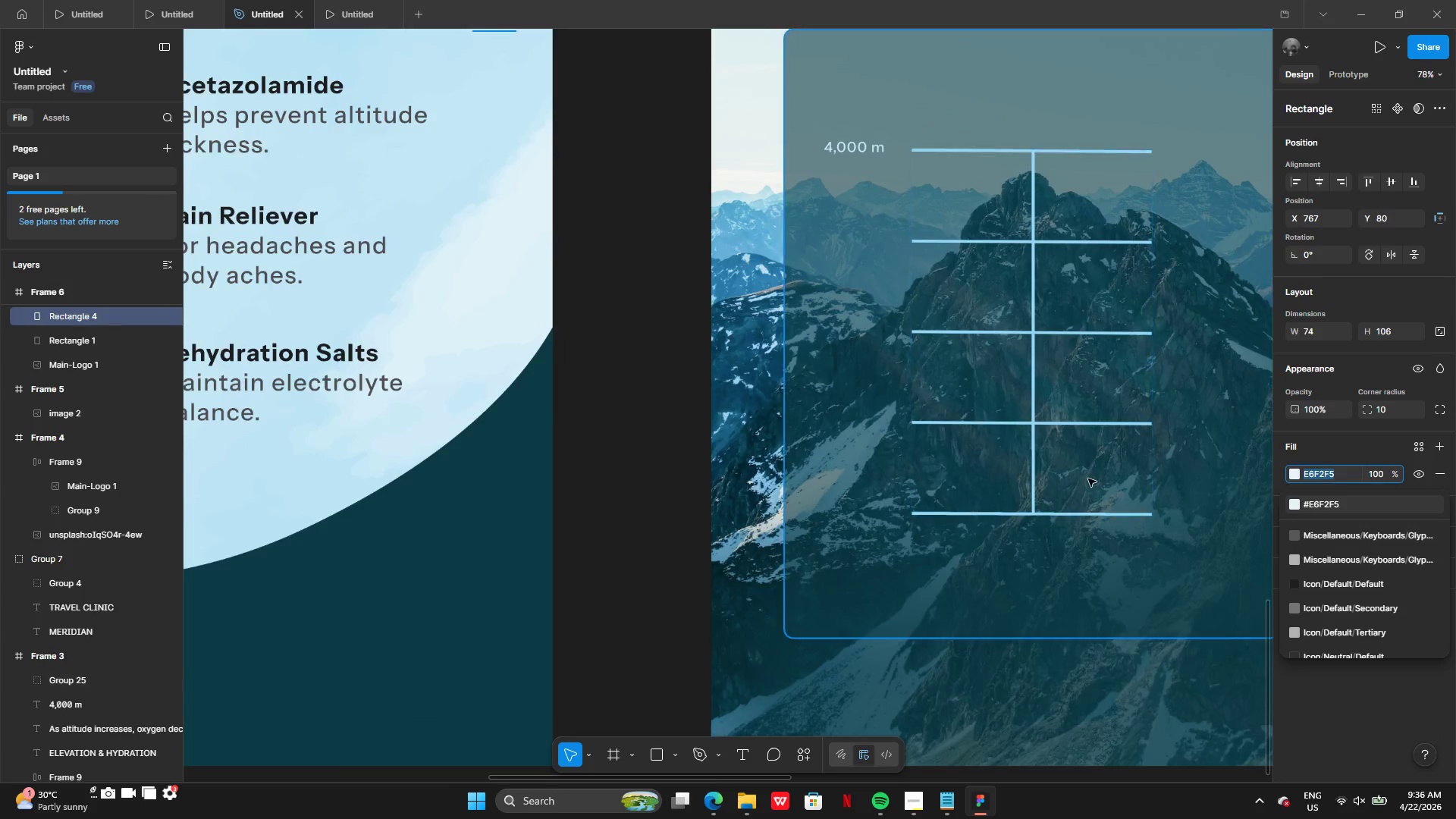 
left_click([863, 438])
 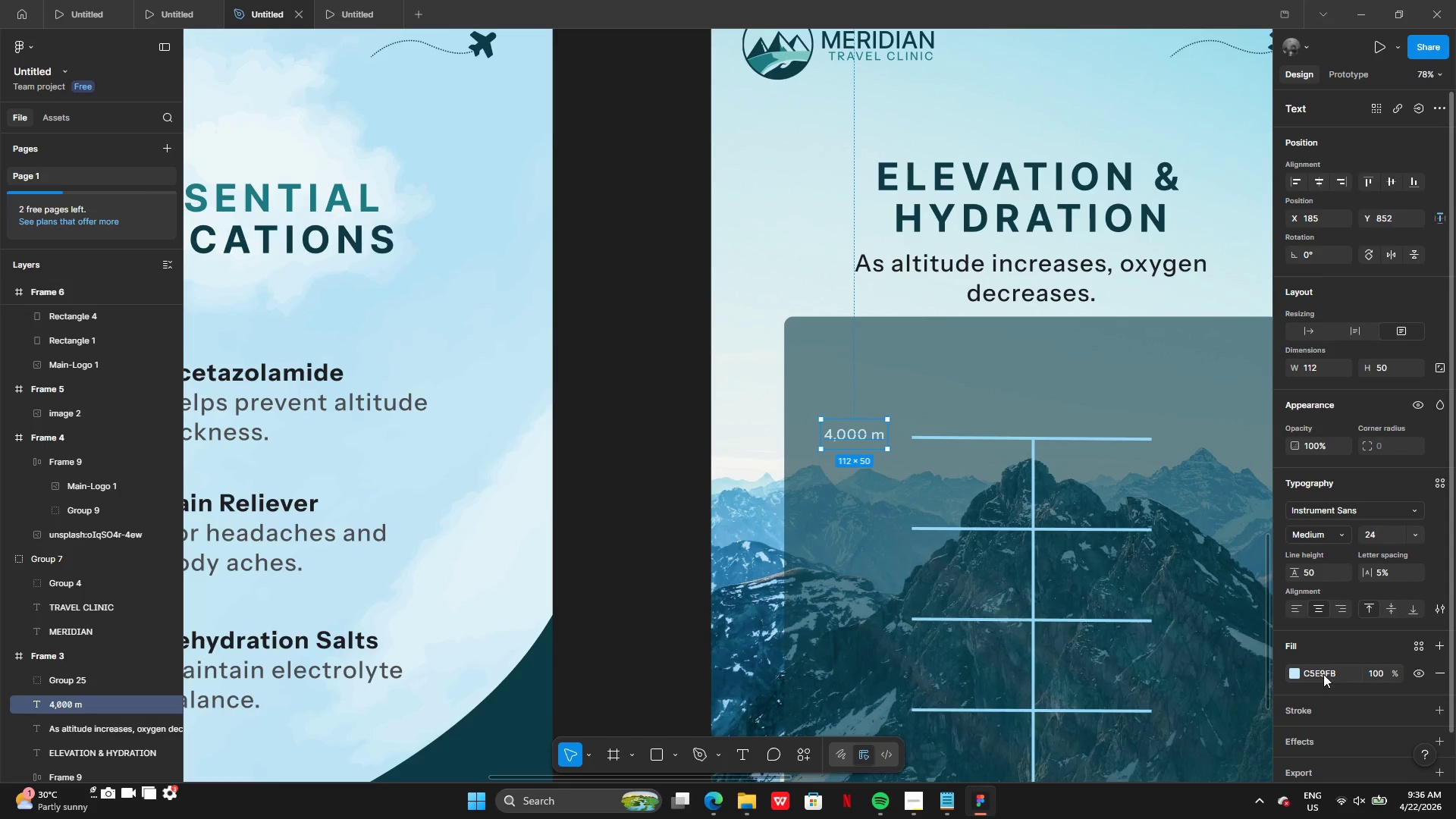 
left_click([1330, 673])
 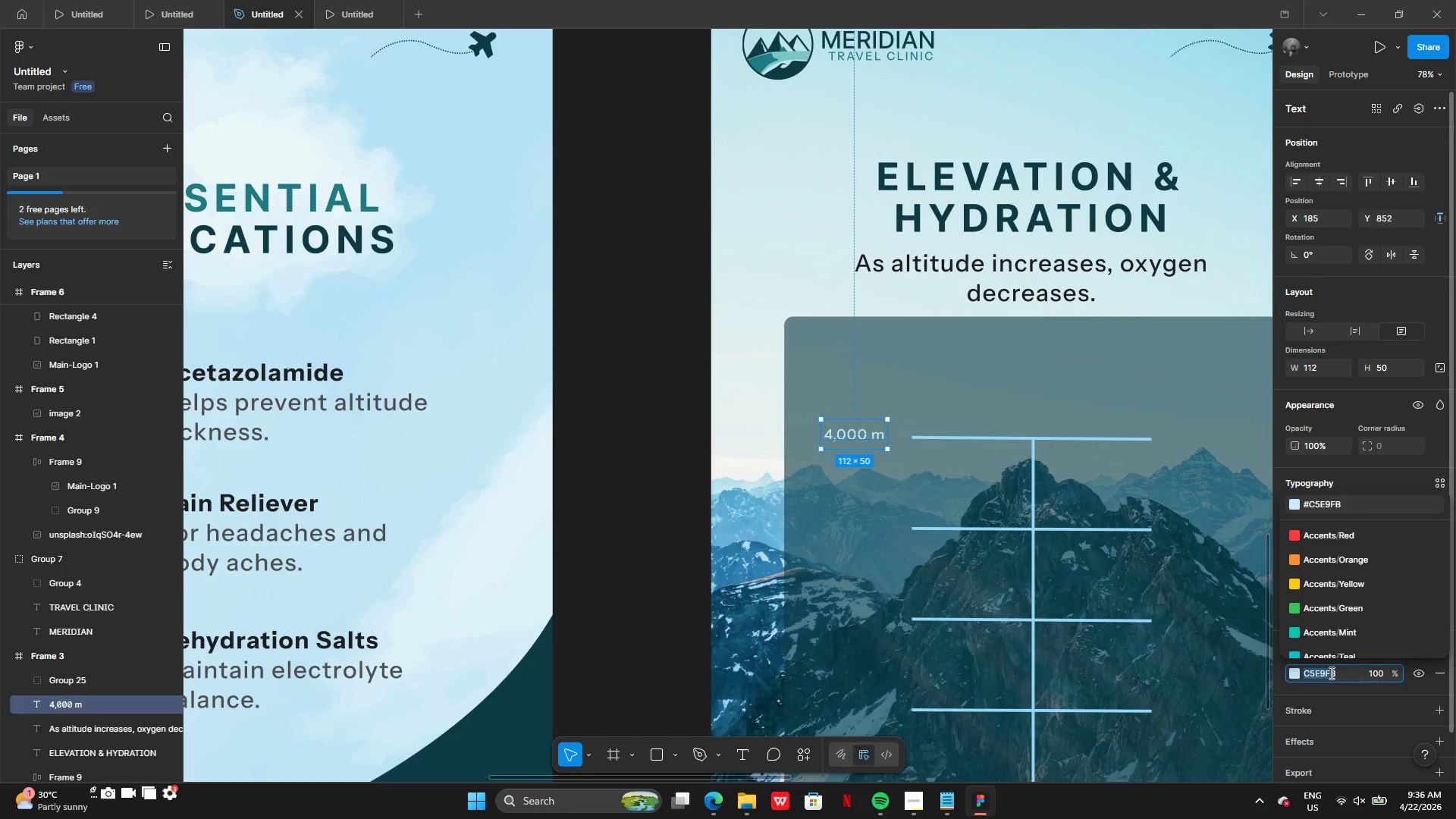 
key(Control+V)
 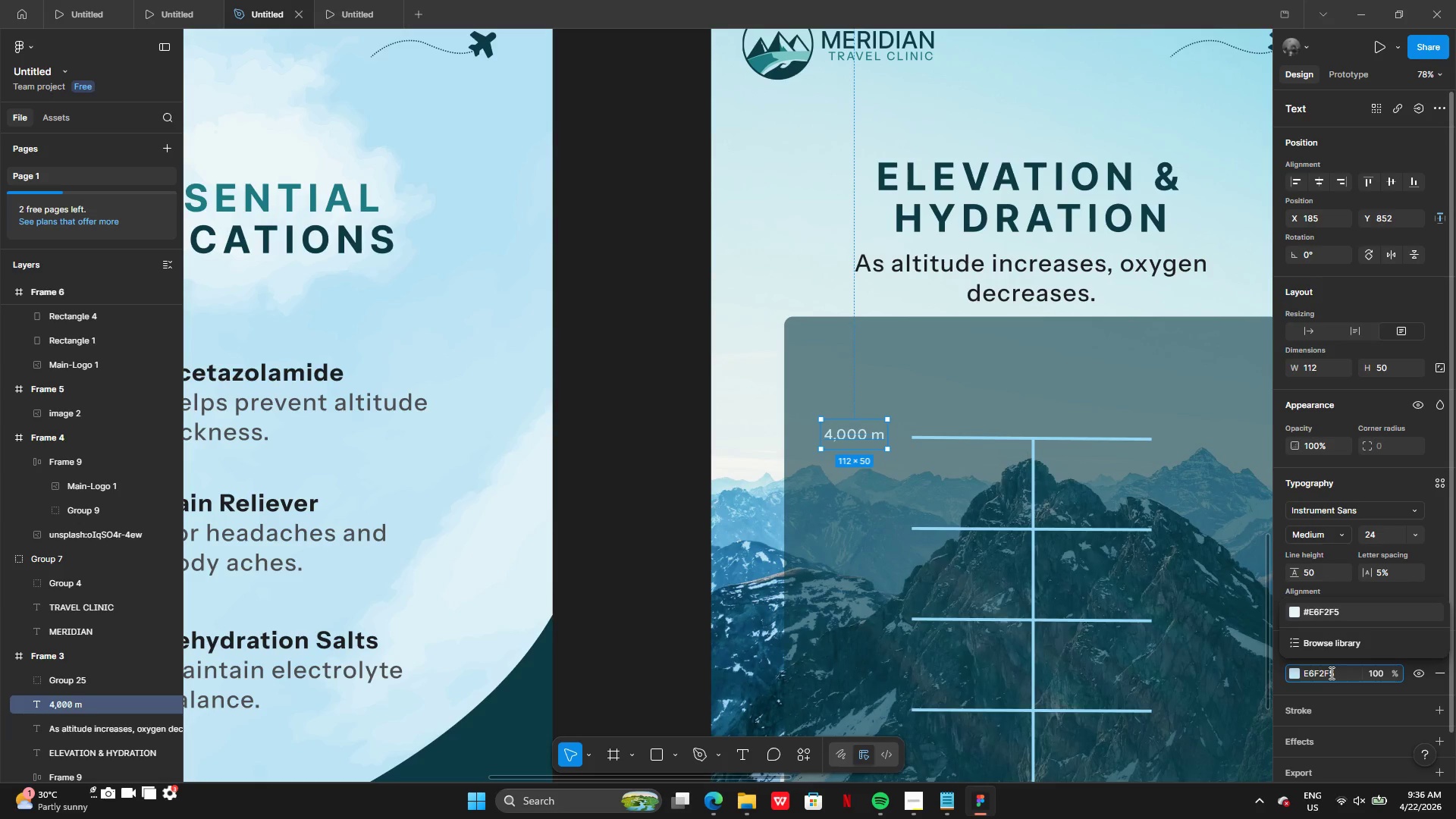 
key(Enter)
 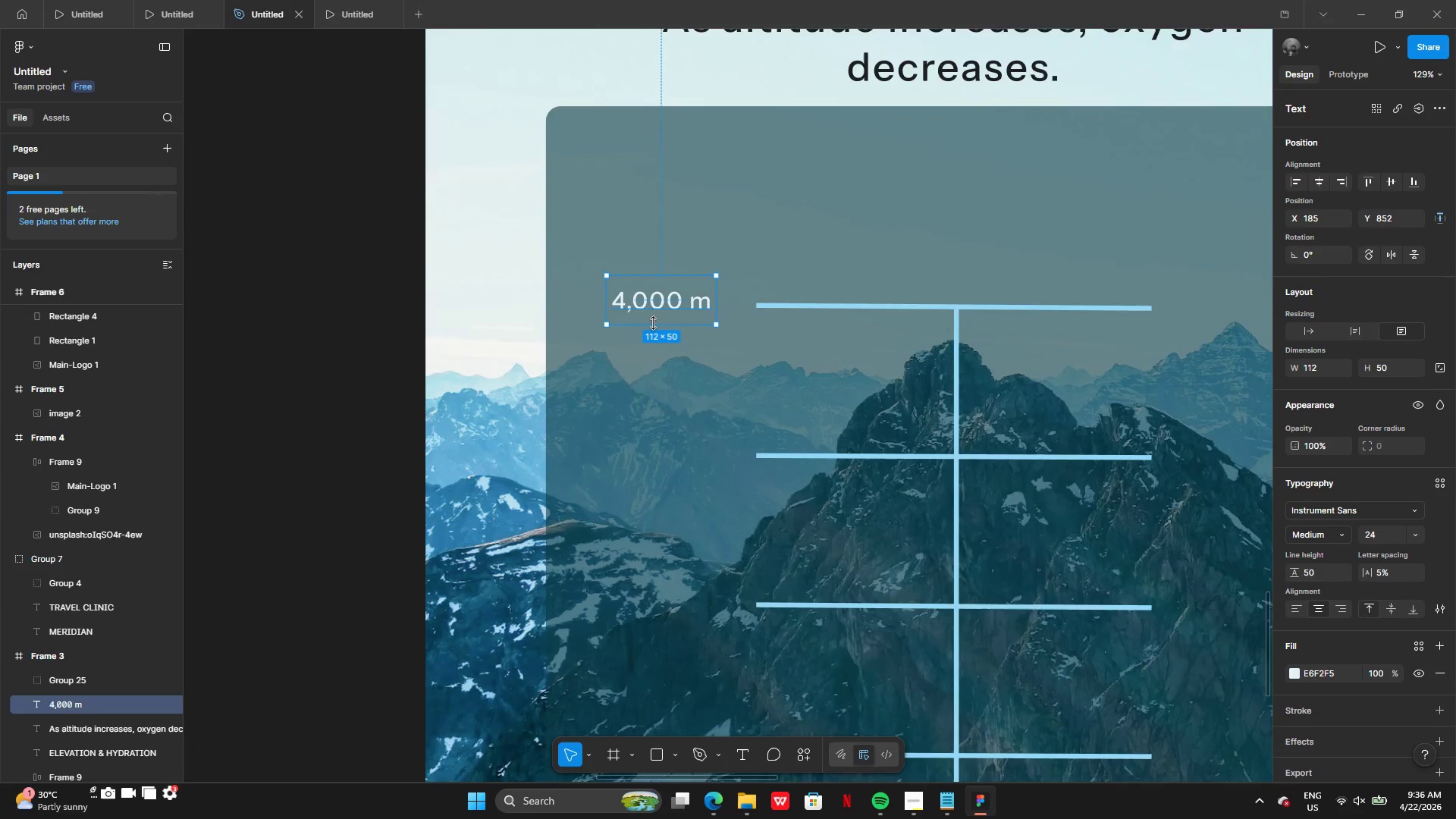 
left_click_drag(start_coordinate=[666, 306], to_coordinate=[677, 309])
 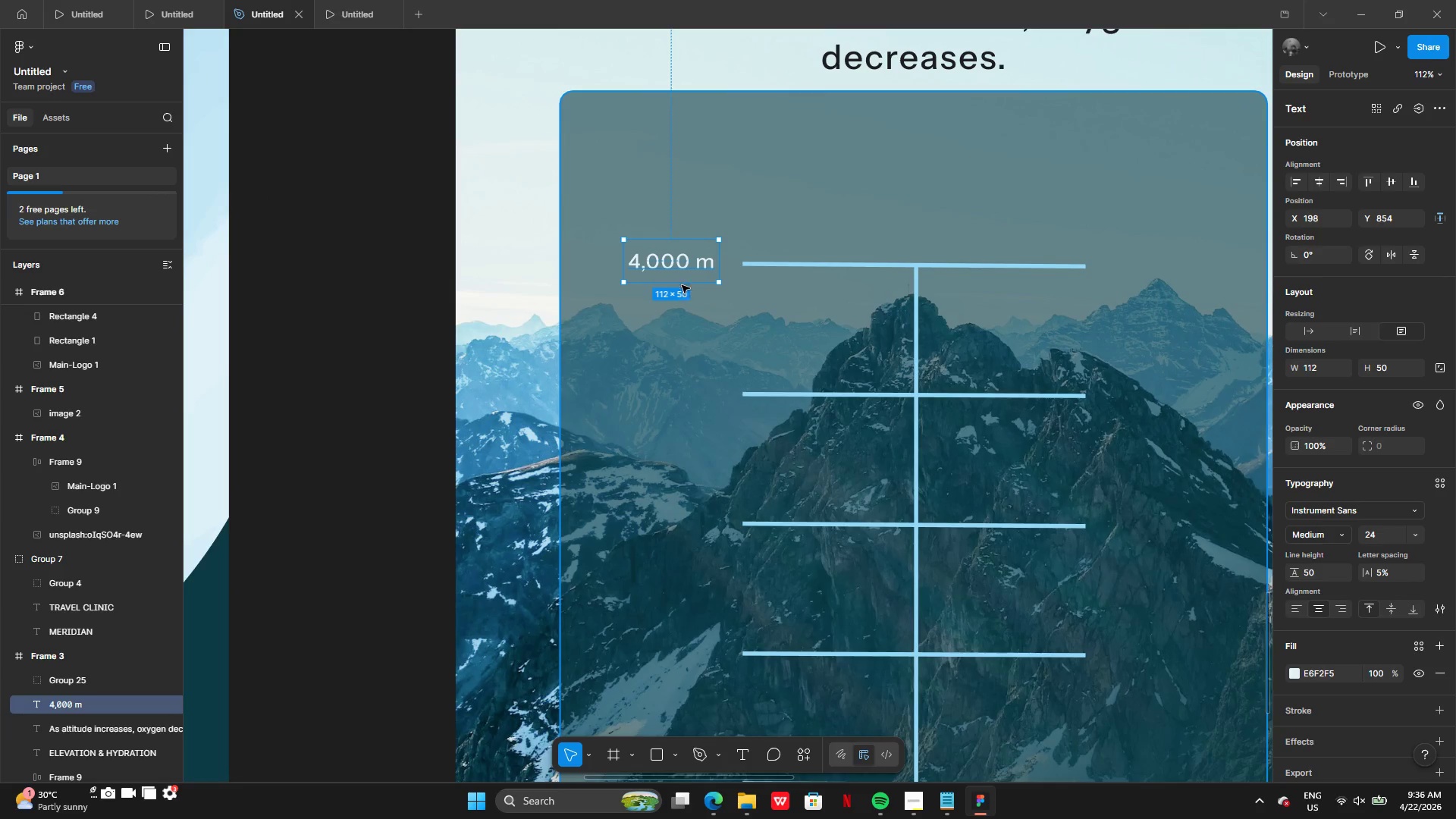 
left_click_drag(start_coordinate=[682, 285], to_coordinate=[682, 273])
 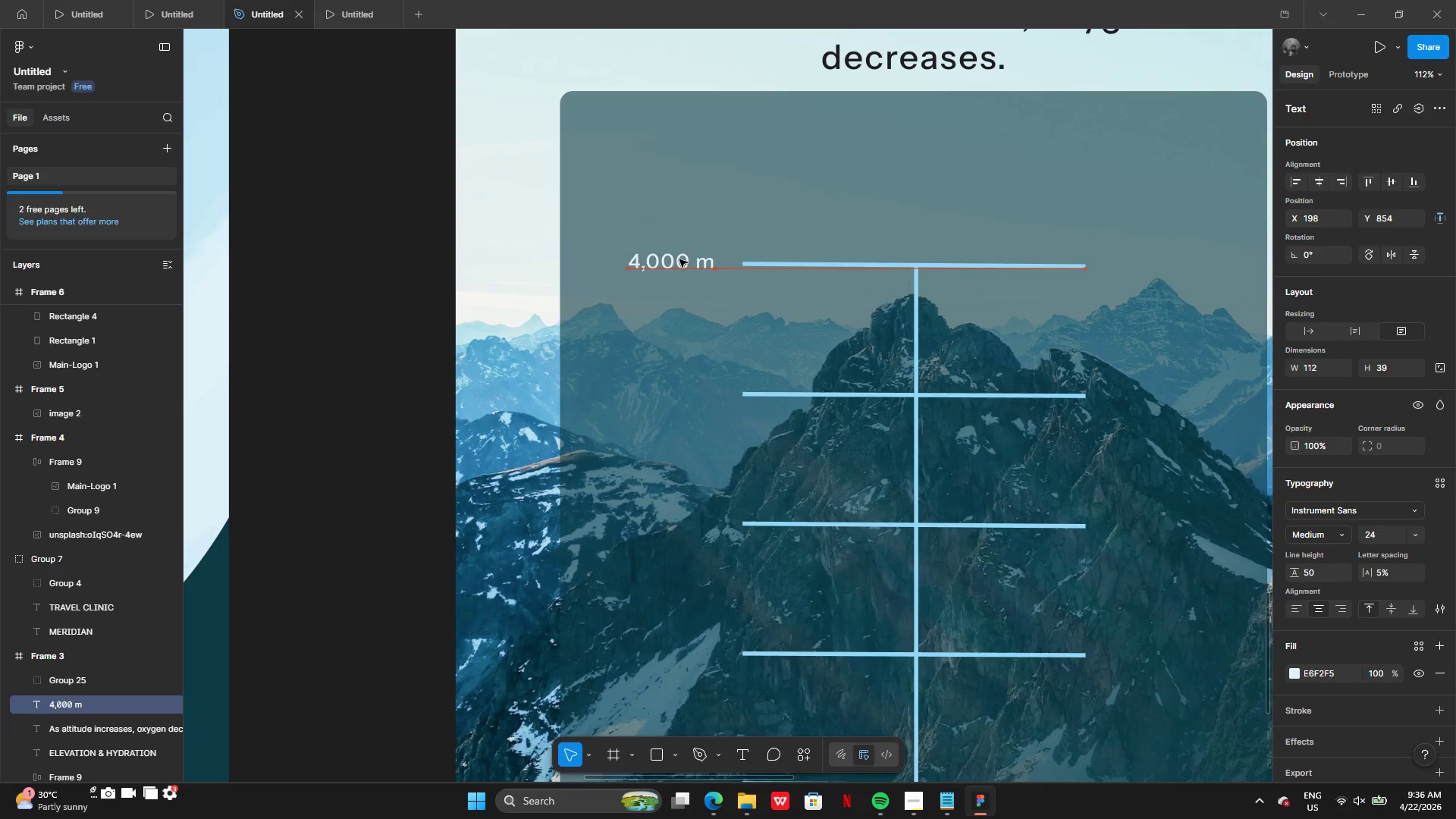 
key(Alt+AltLeft)
 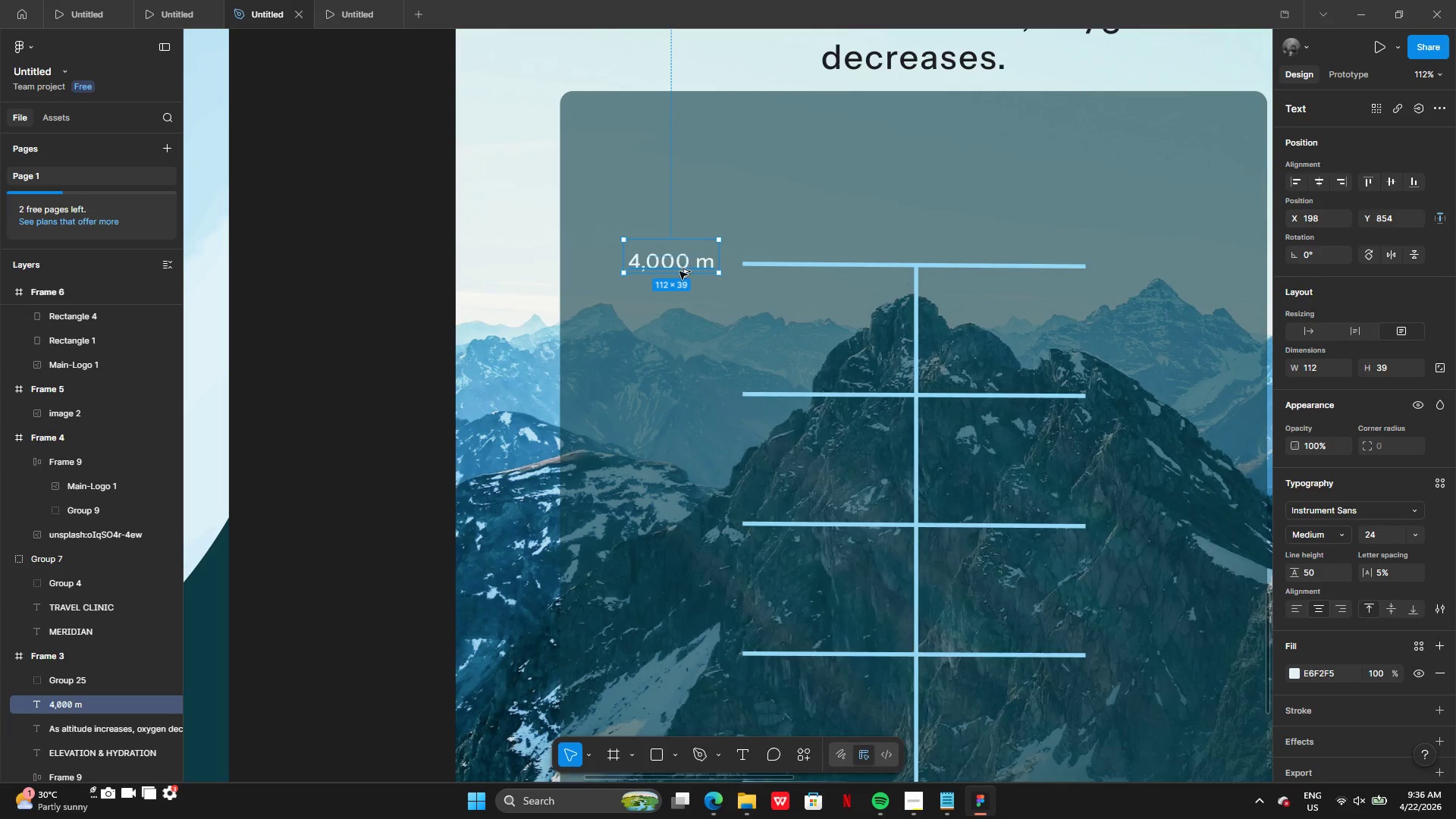 
left_click_drag(start_coordinate=[679, 259], to_coordinate=[679, 334])
 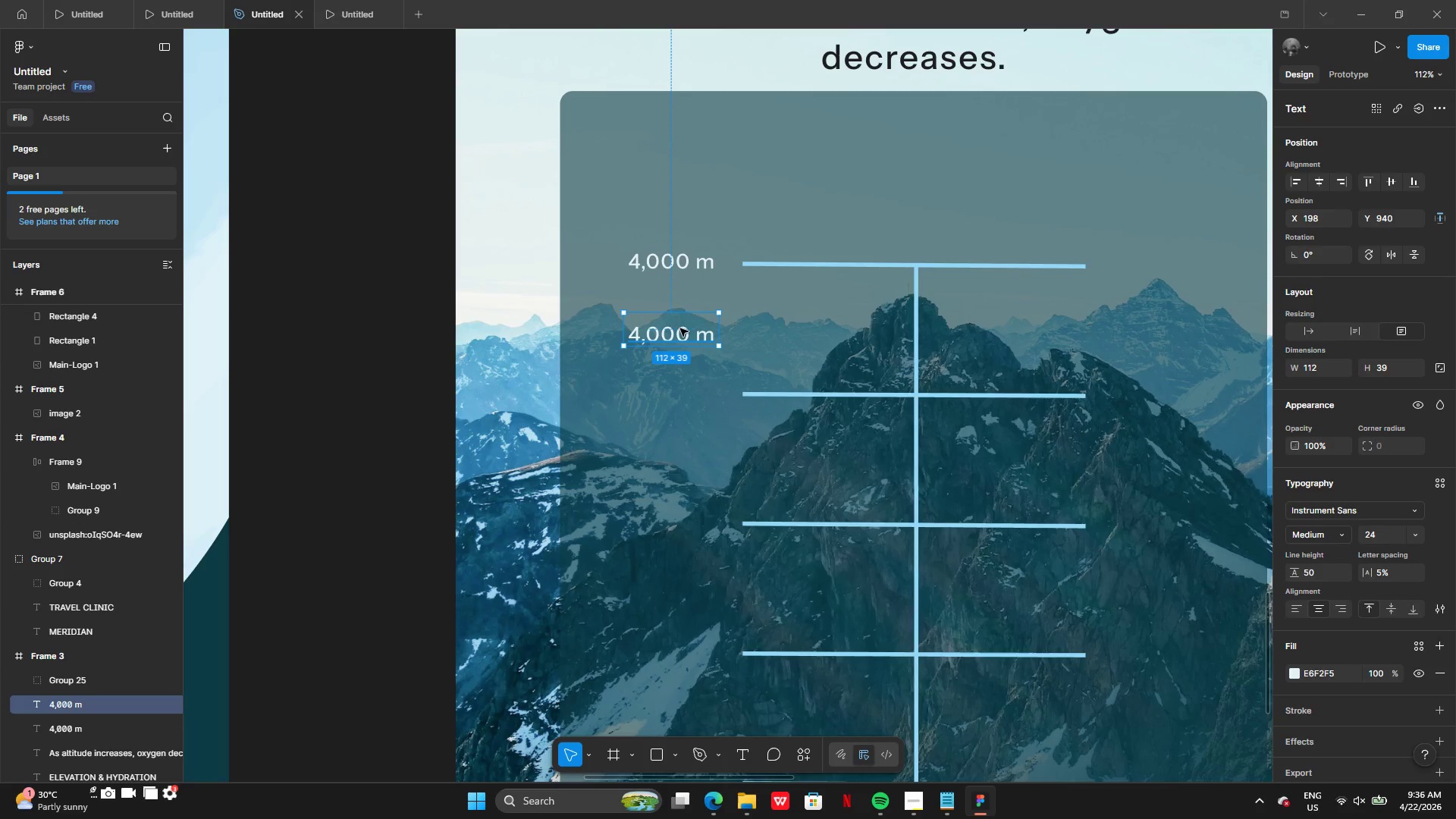 
left_click_drag(start_coordinate=[680, 328], to_coordinate=[680, 382])
 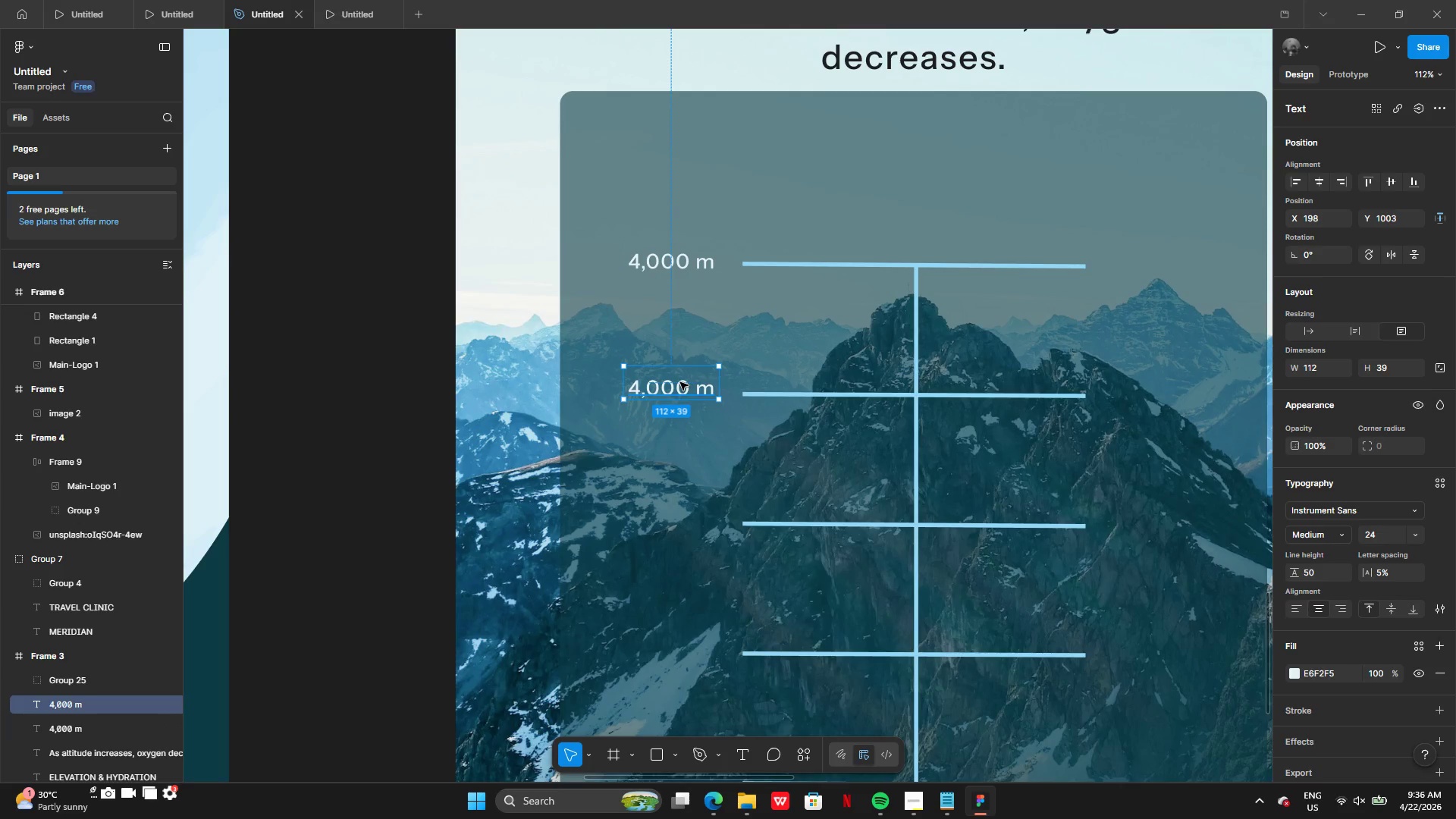 
double_click([680, 382])
 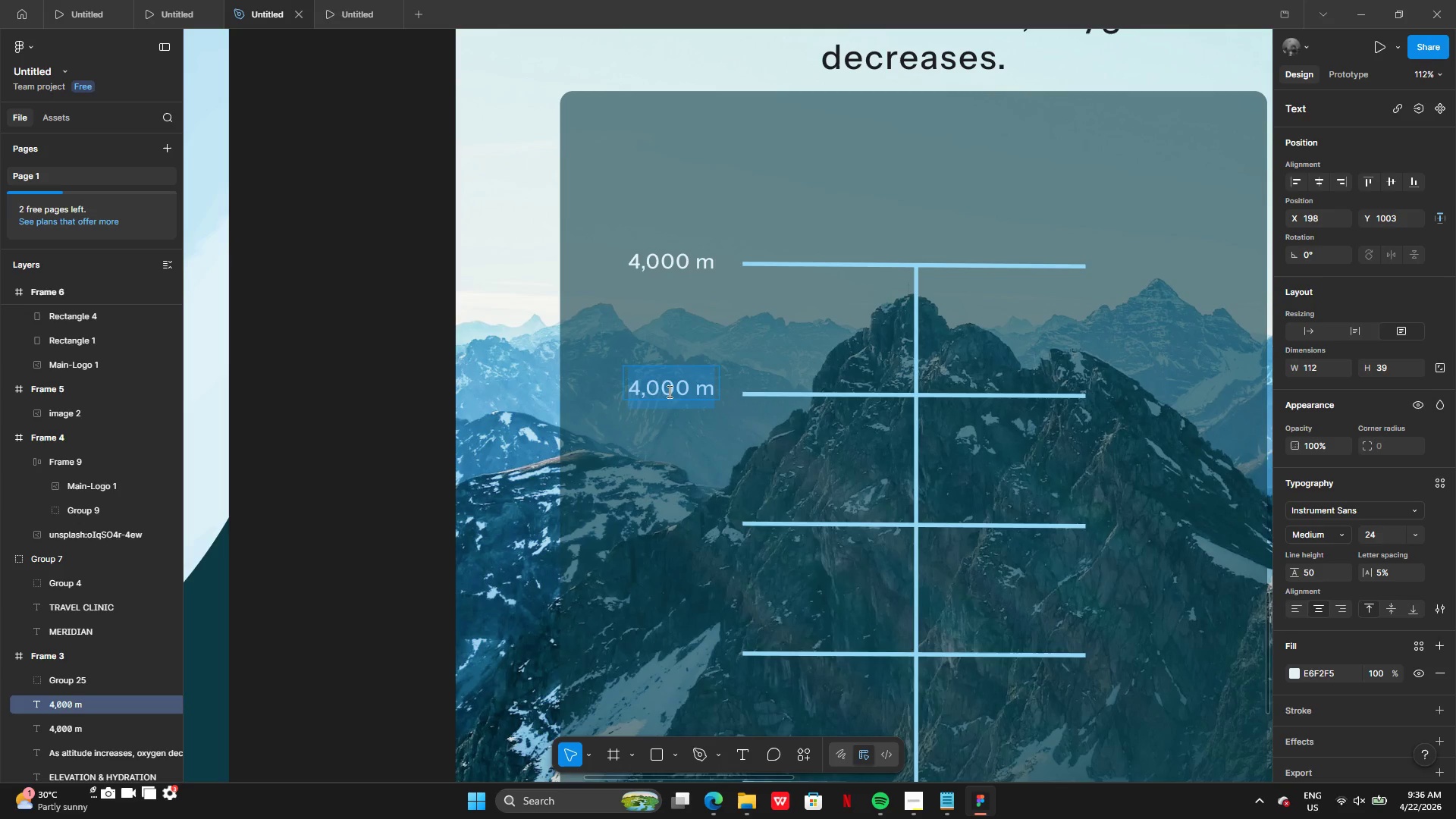 
left_click([655, 394])
 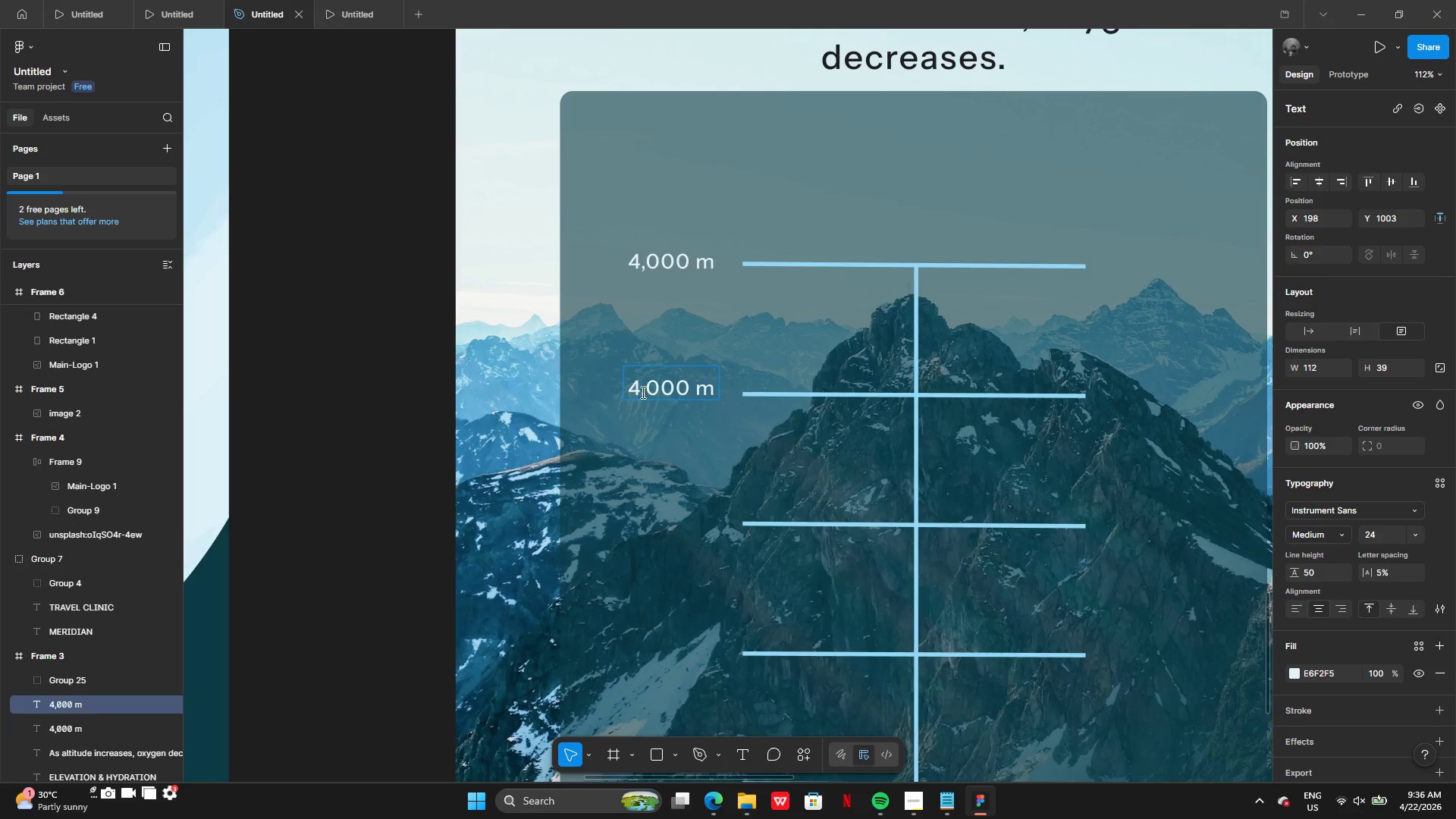 
left_click([640, 392])
 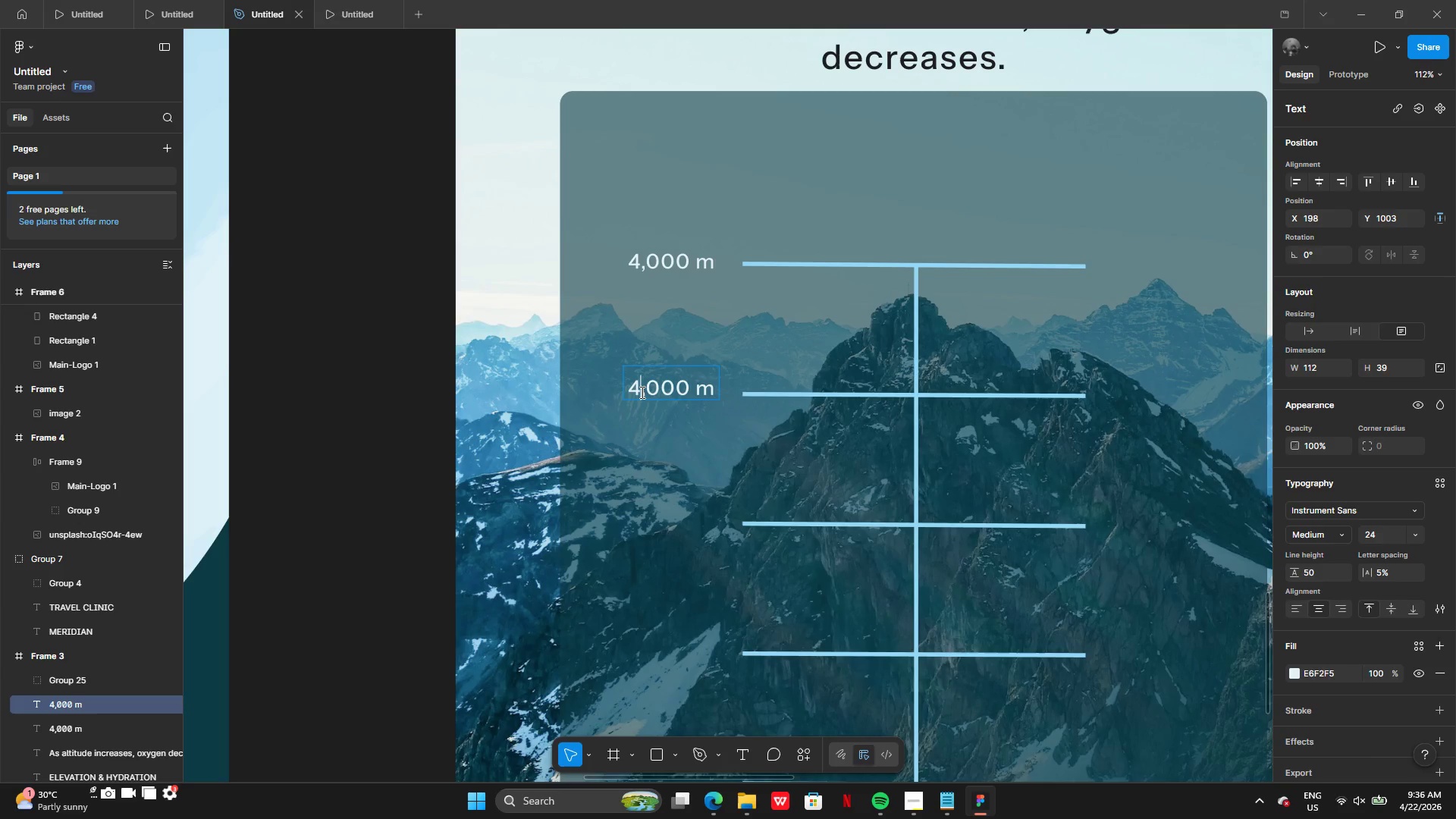 
key(Backspace)
 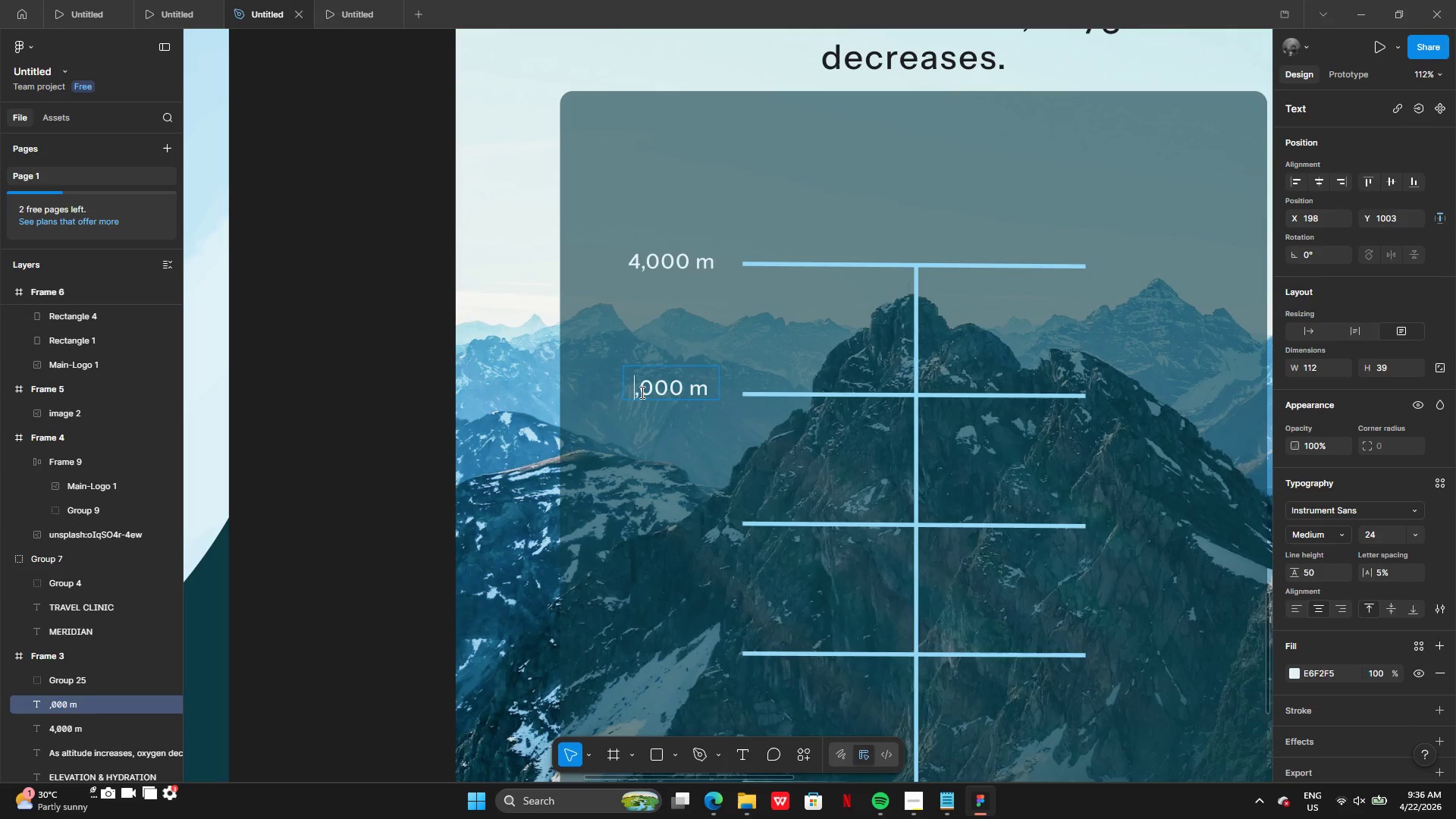 
key(3)
 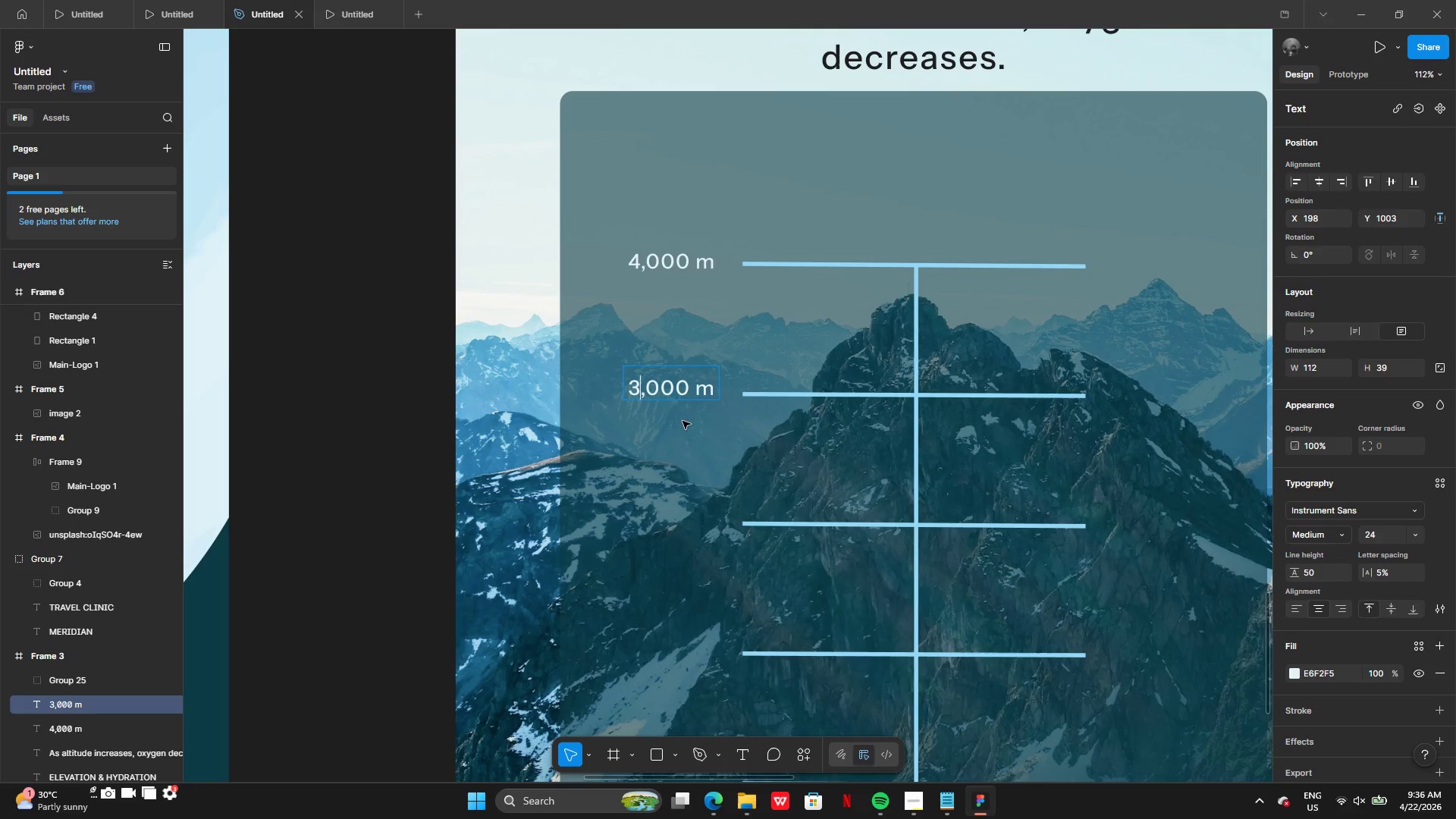 
left_click([682, 435])
 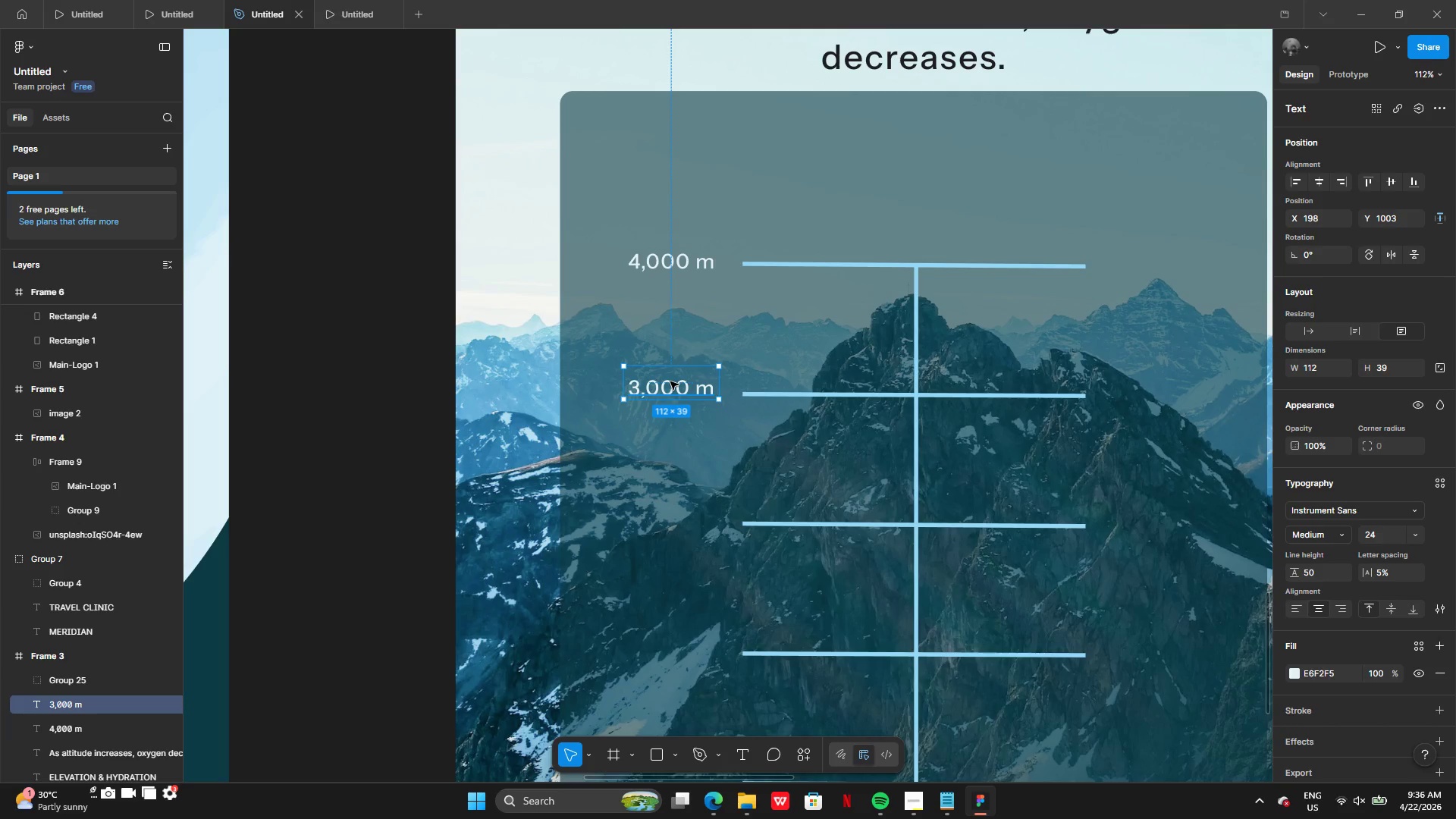 
key(Alt+AltLeft)
 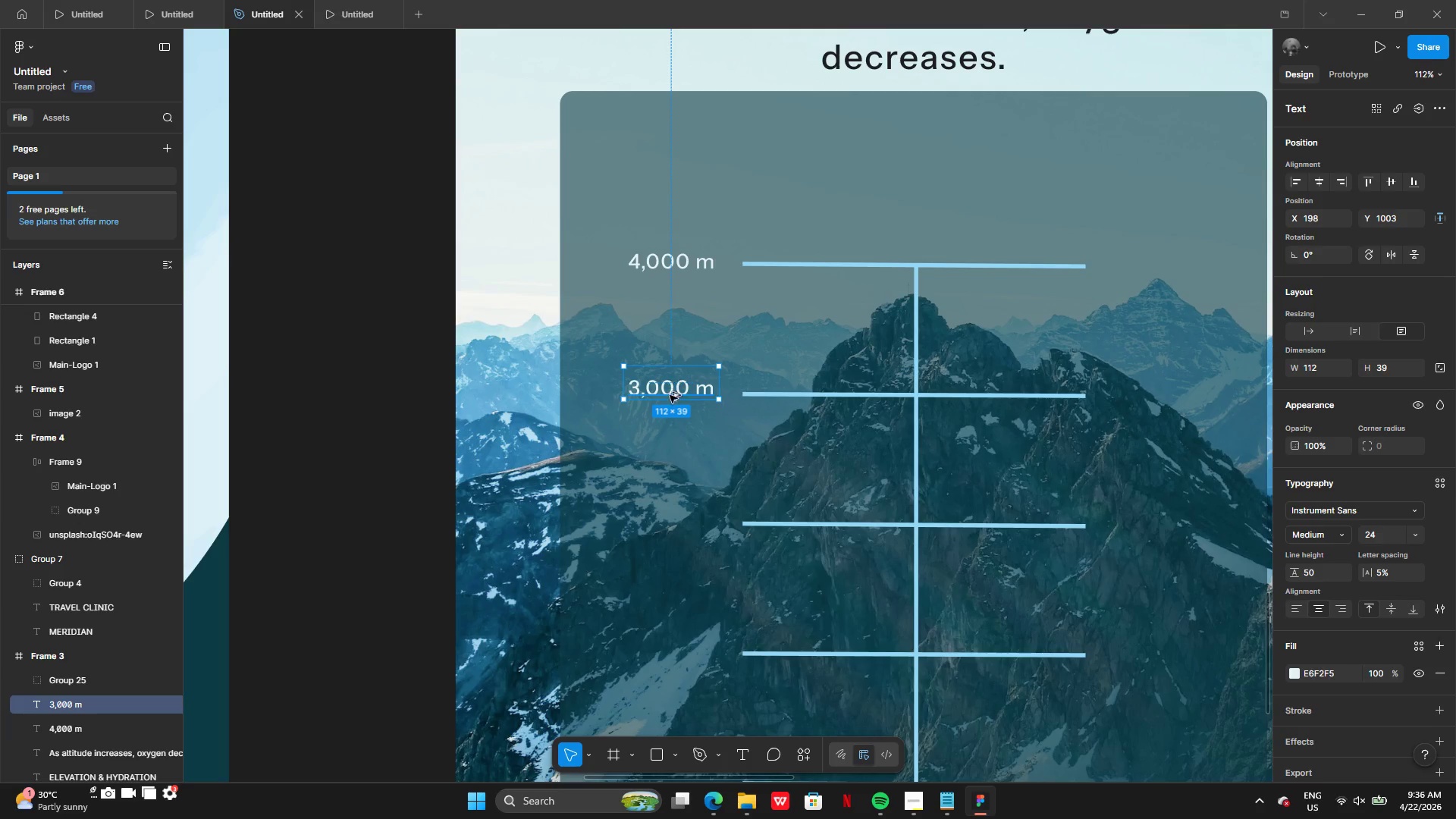 
left_click_drag(start_coordinate=[670, 381], to_coordinate=[667, 436])
 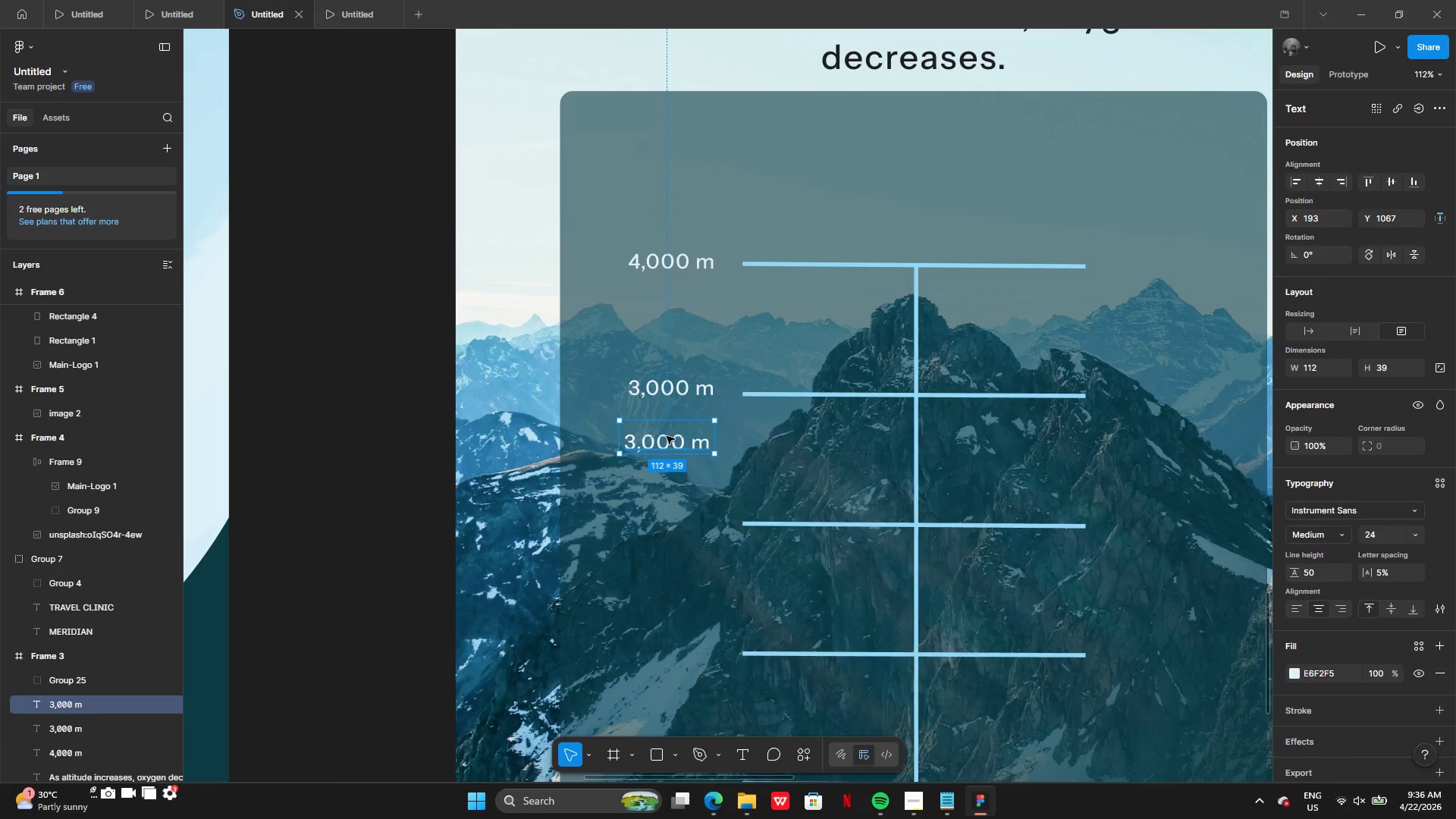 
left_click_drag(start_coordinate=[667, 436], to_coordinate=[669, 510])
 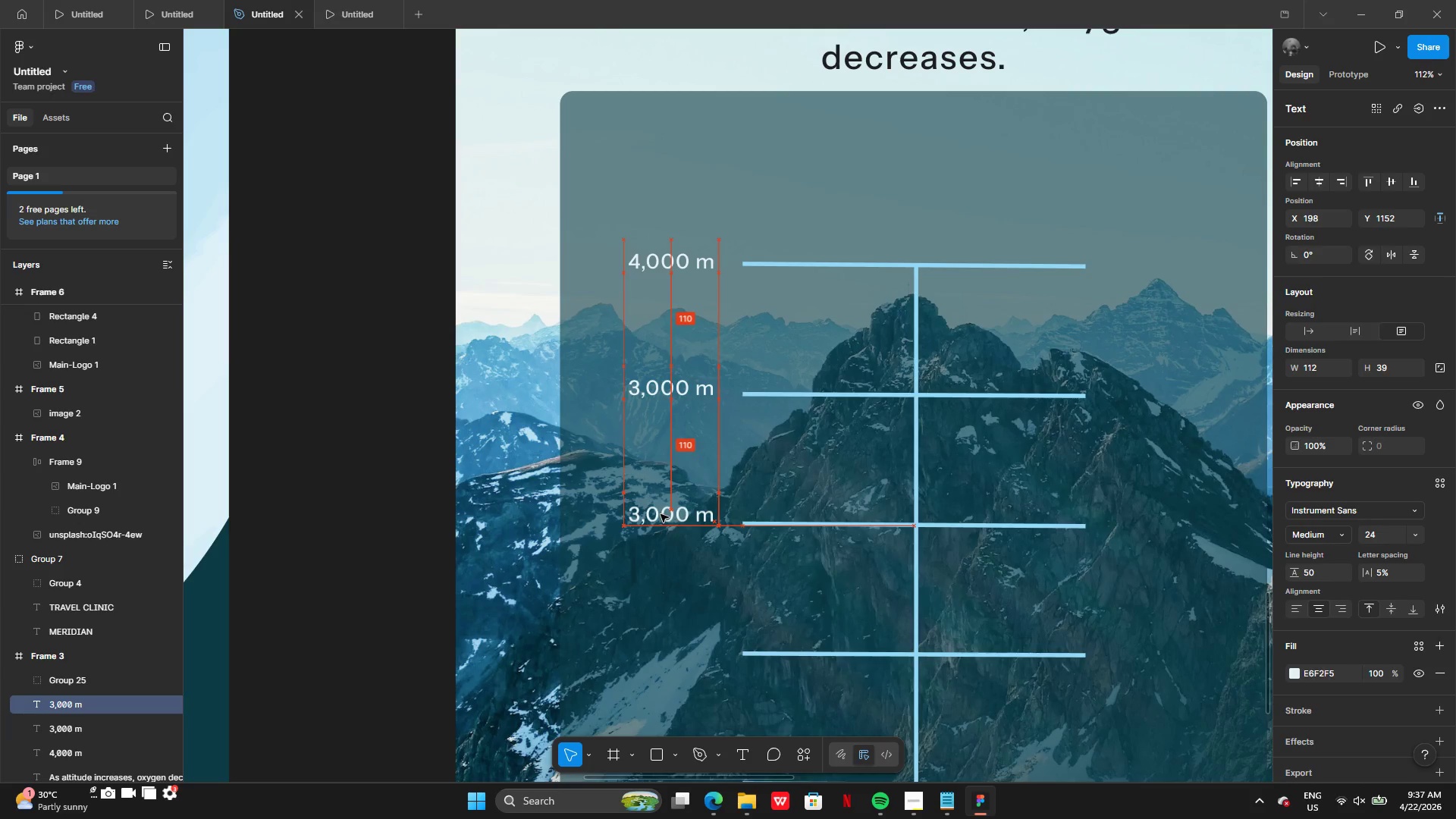 
double_click([648, 515])
 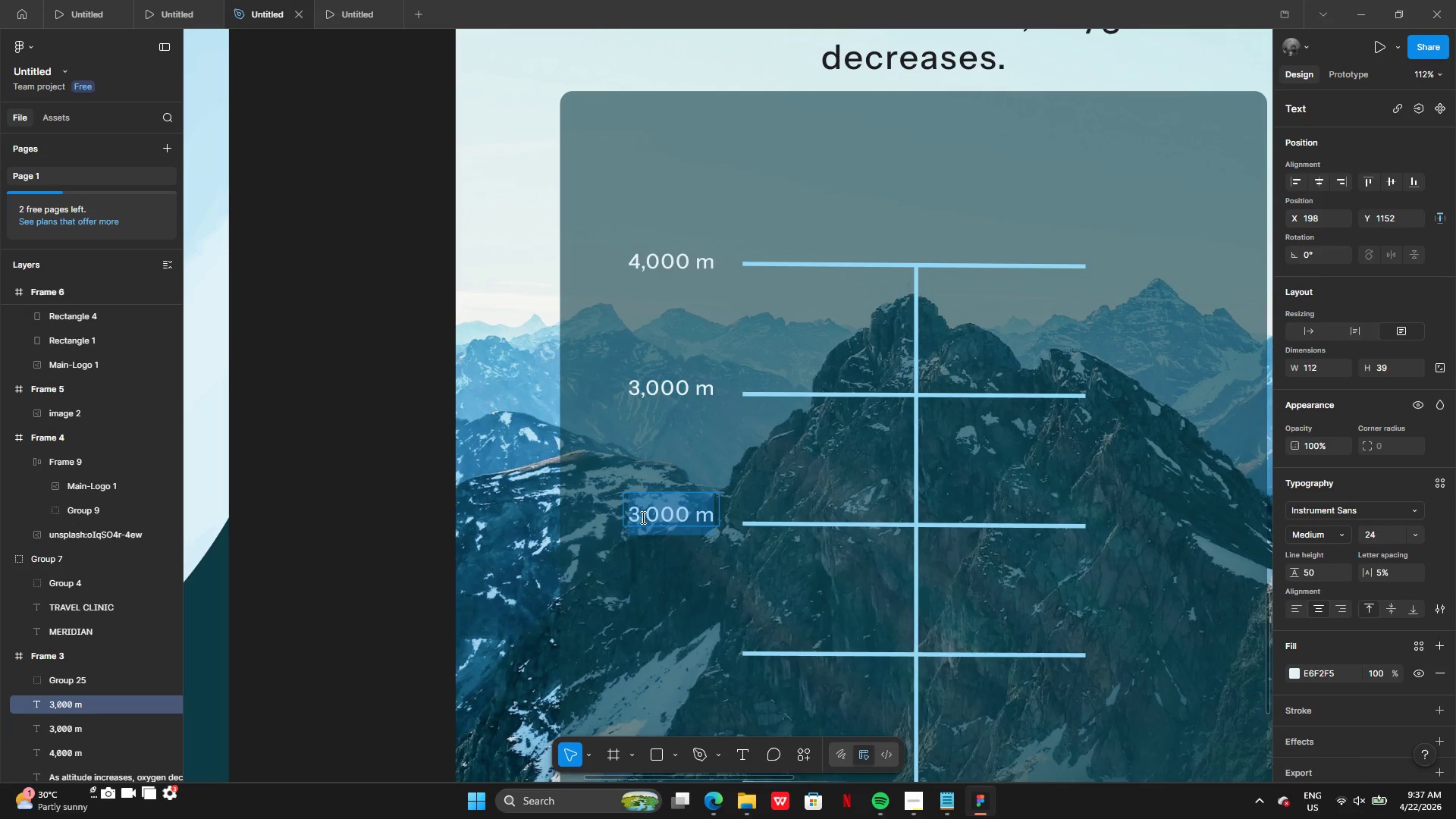 
triple_click([642, 518])
 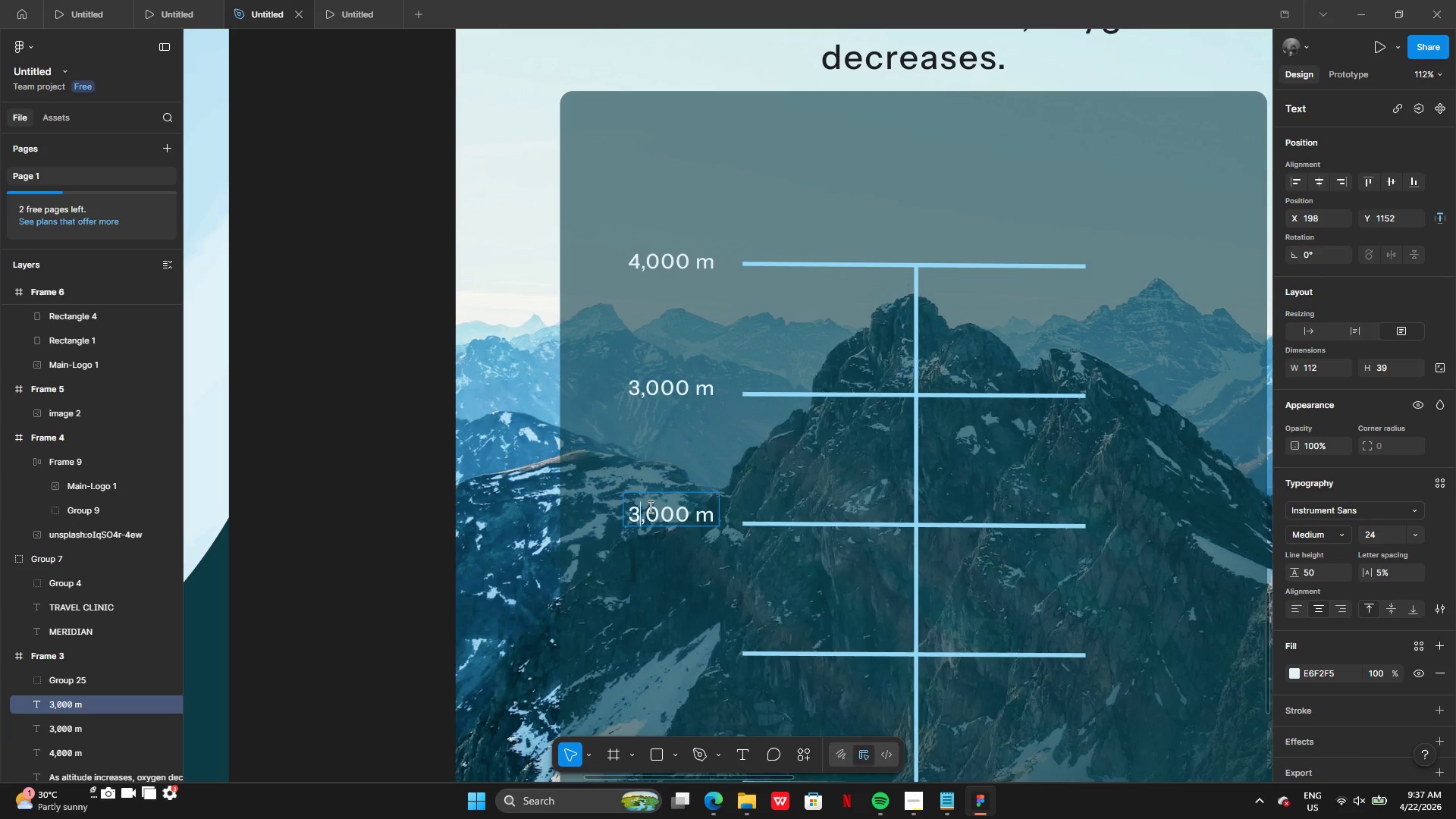 
key(Backspace)
 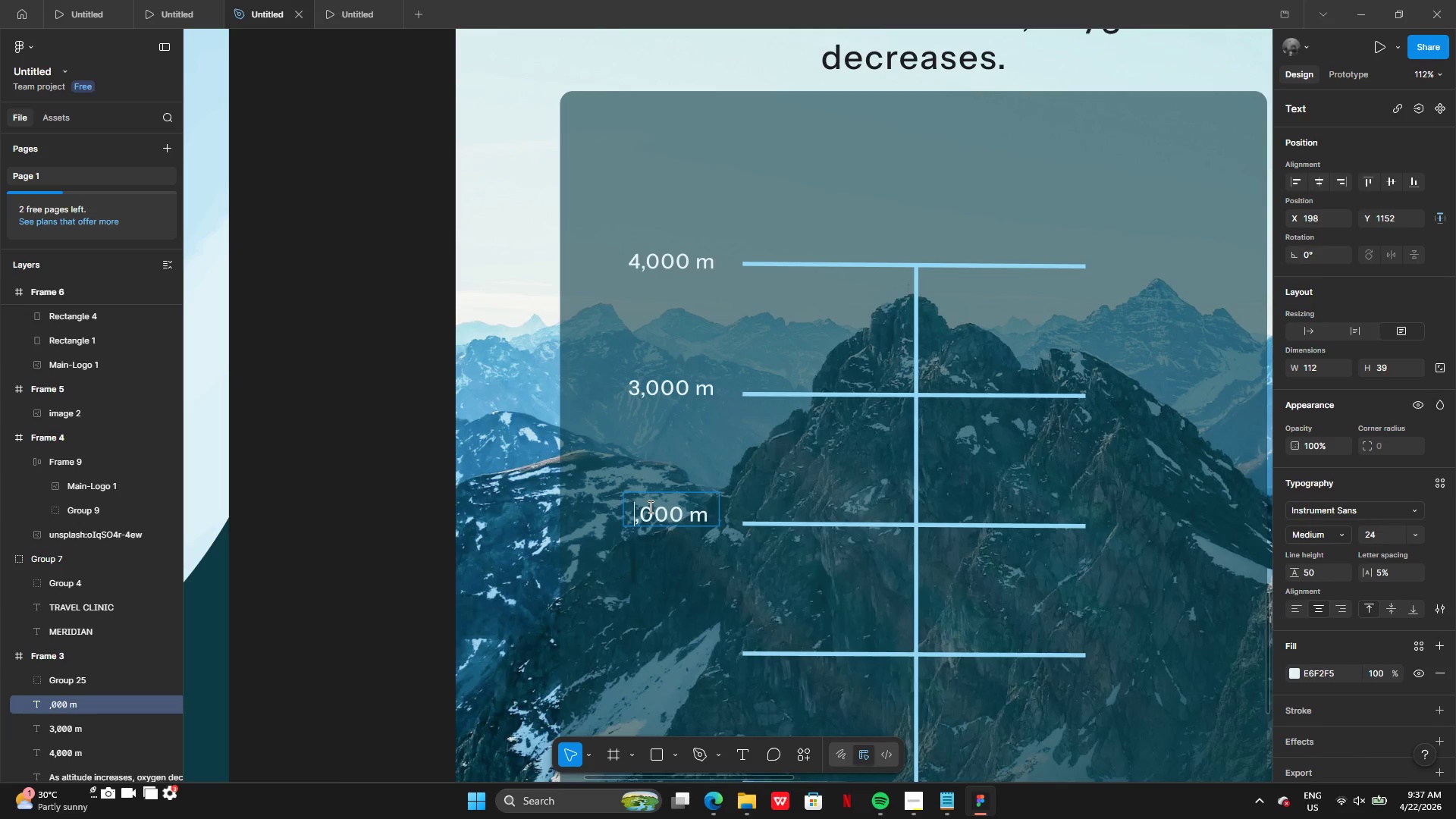 
key(2)
 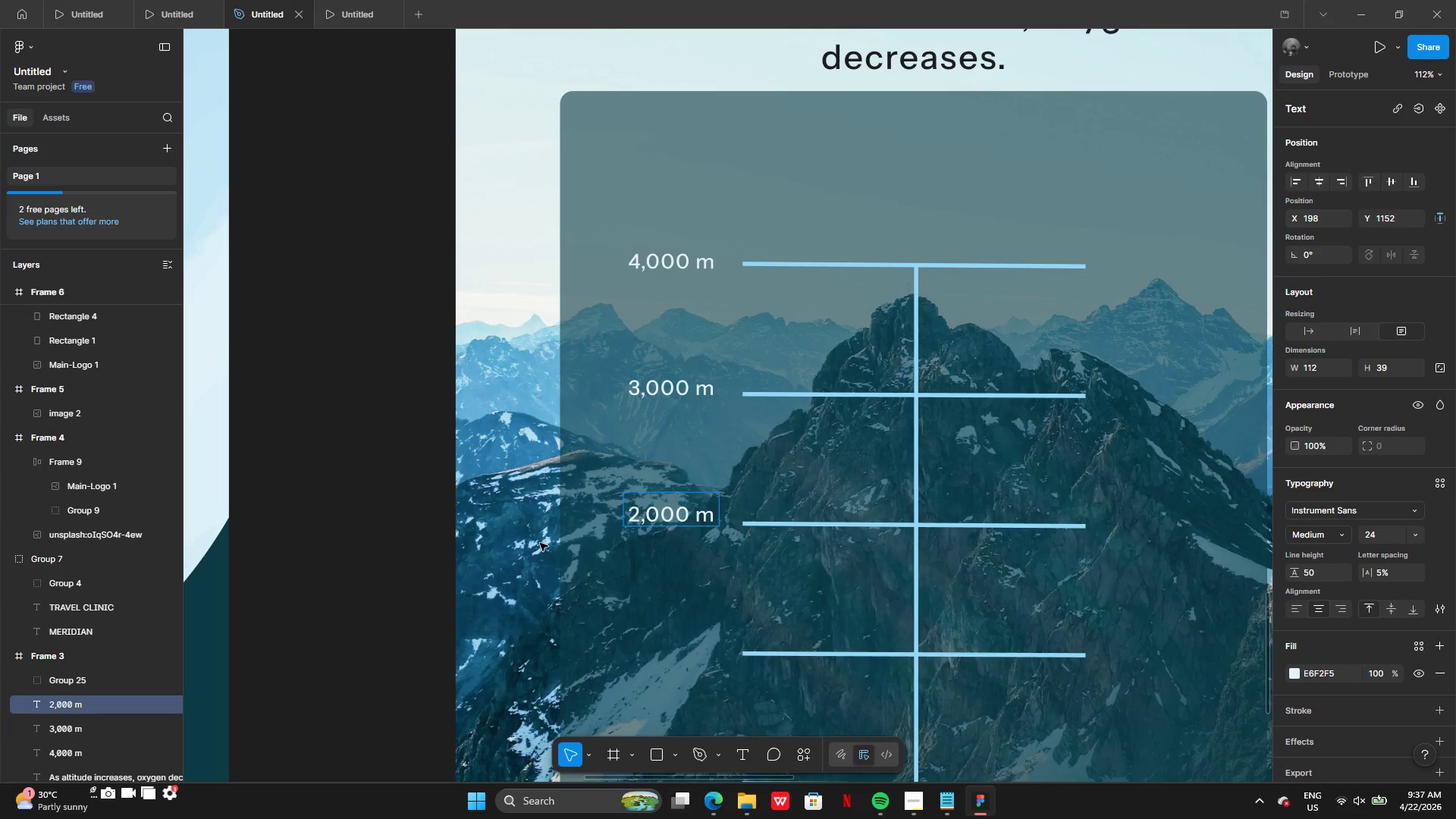 
double_click([540, 543])
 